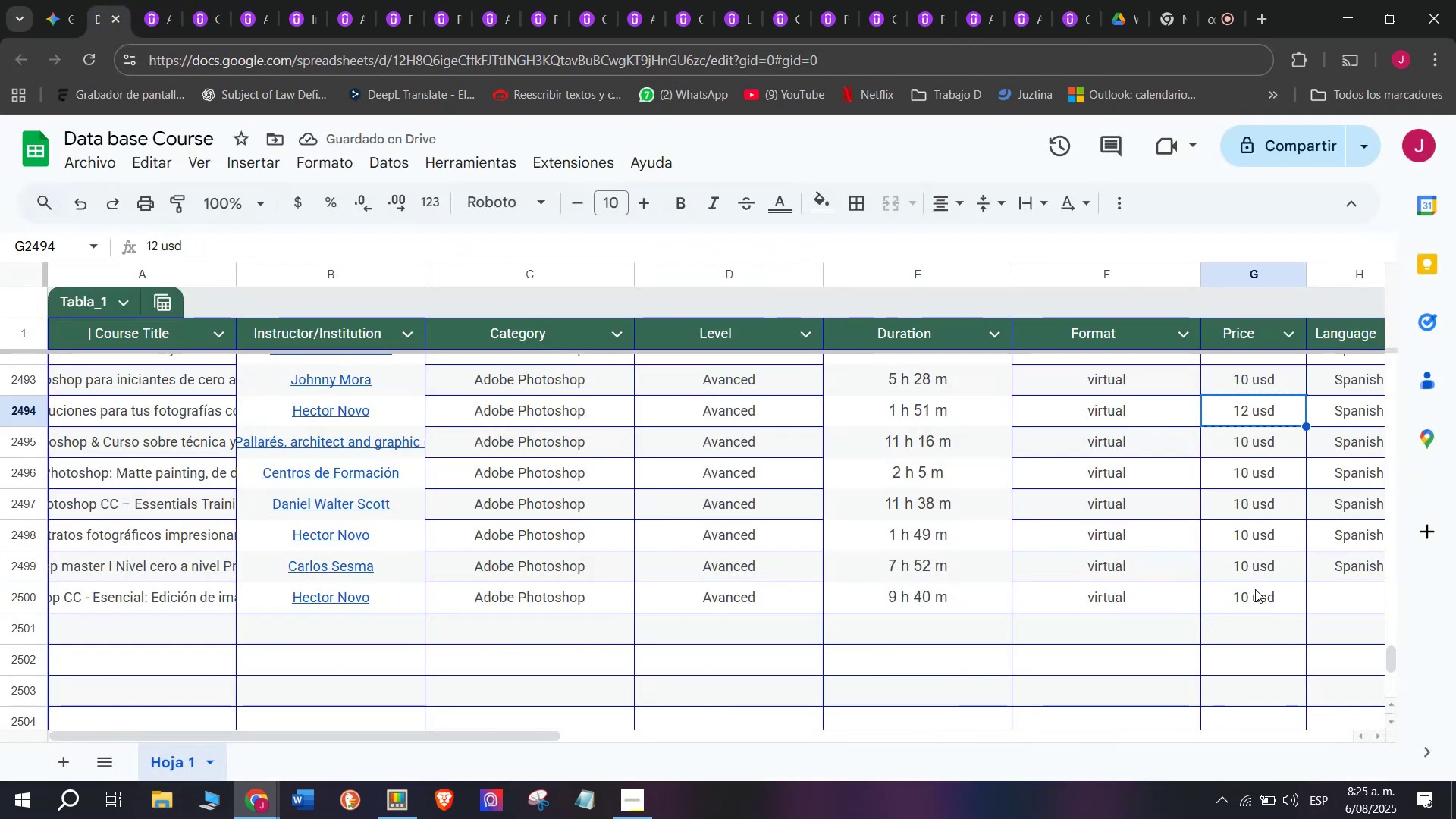 
key(Control+ControlLeft)
 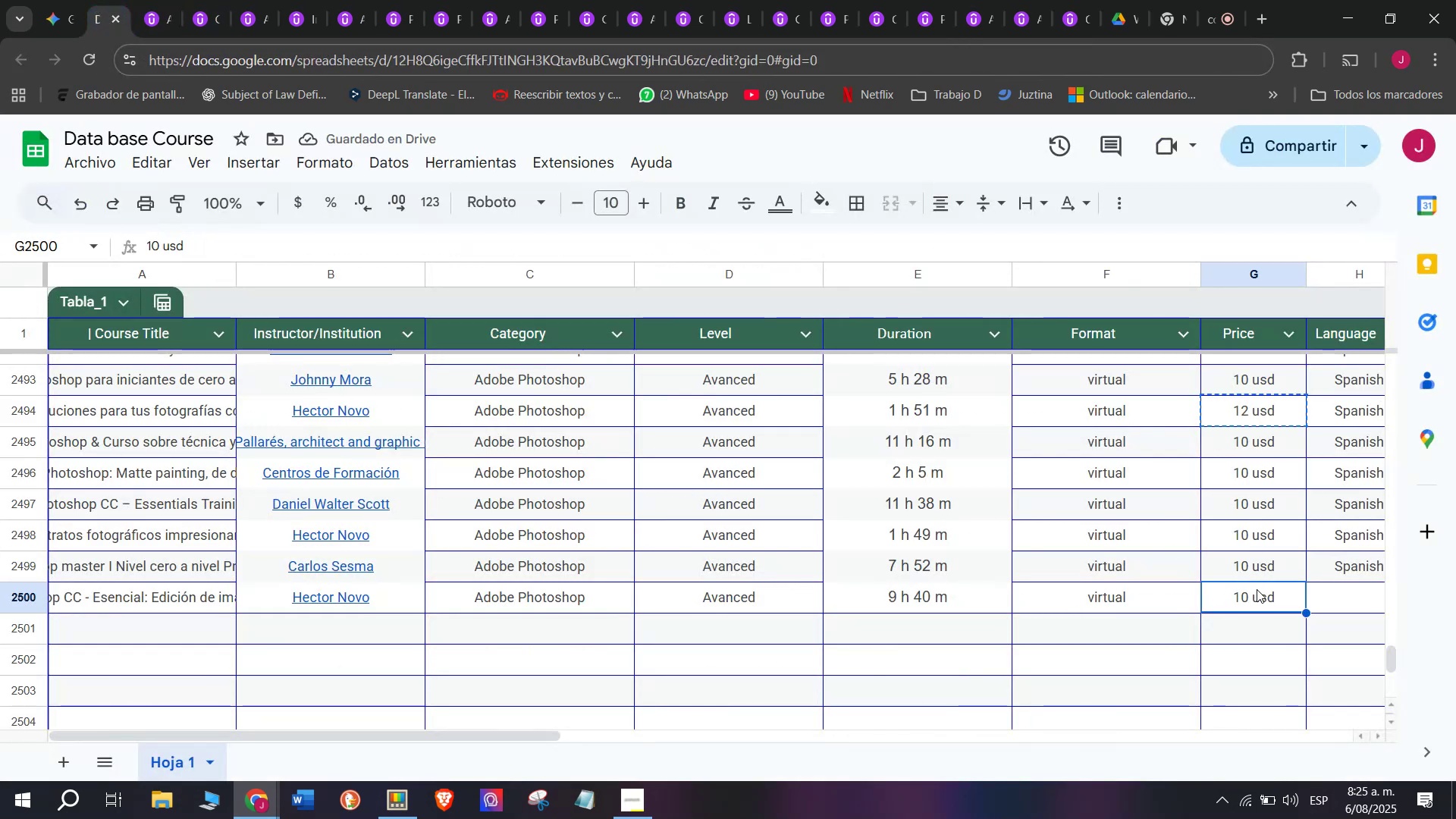 
key(Z)
 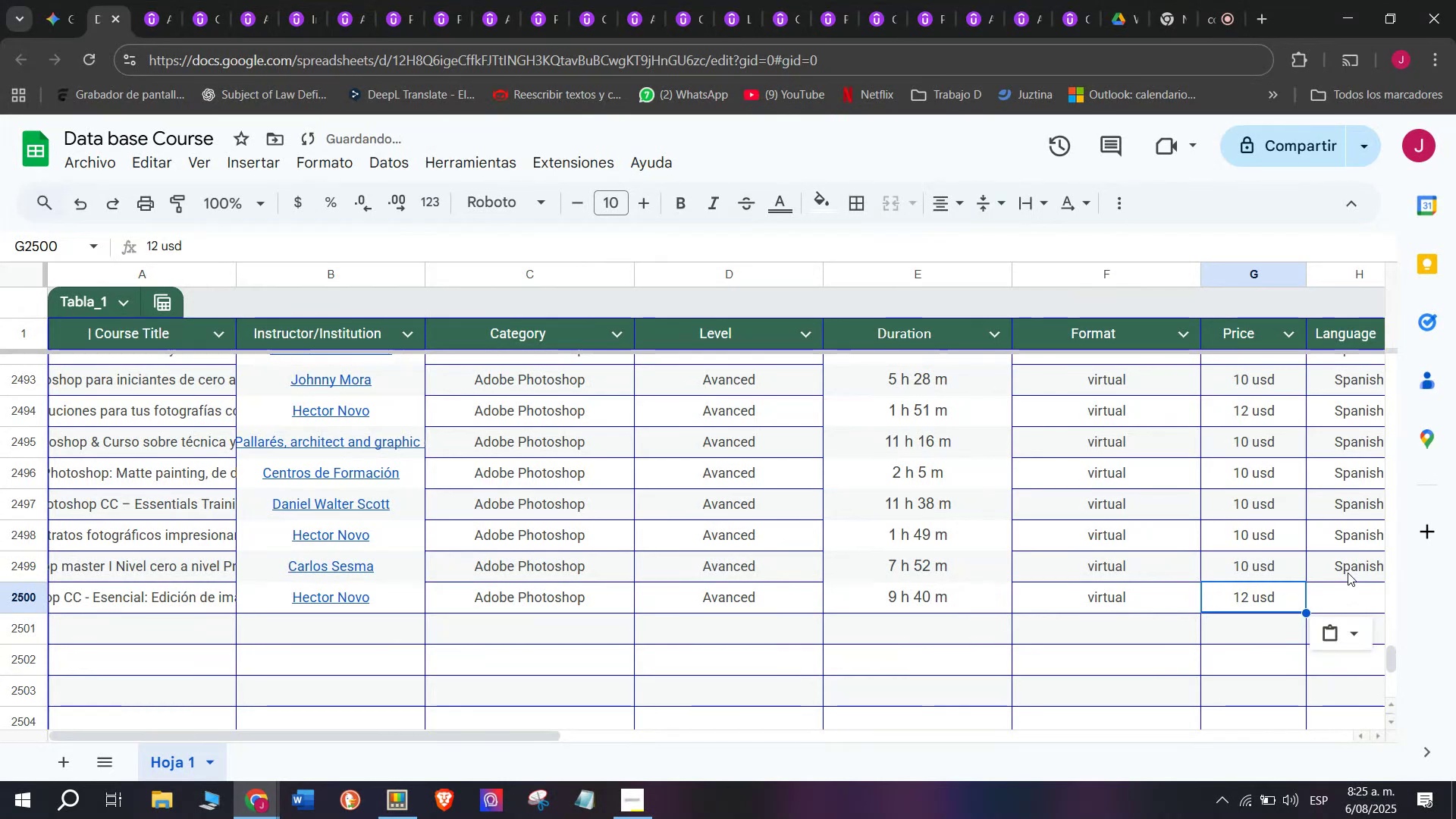 
key(Control+V)
 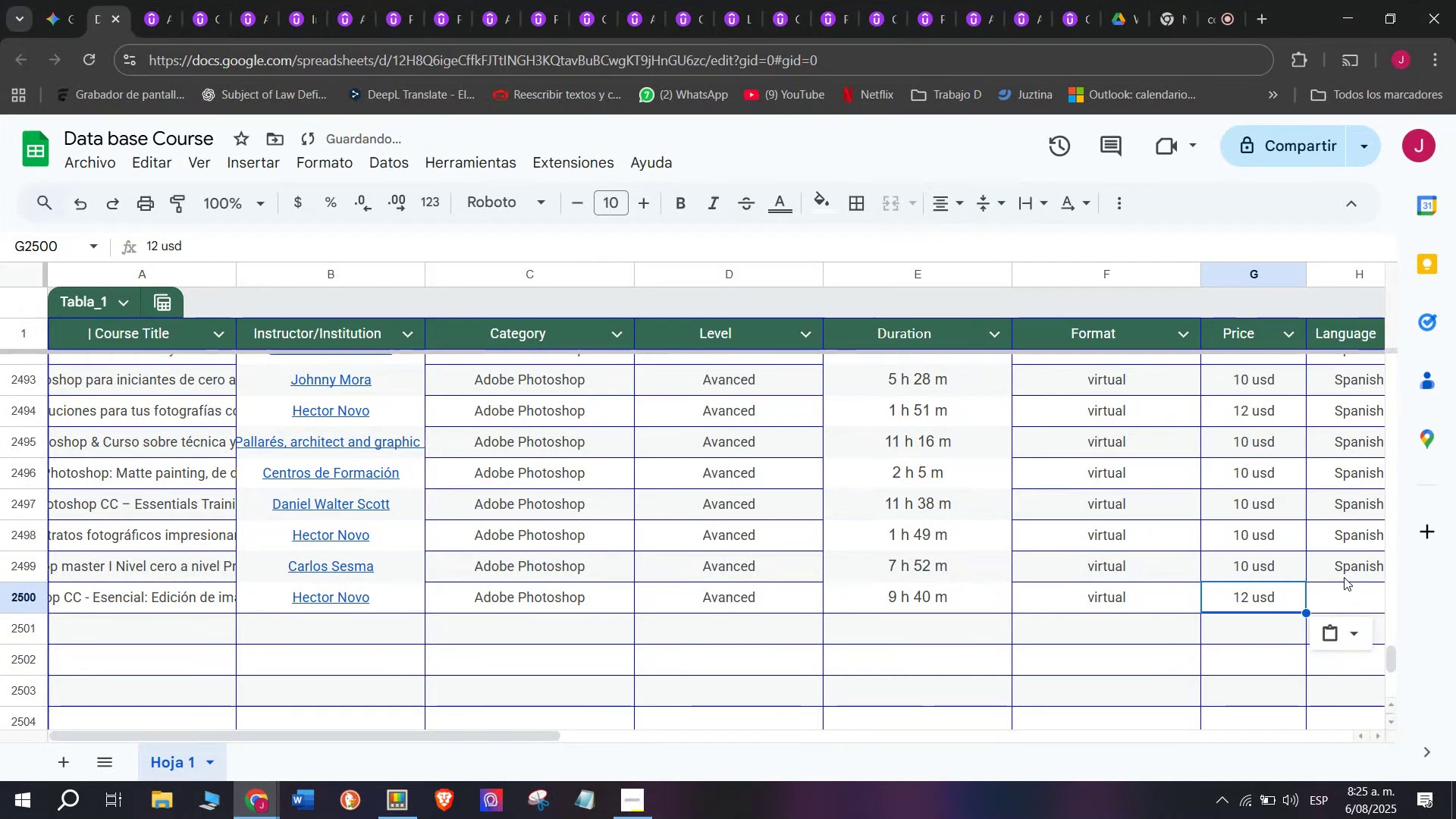 
left_click([1348, 573])
 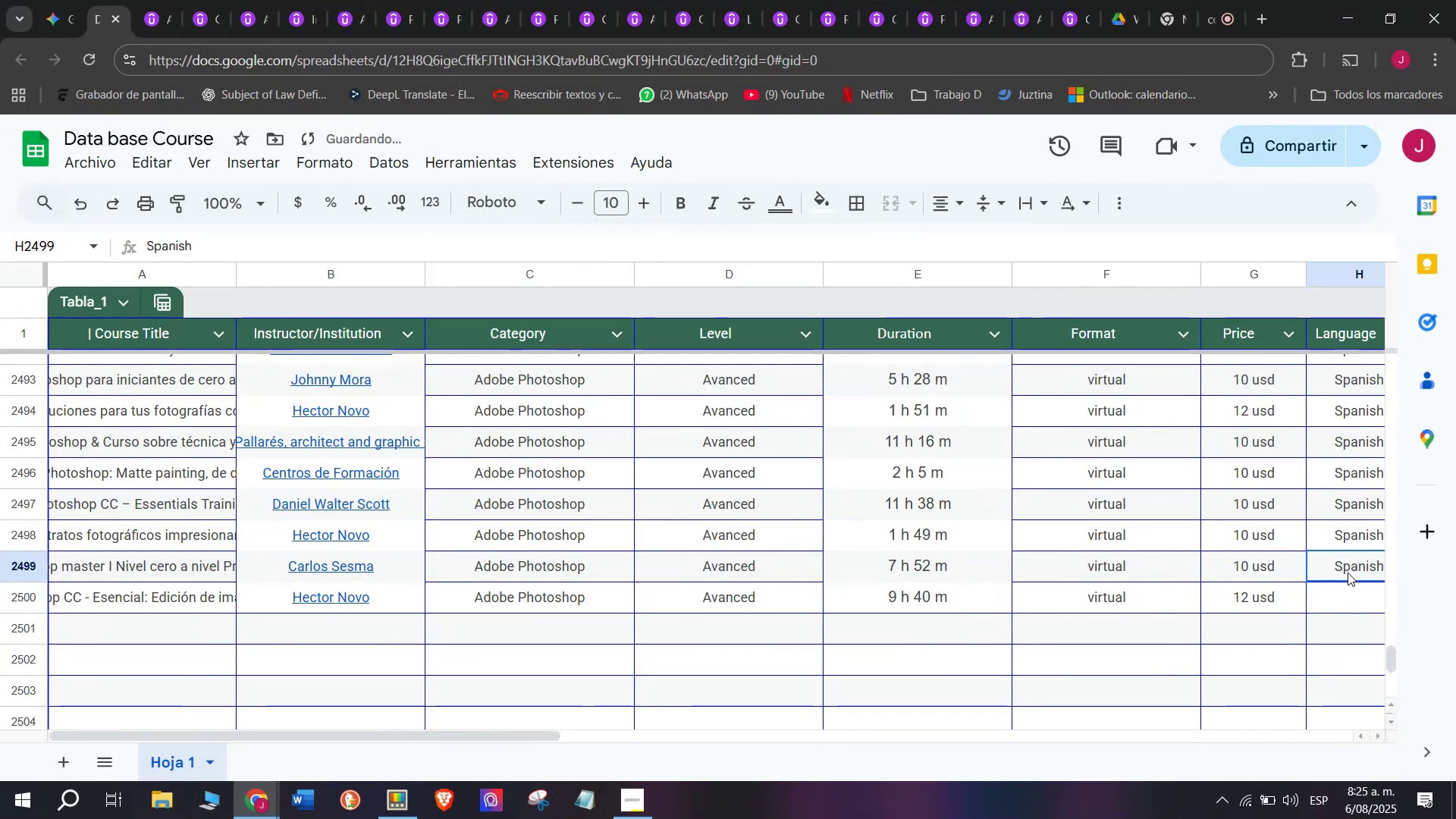 
key(Break)
 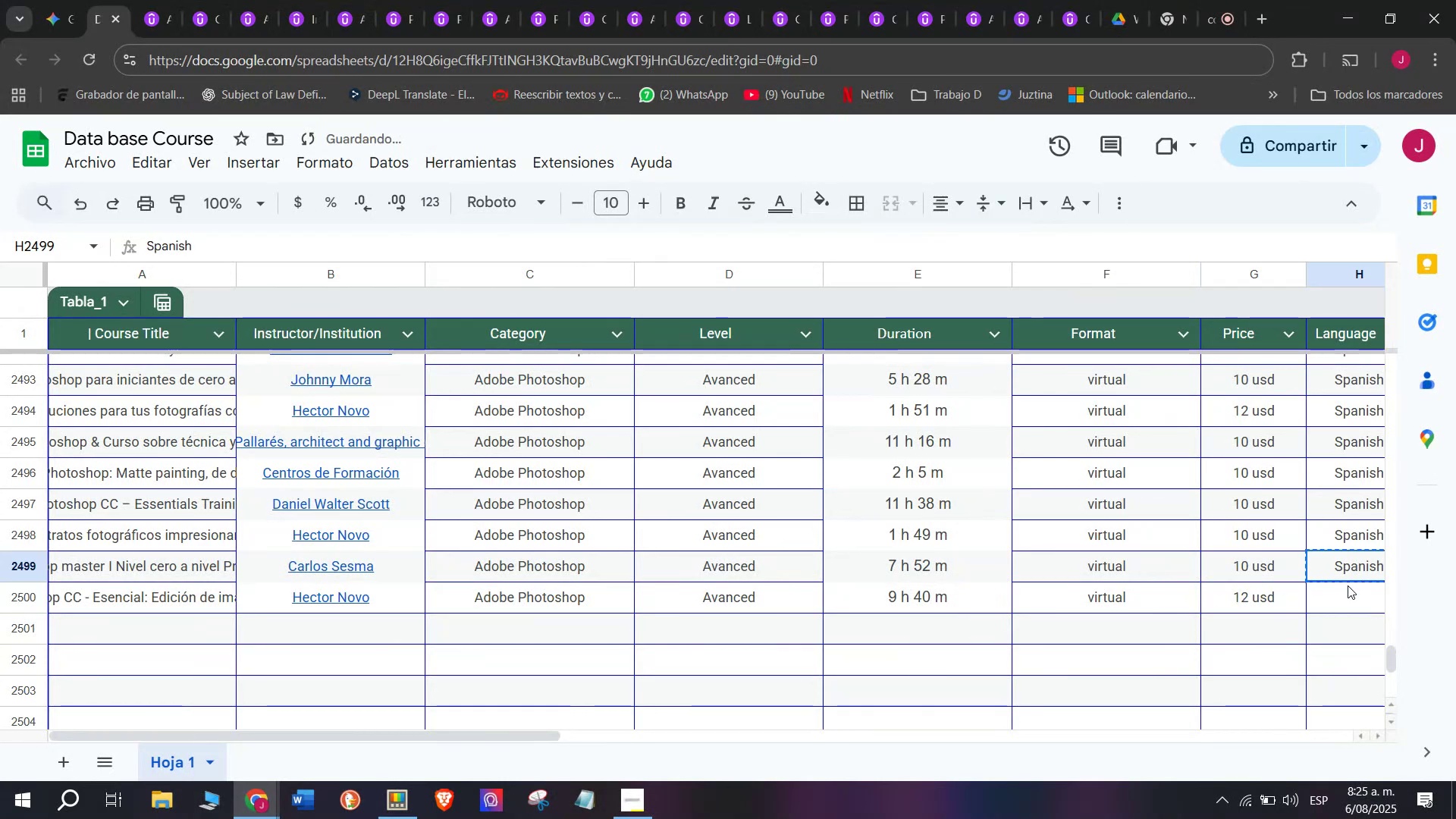 
key(Control+ControlLeft)
 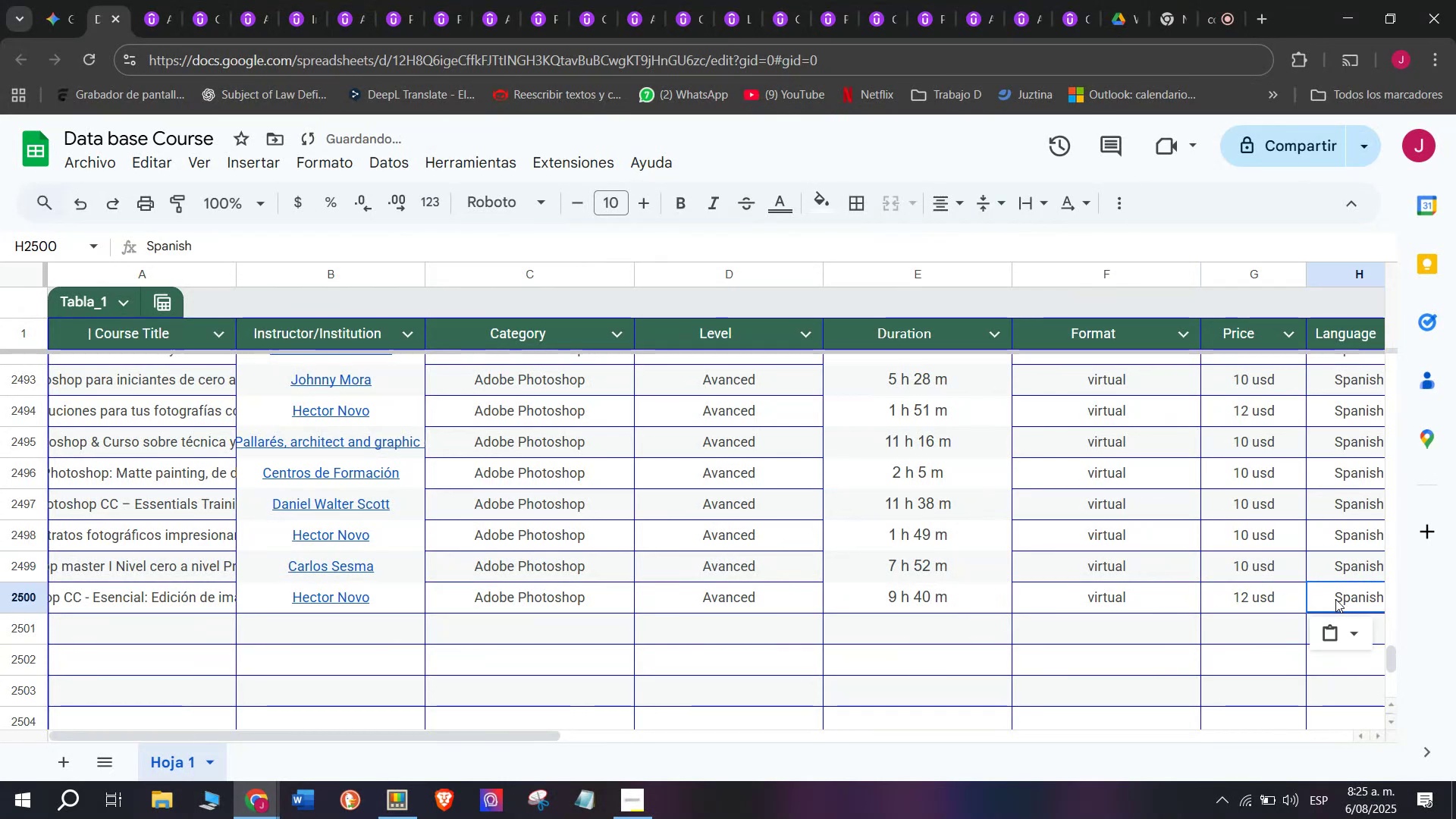 
key(Control+C)
 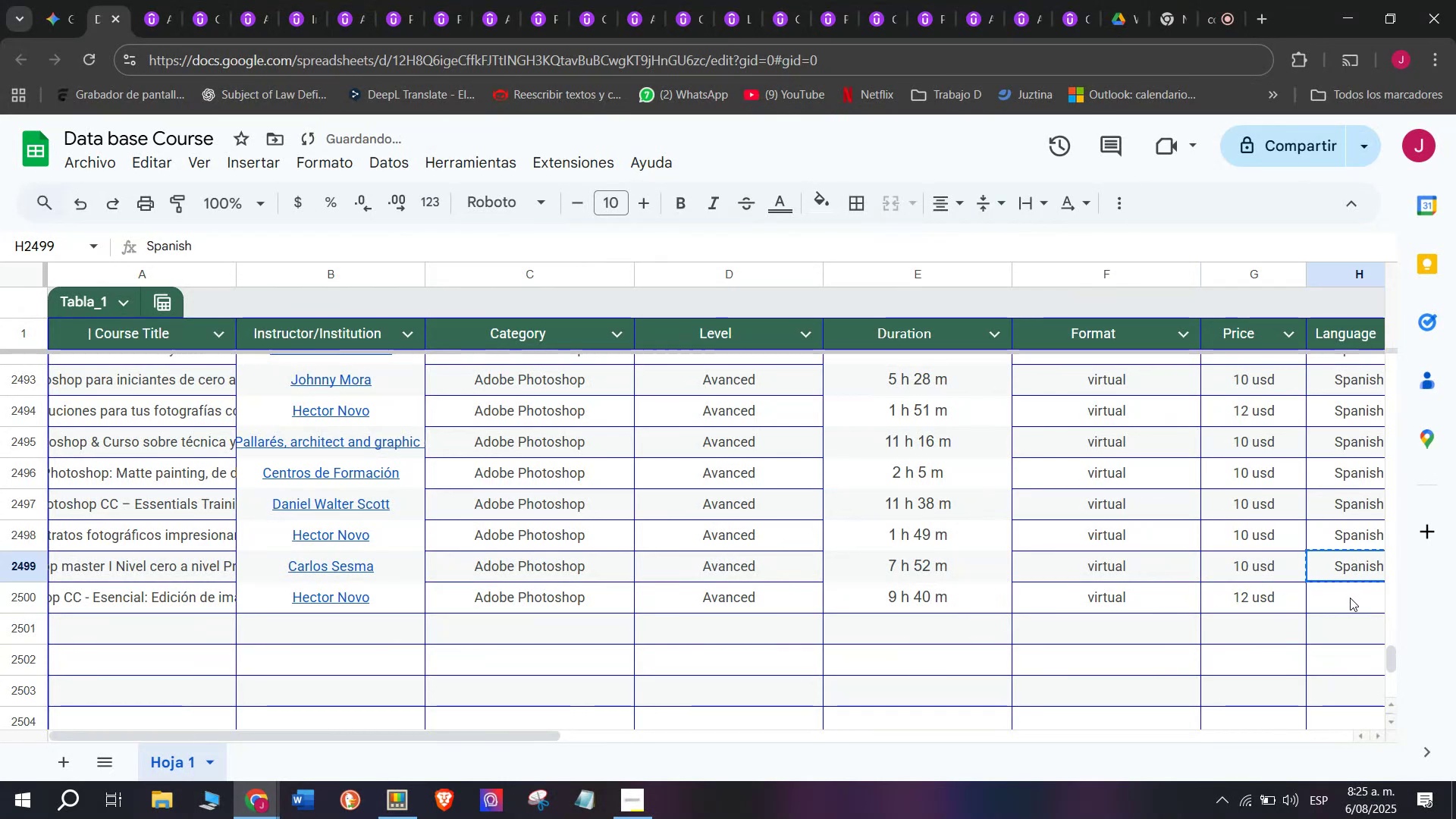 
double_click([1350, 598])
 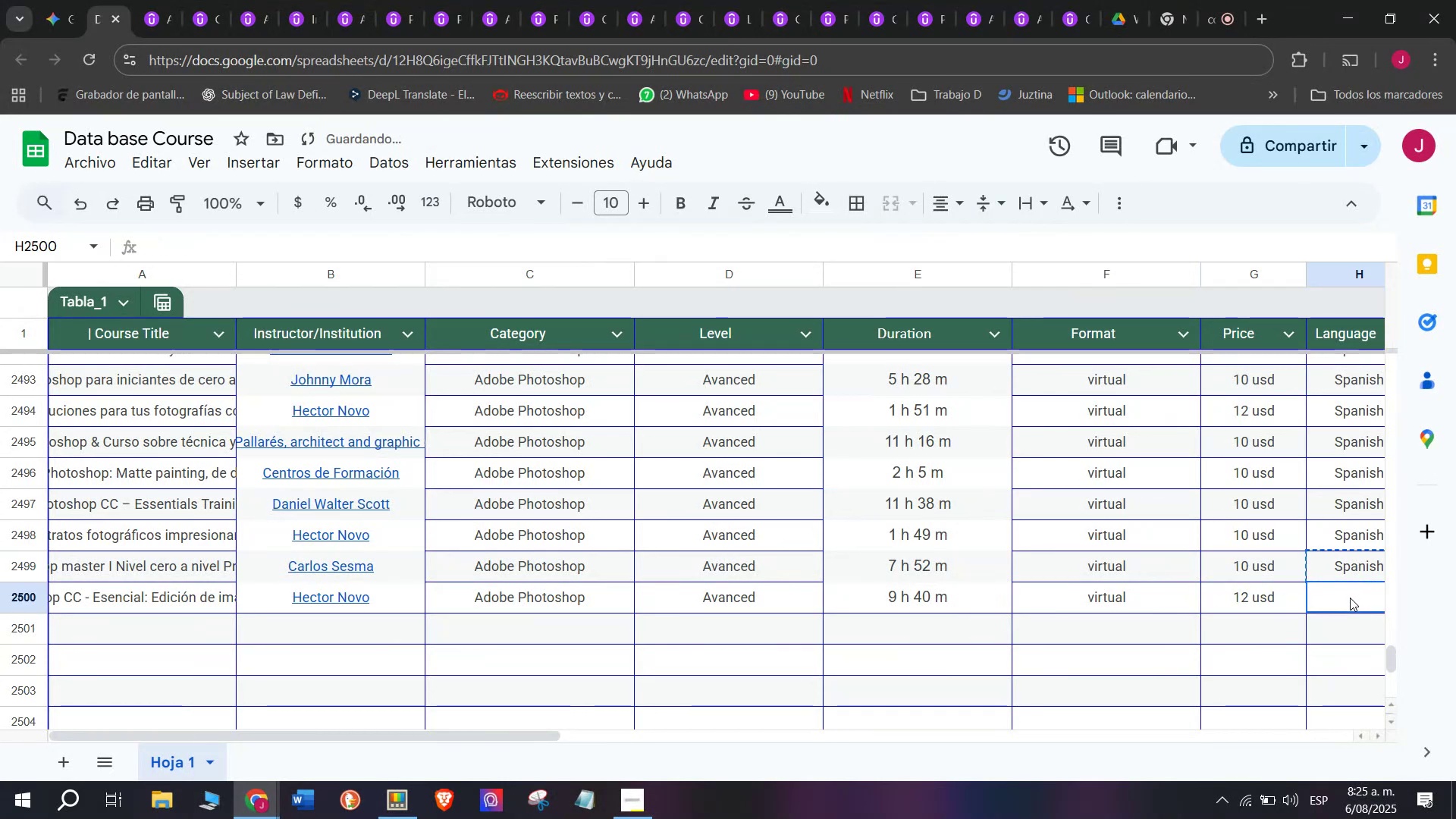 
key(Control+ControlLeft)
 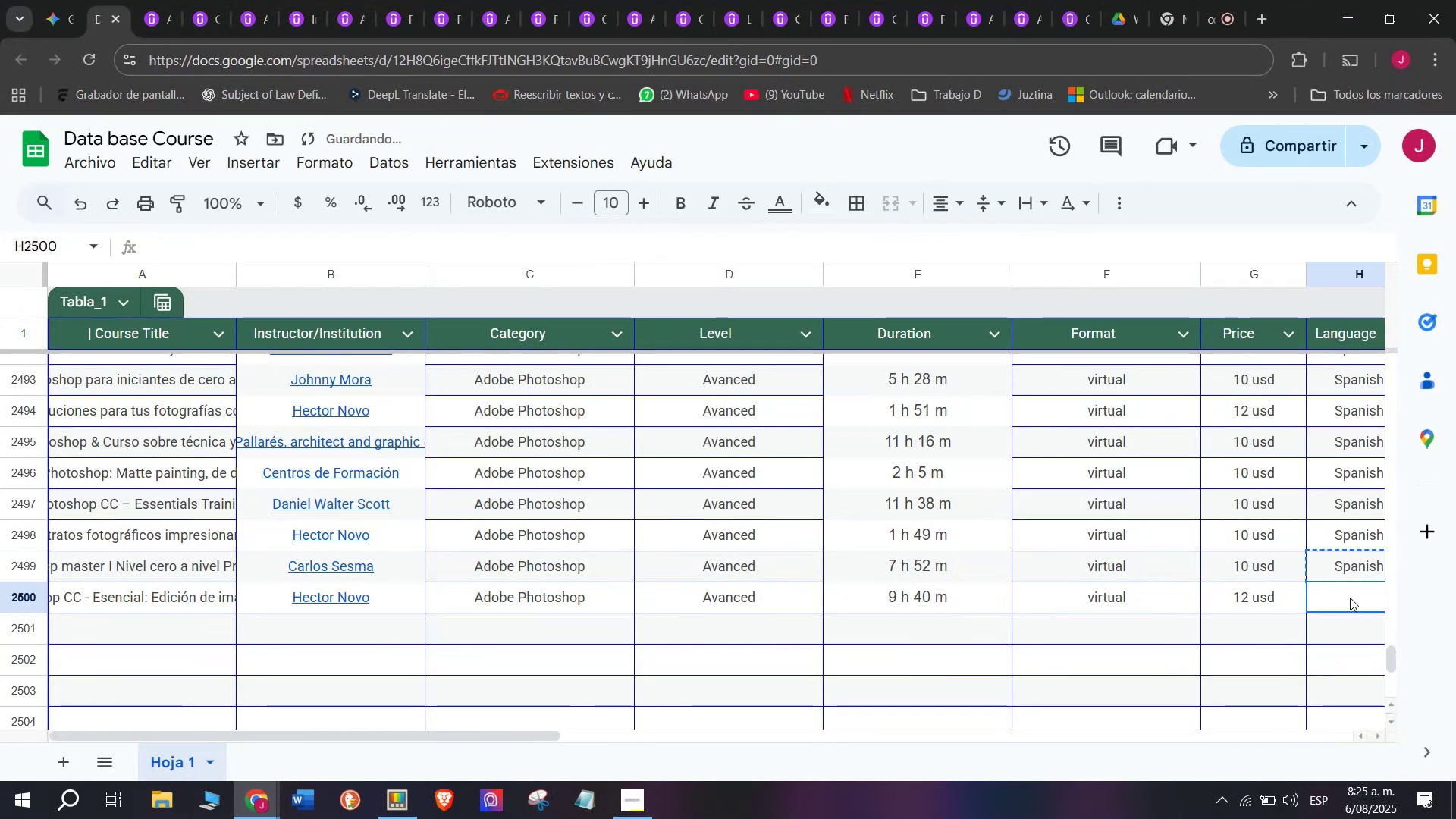 
key(Z)
 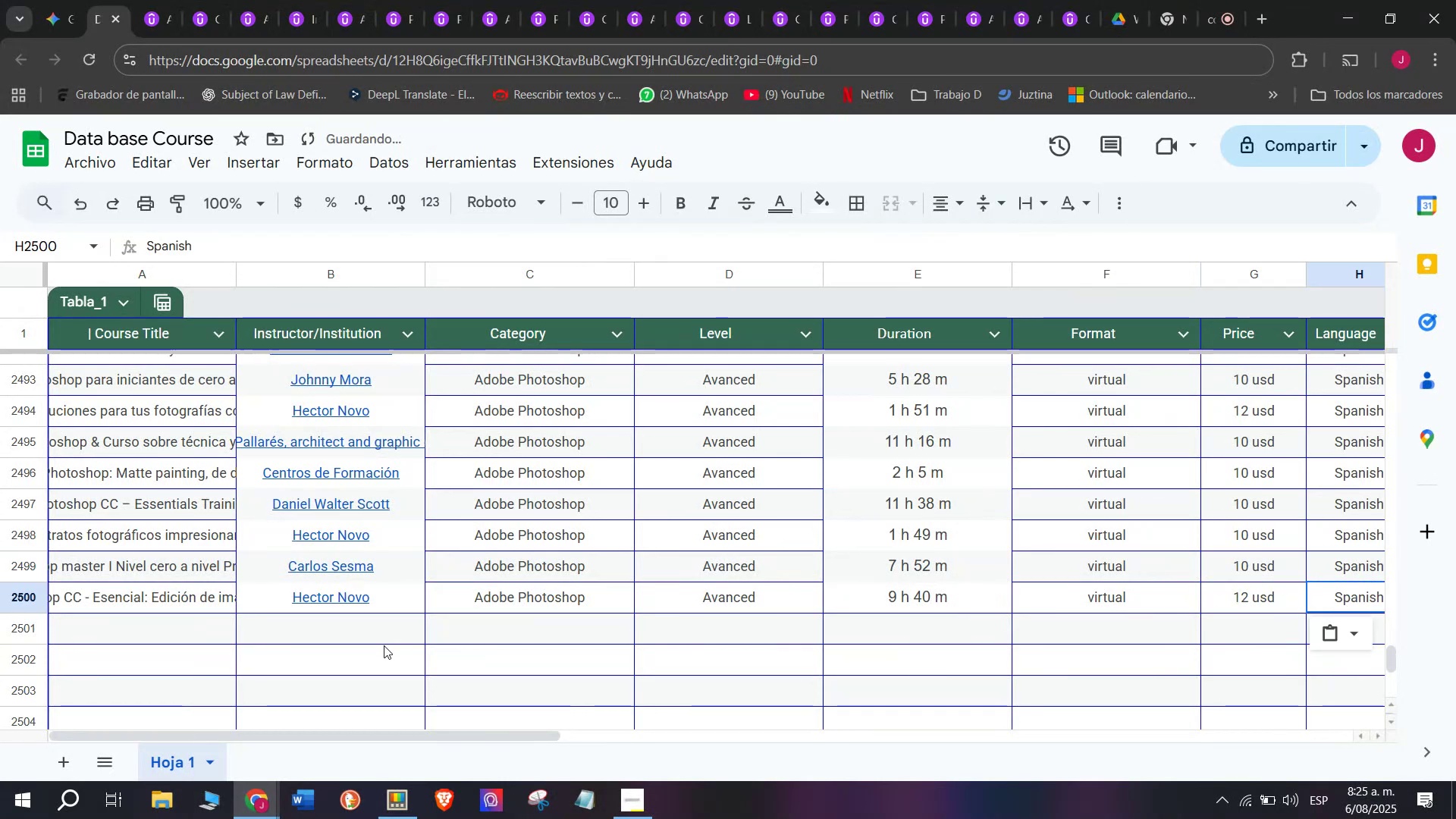 
key(Control+V)
 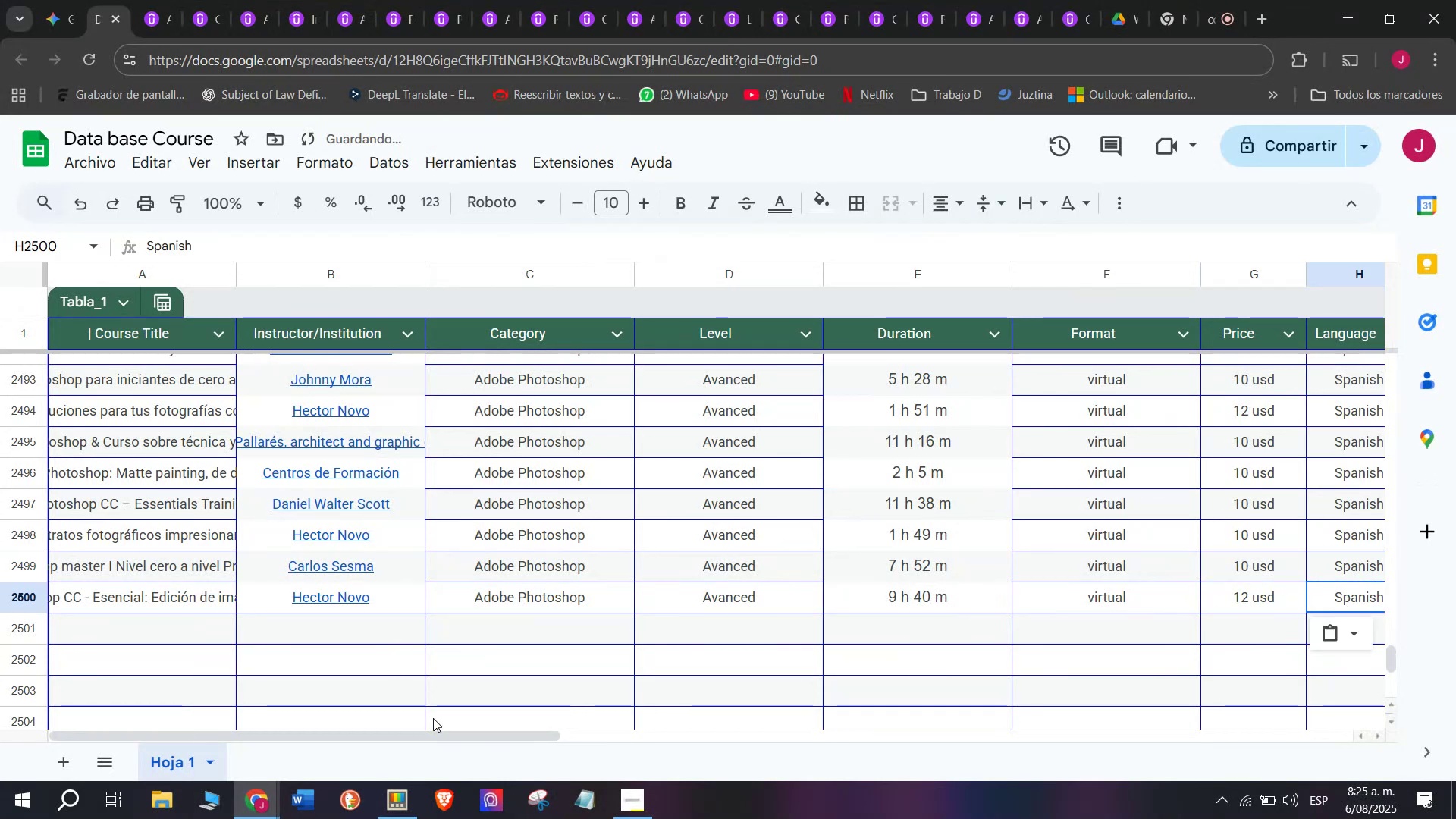 
left_click_drag(start_coordinate=[453, 735], to_coordinate=[764, 756])
 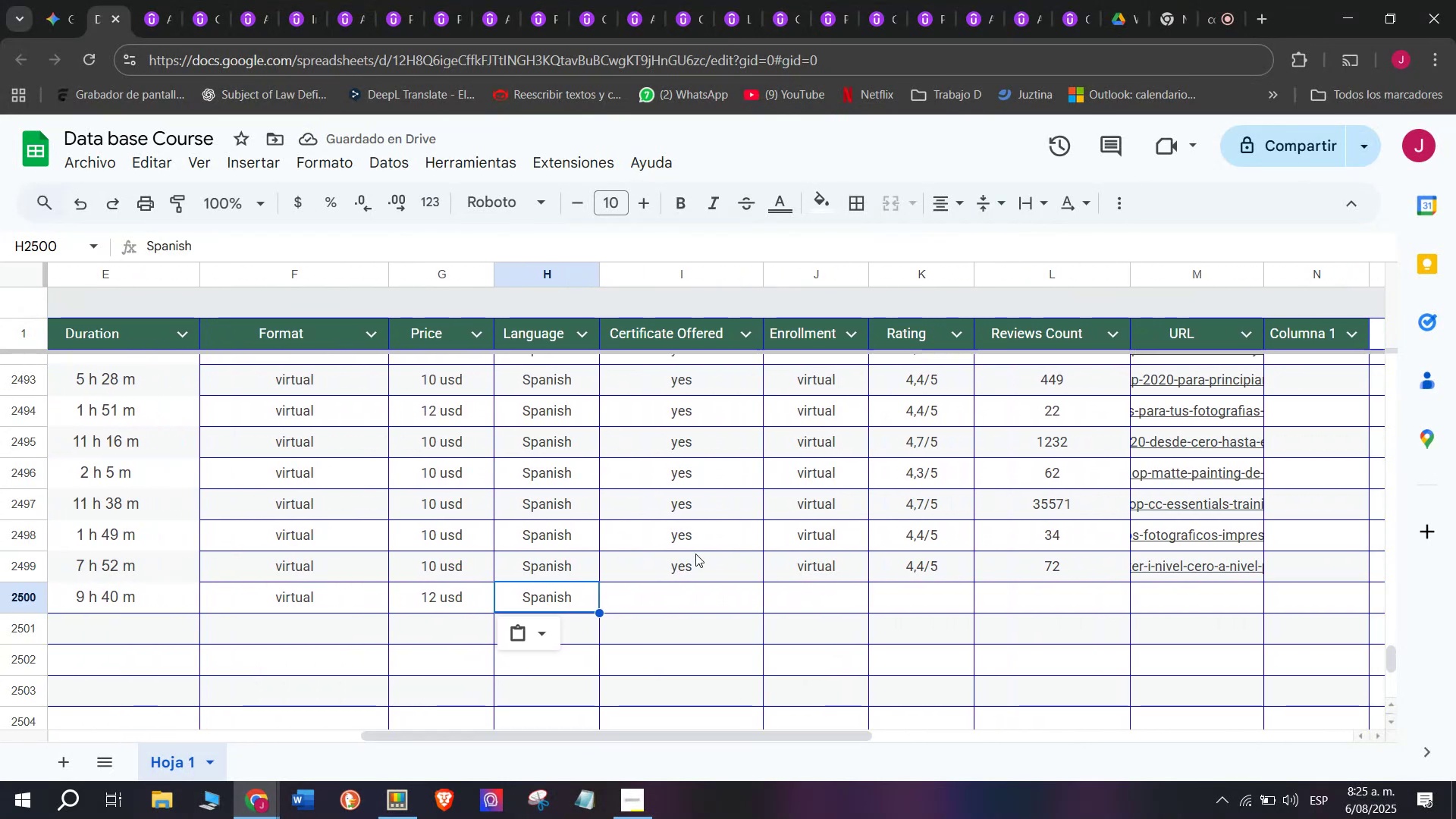 
left_click([689, 555])
 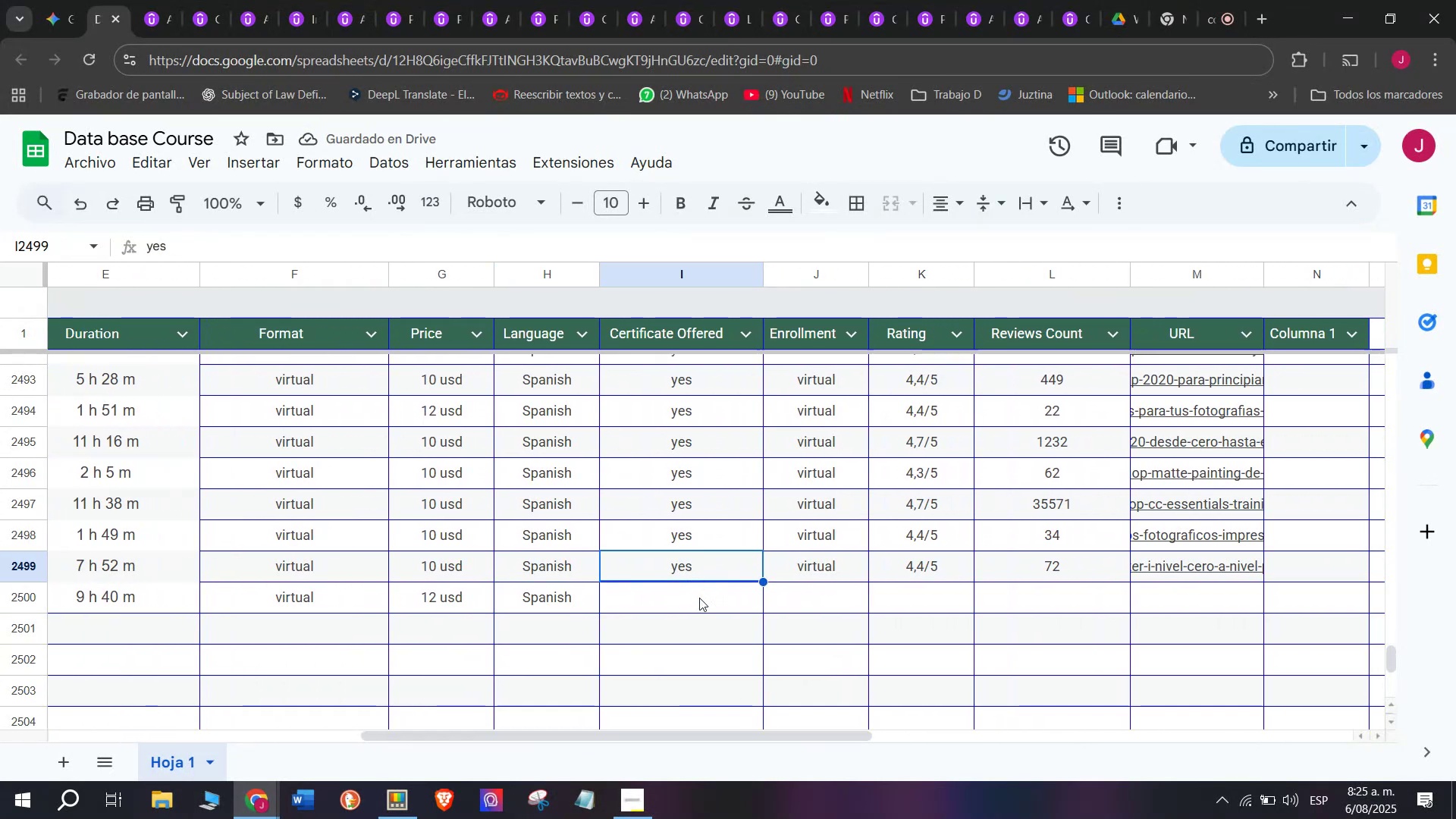 
key(Break)
 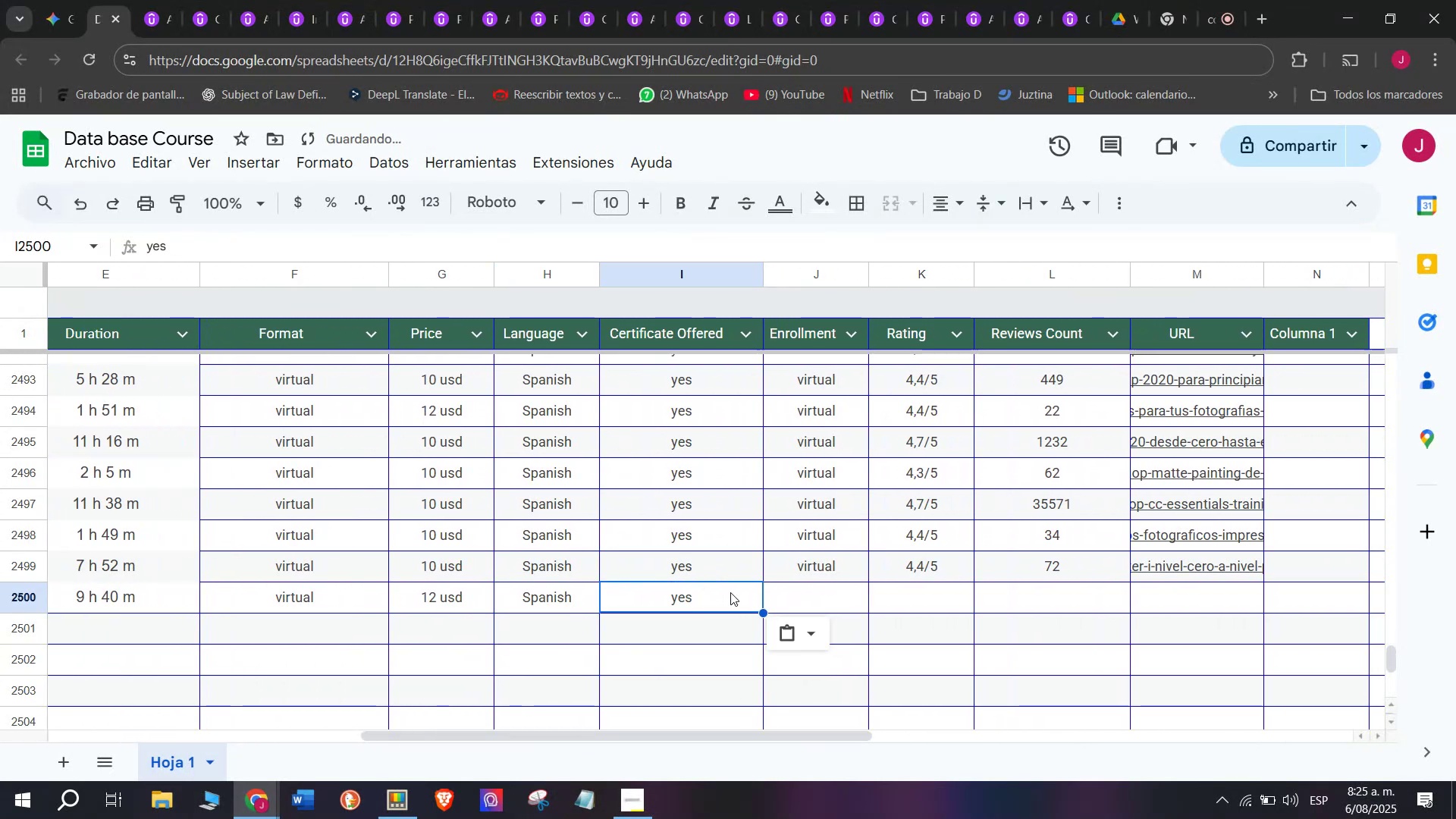 
key(Control+ControlLeft)
 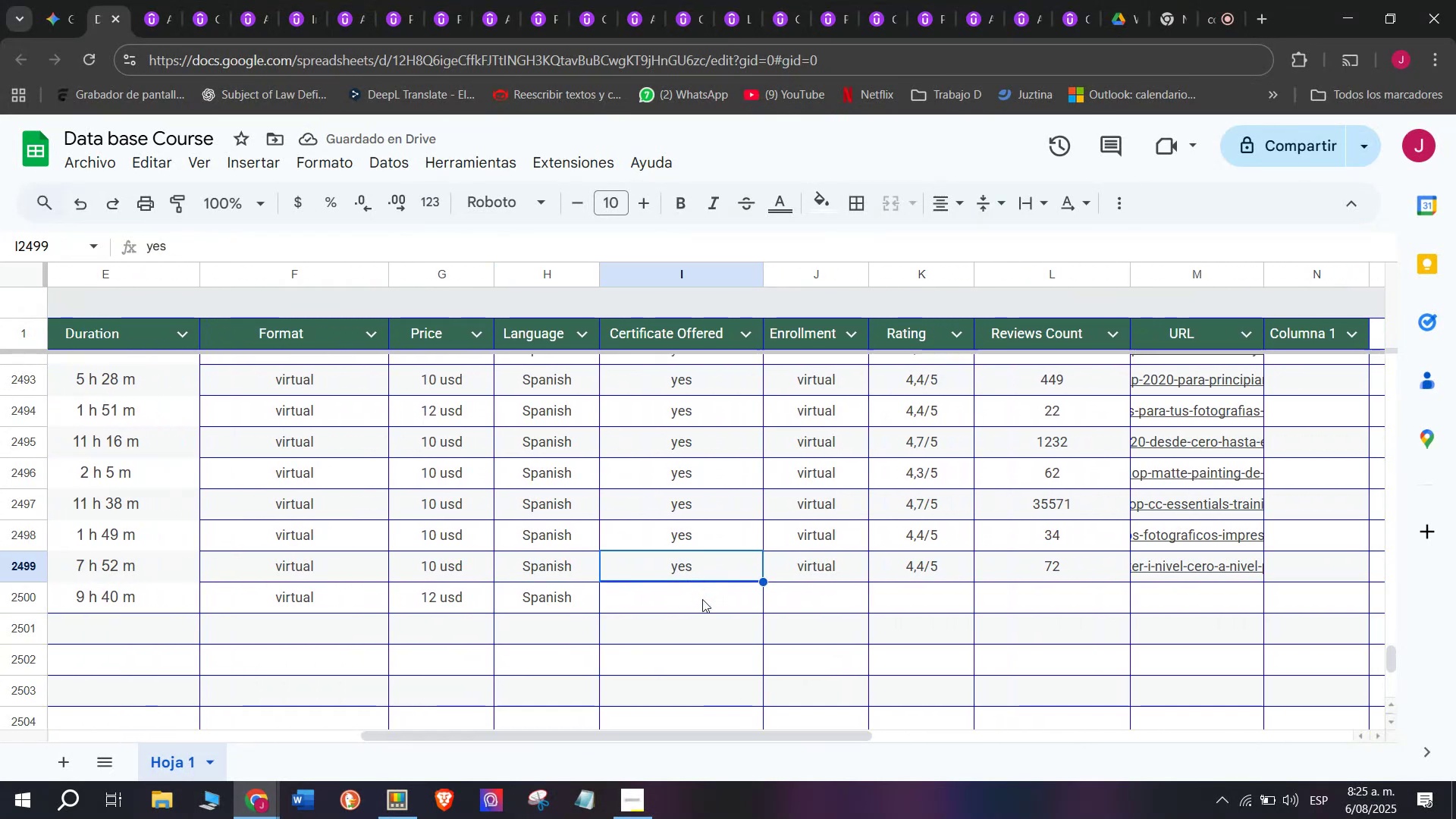 
key(Control+C)
 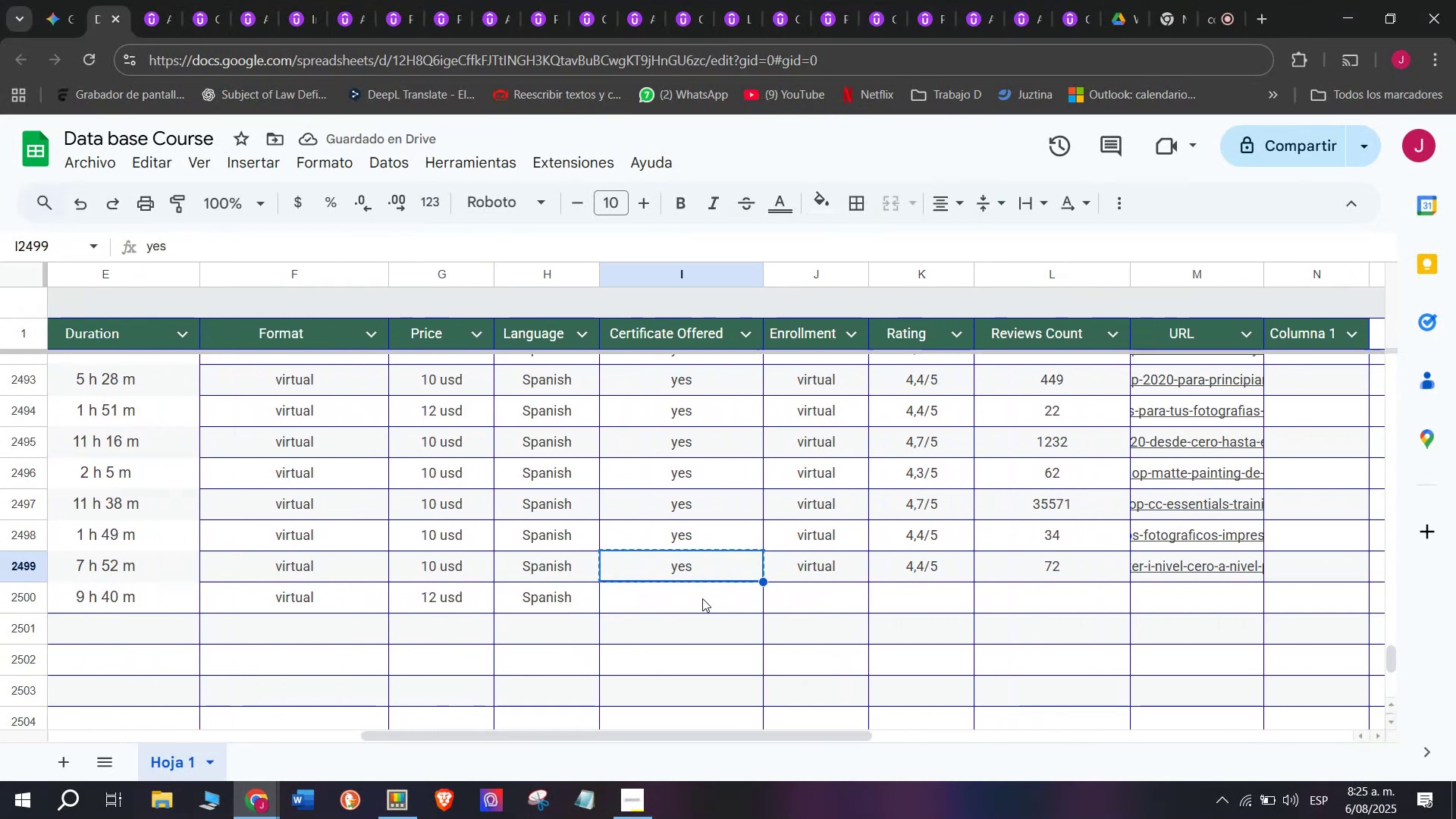 
key(Z)
 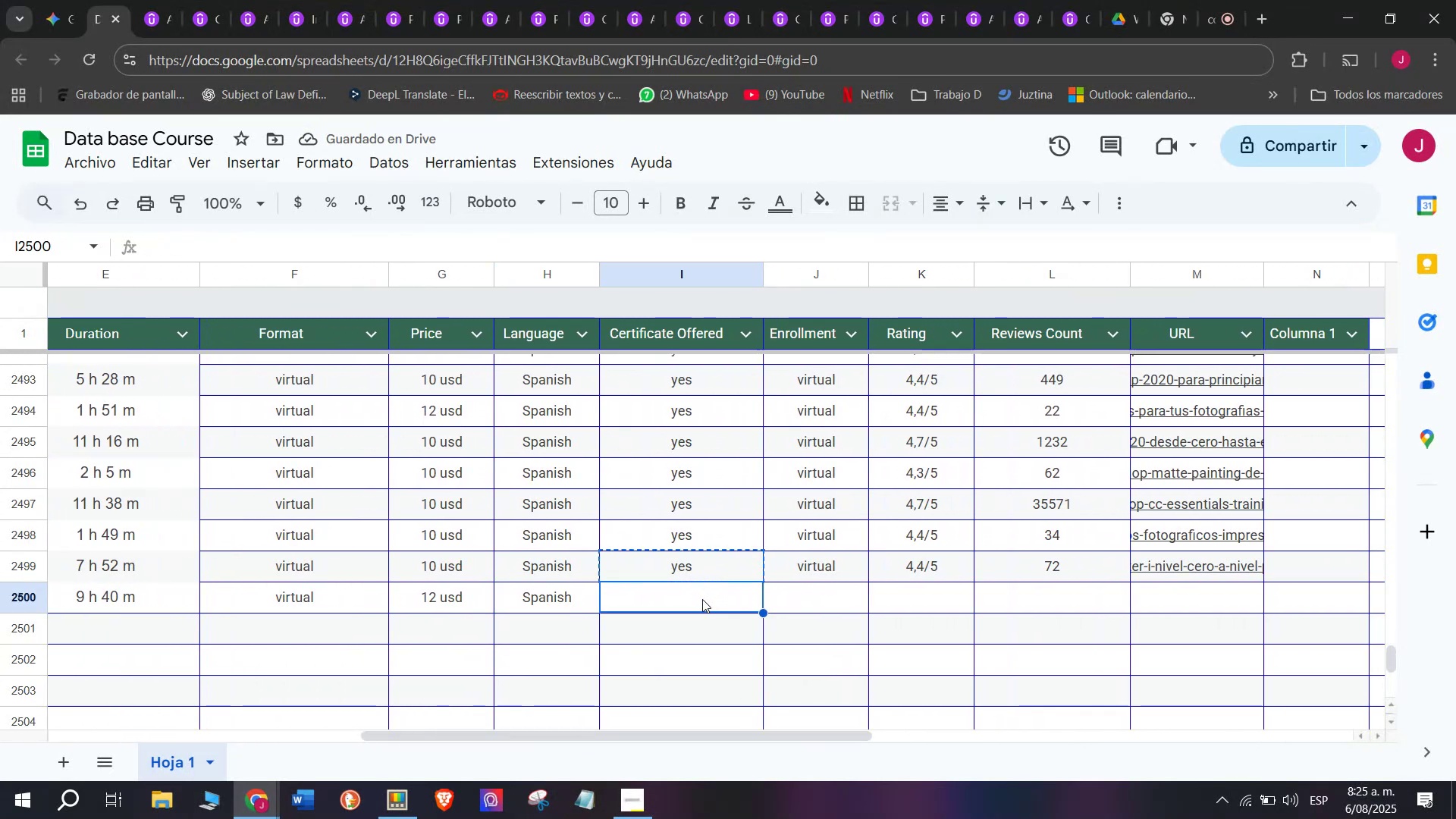 
key(Control+ControlLeft)
 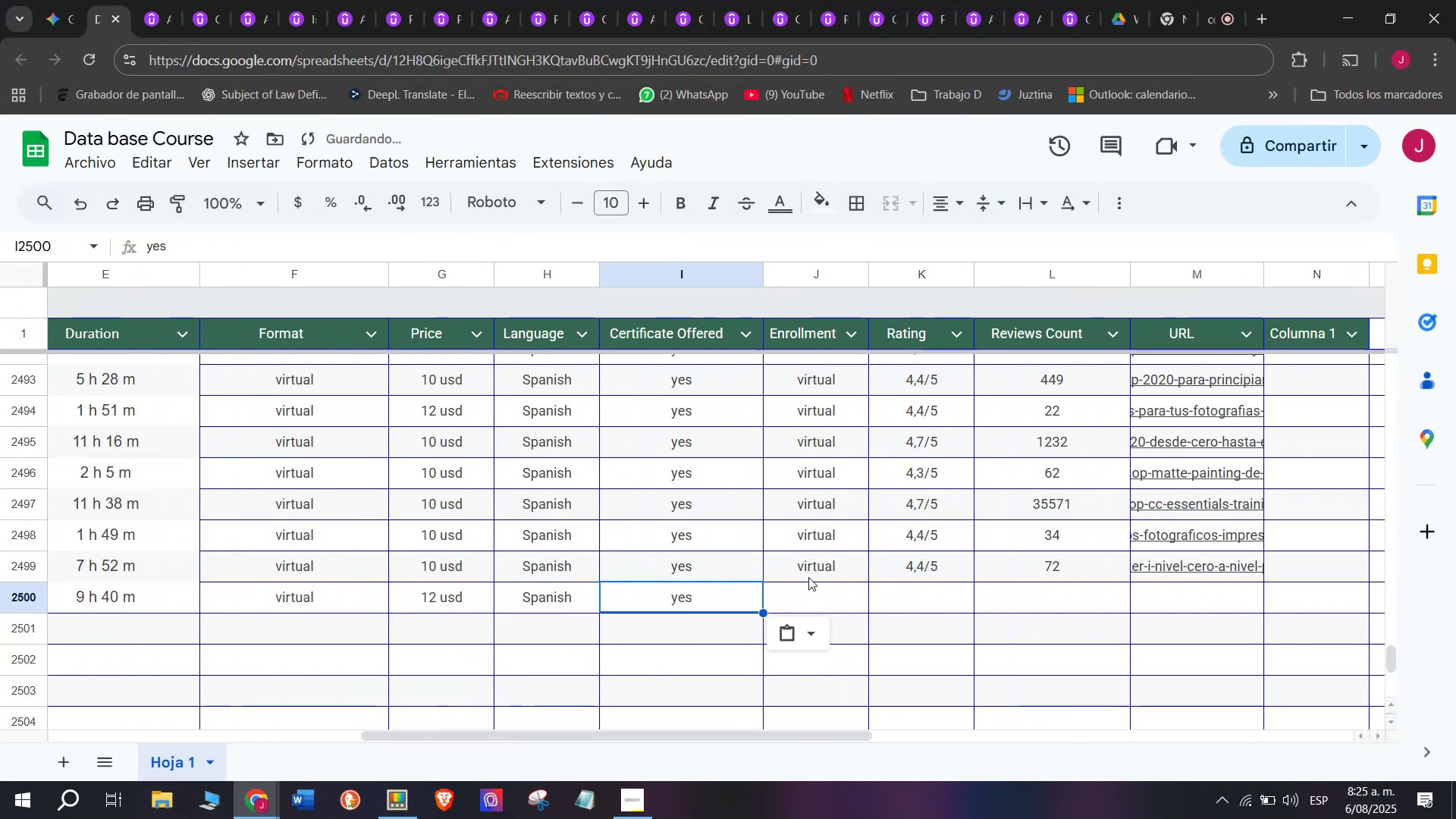 
key(Control+V)
 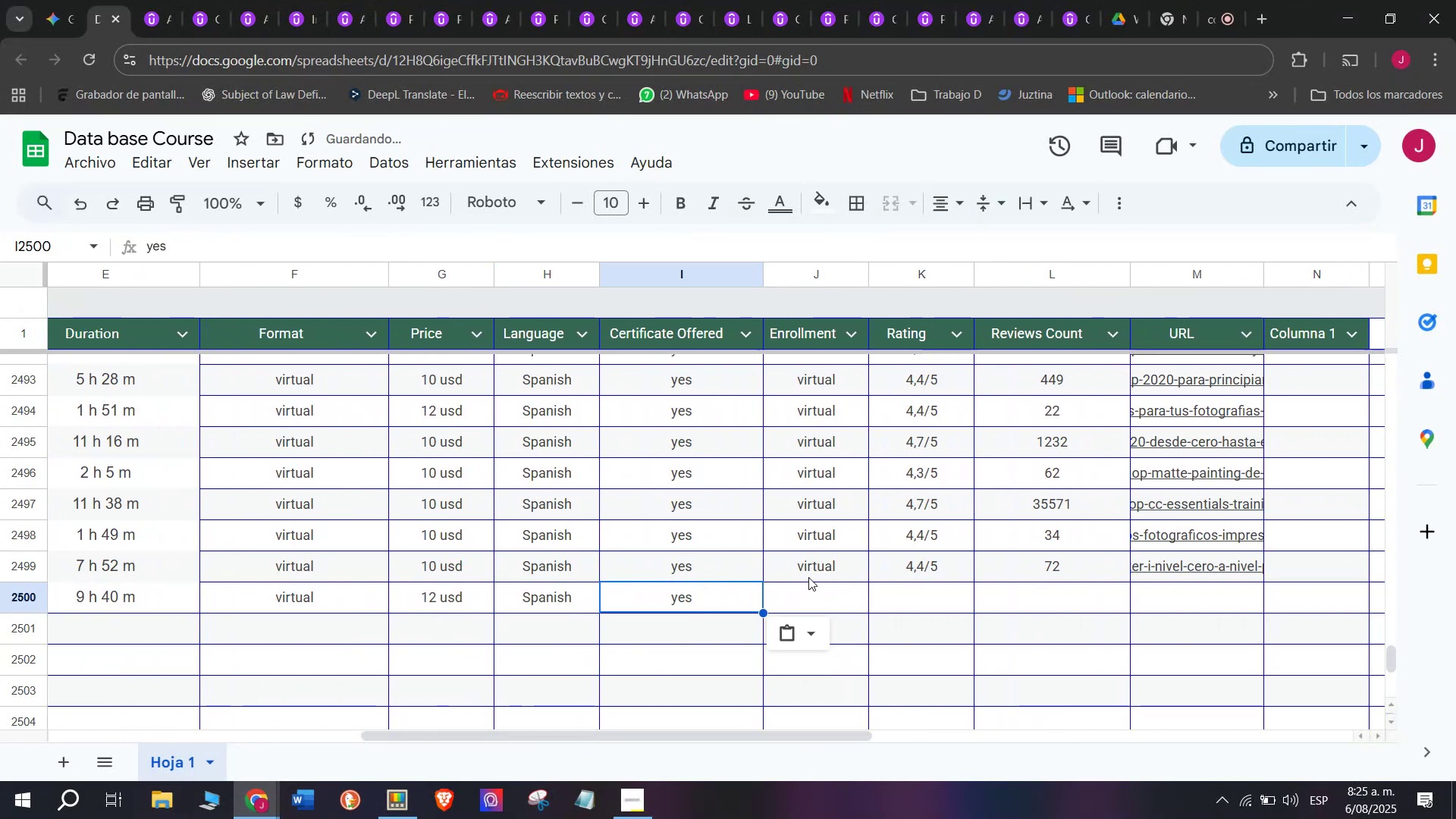 
key(Control+ControlLeft)
 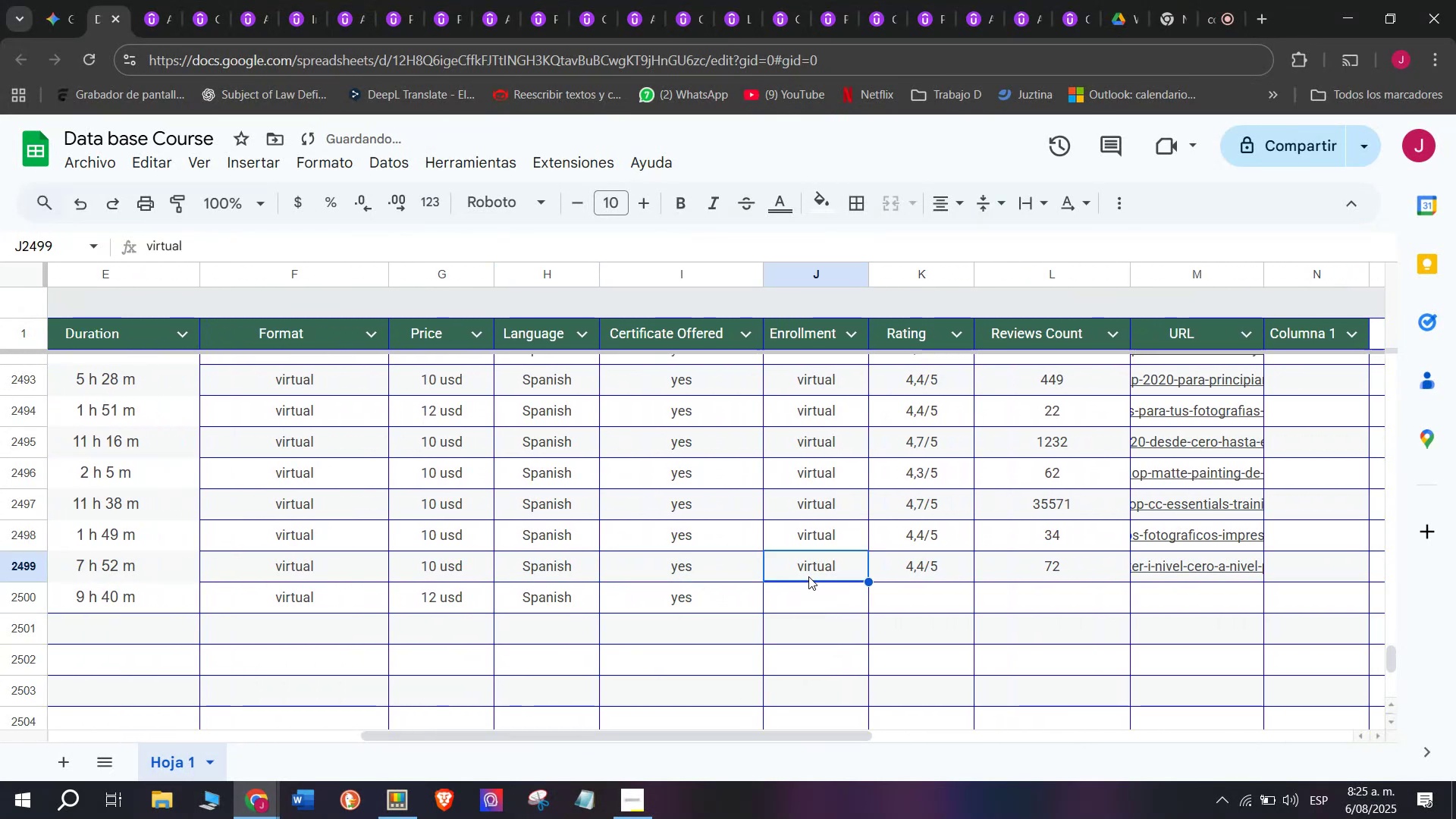 
key(Break)
 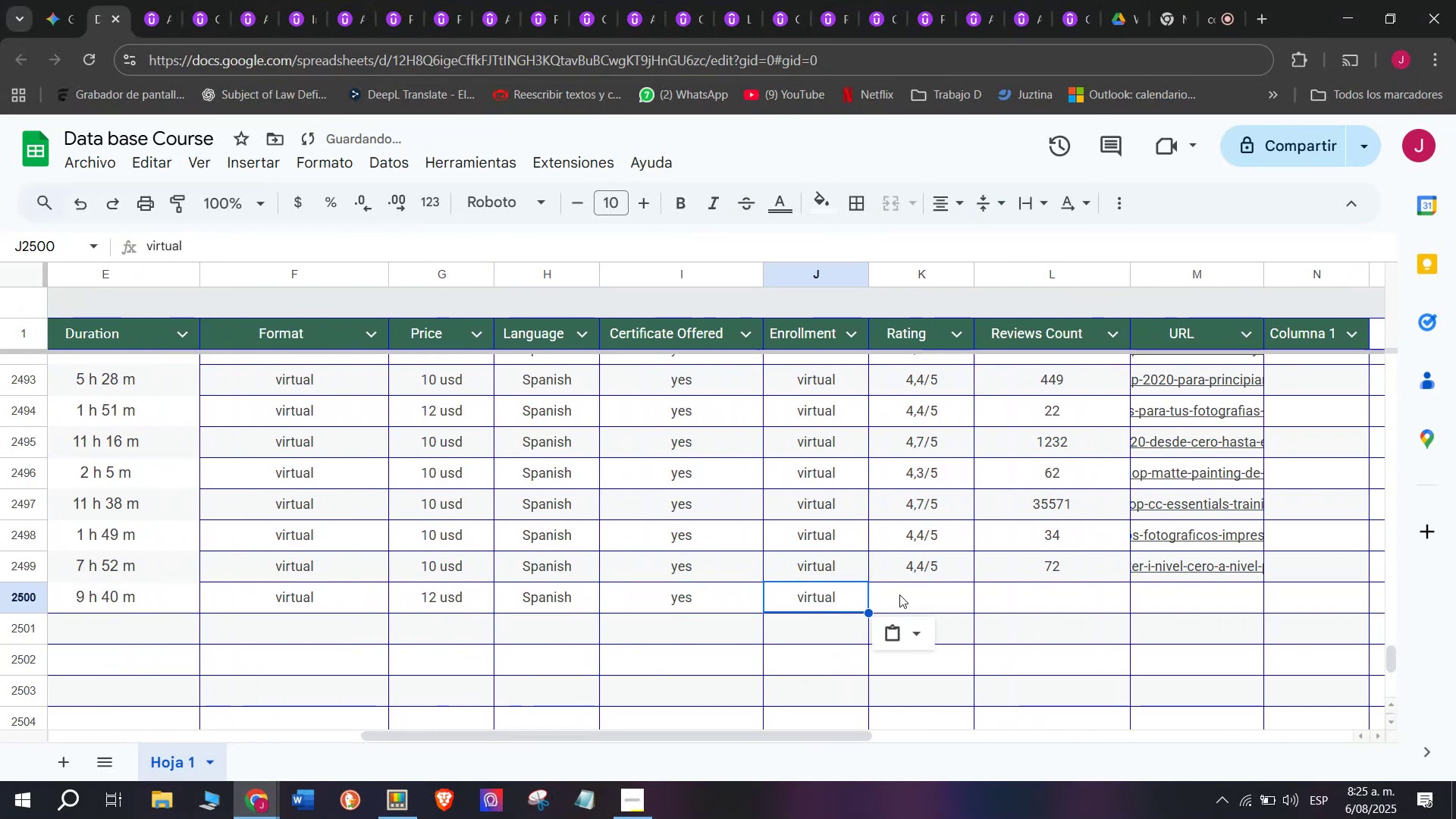 
key(Control+C)
 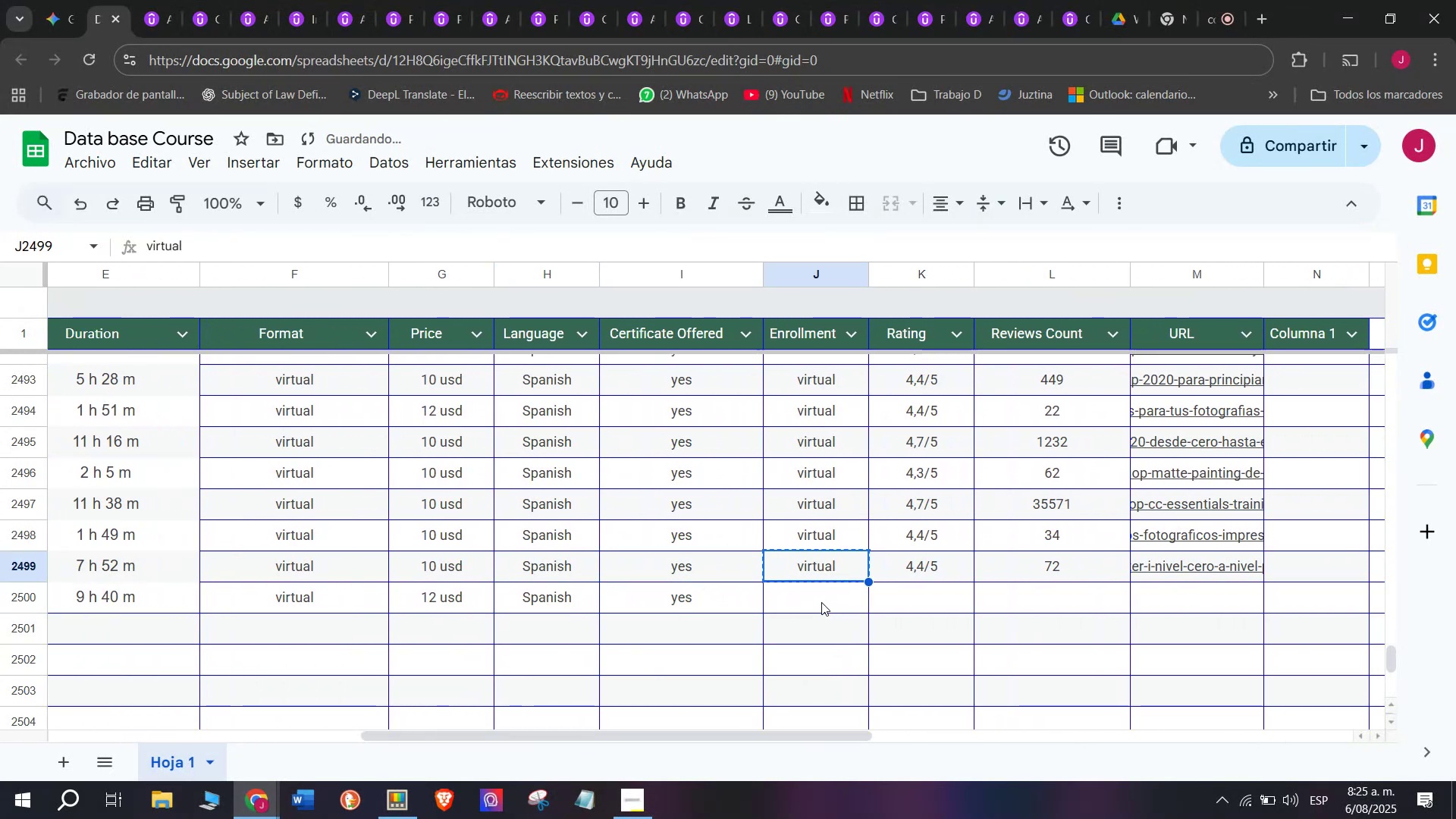 
double_click([821, 602])
 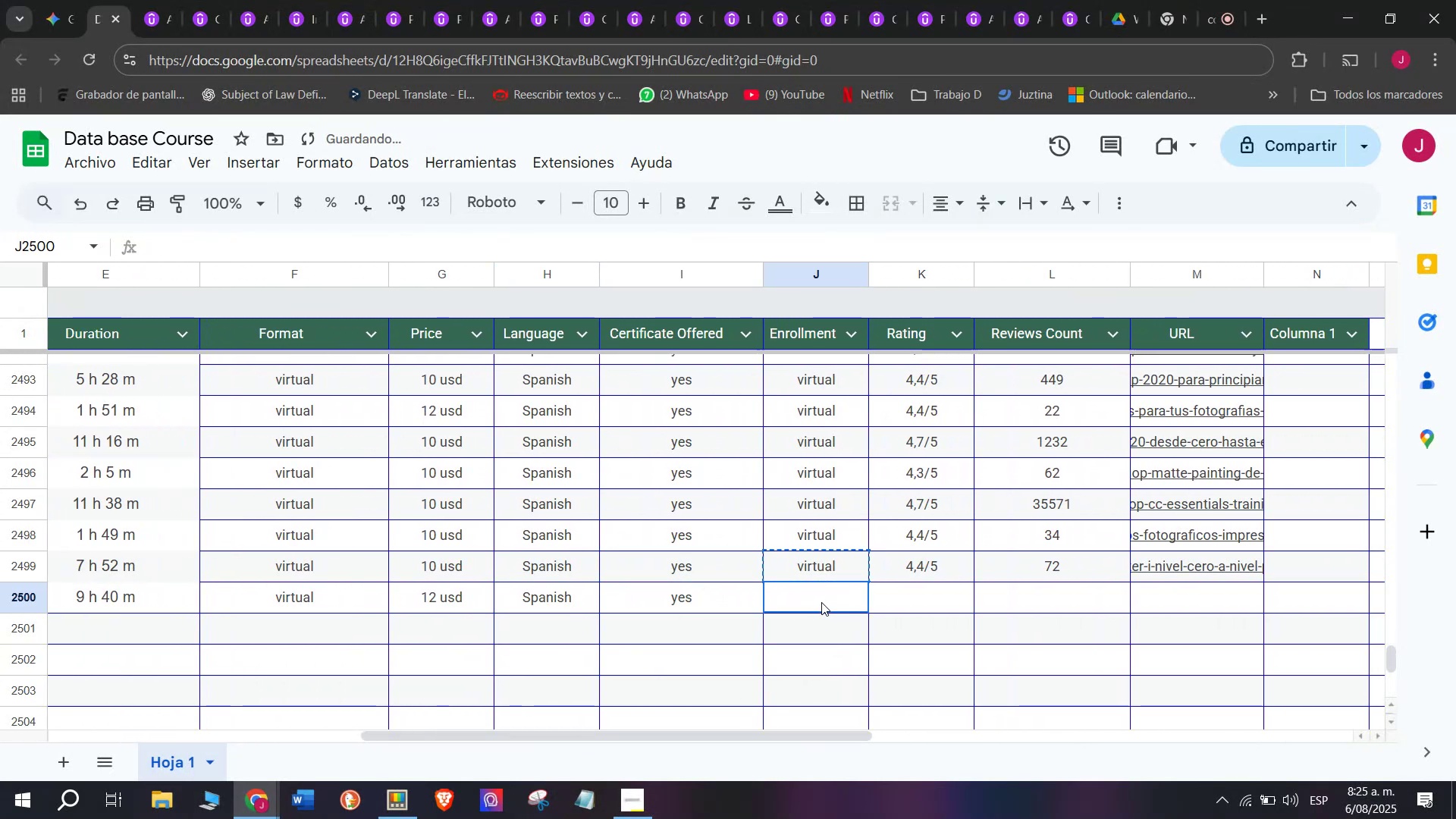 
key(Control+ControlLeft)
 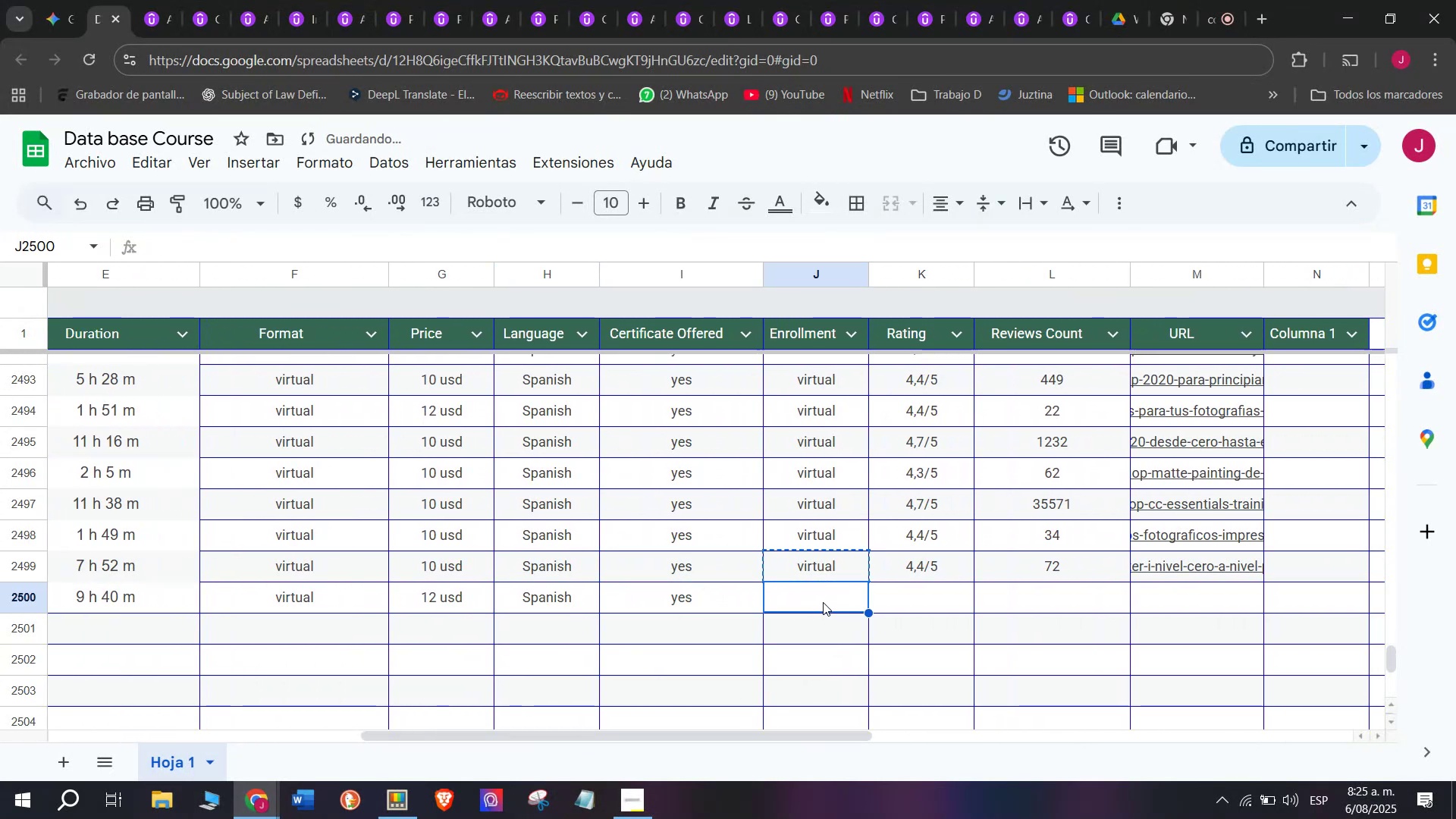 
key(Z)
 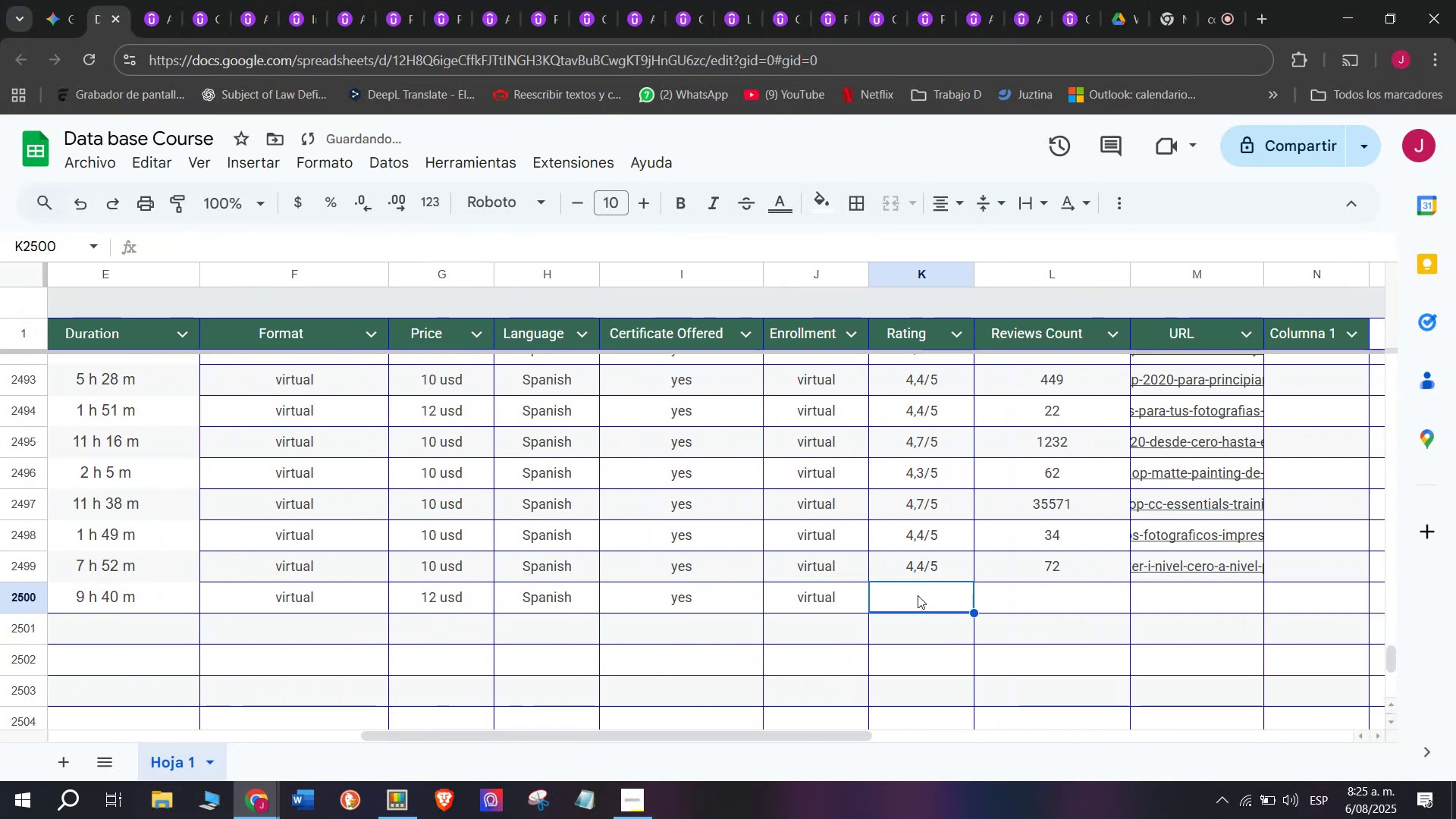 
key(Control+V)
 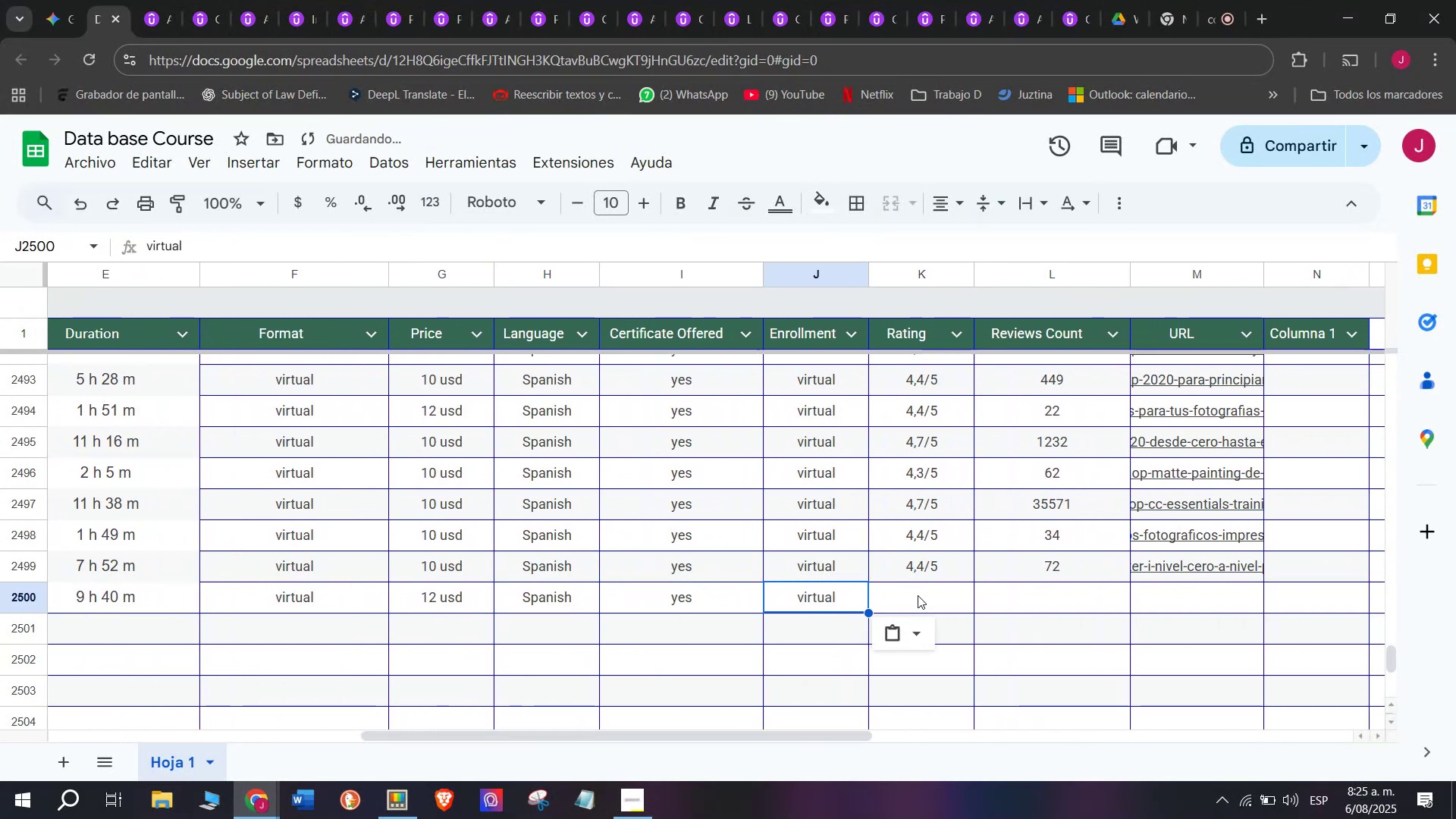 
triple_click([918, 595])
 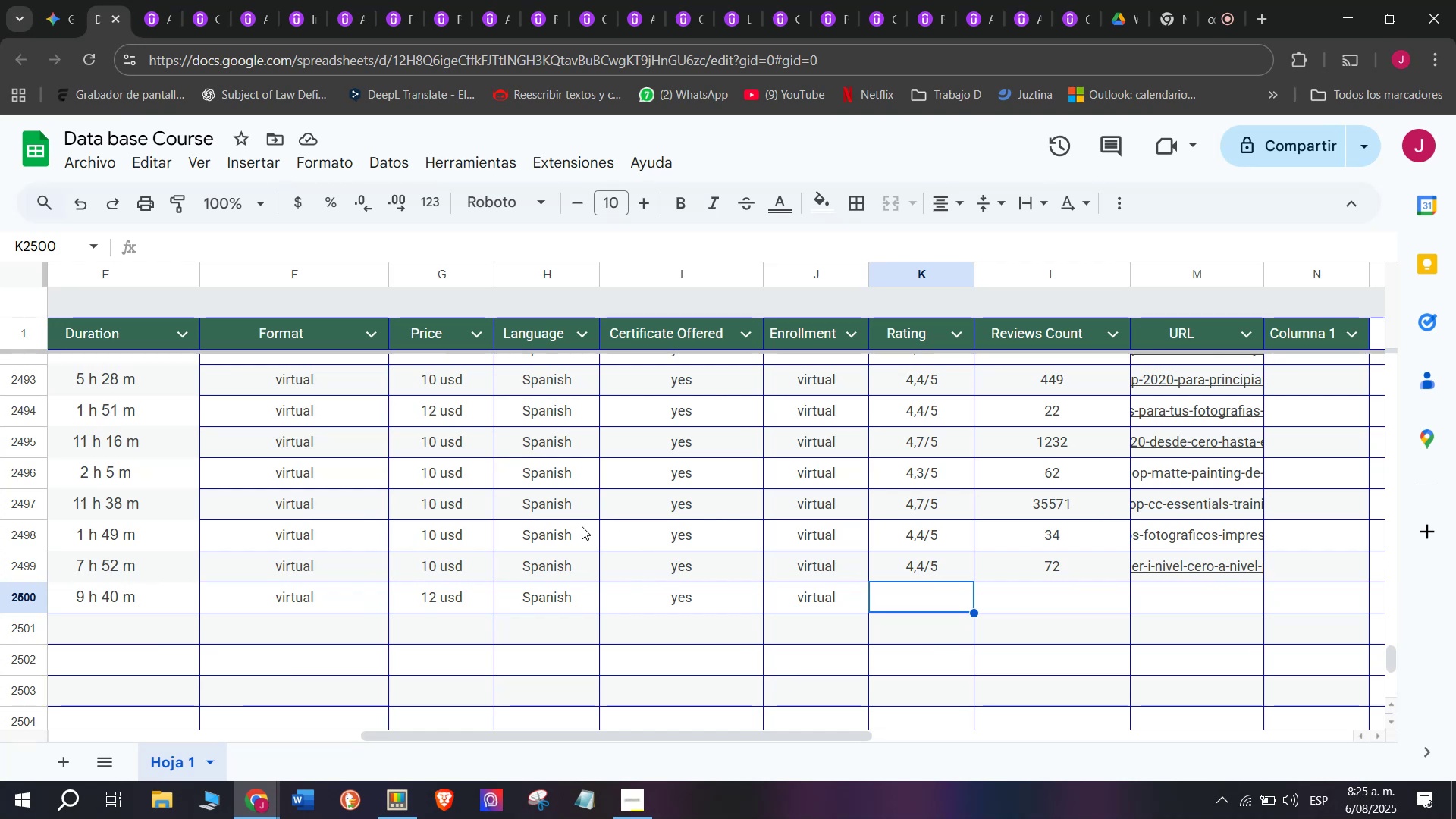 
wait(38.07)
 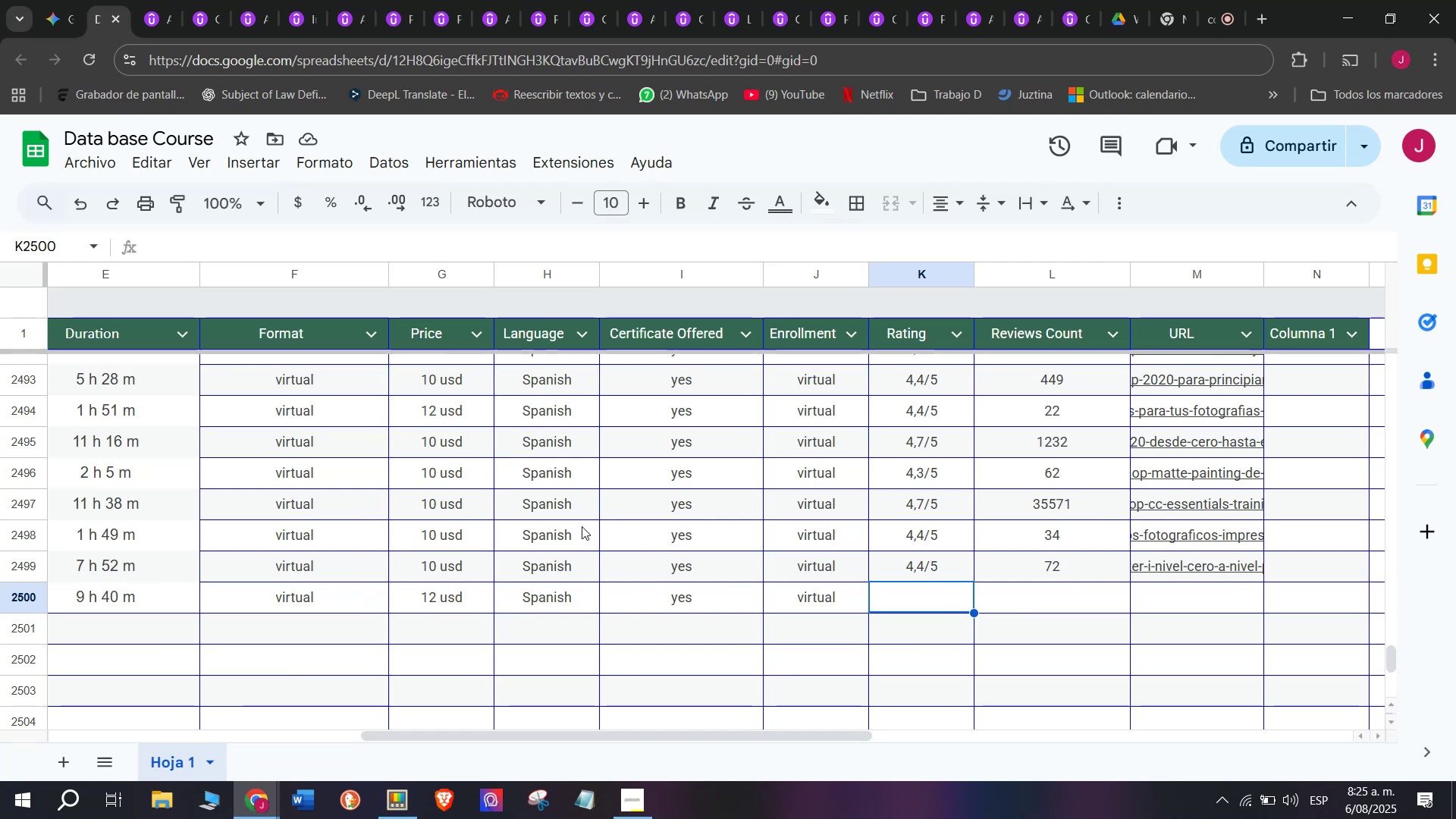 
left_click([918, 556])
 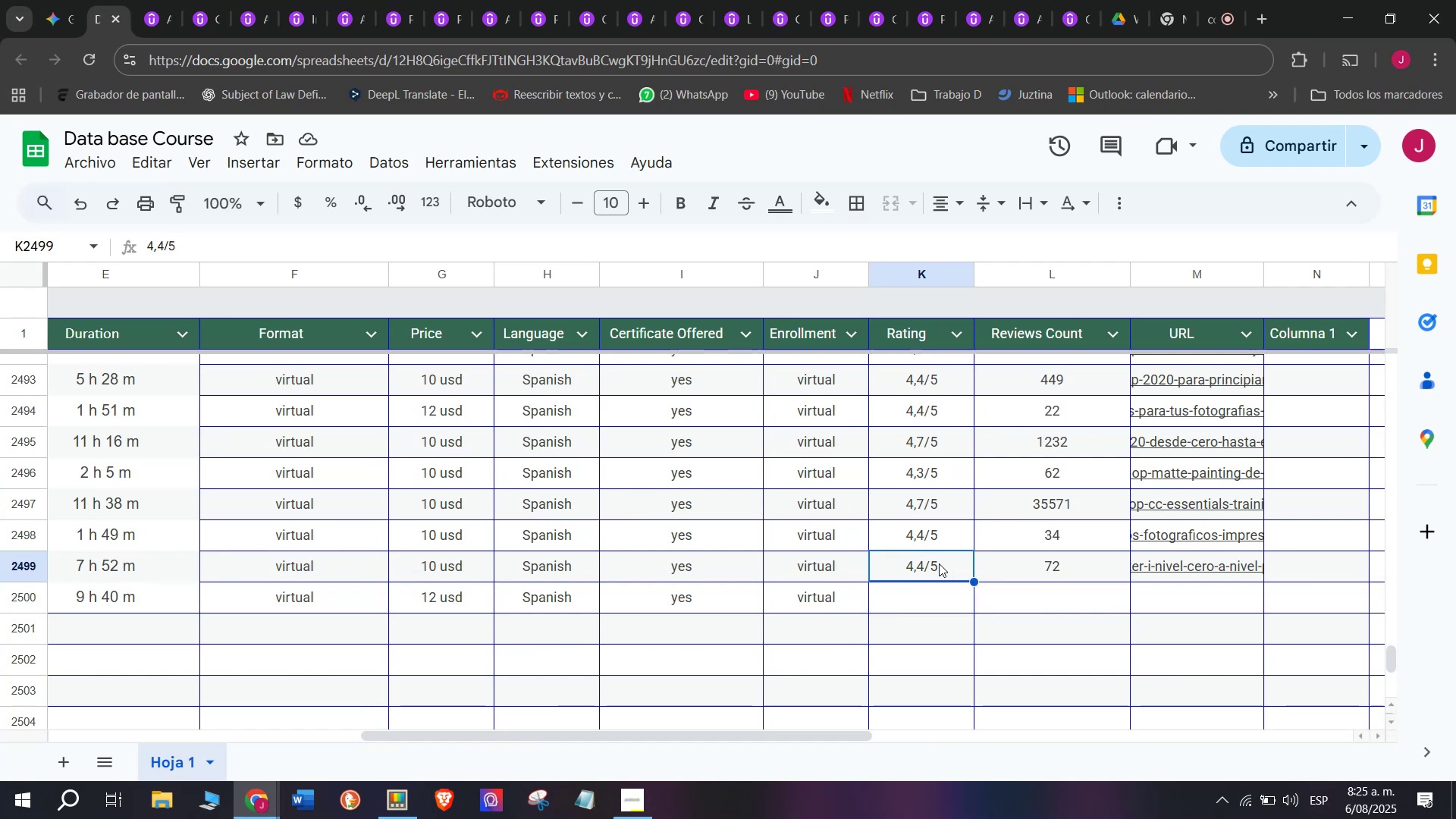 
key(Control+ControlLeft)
 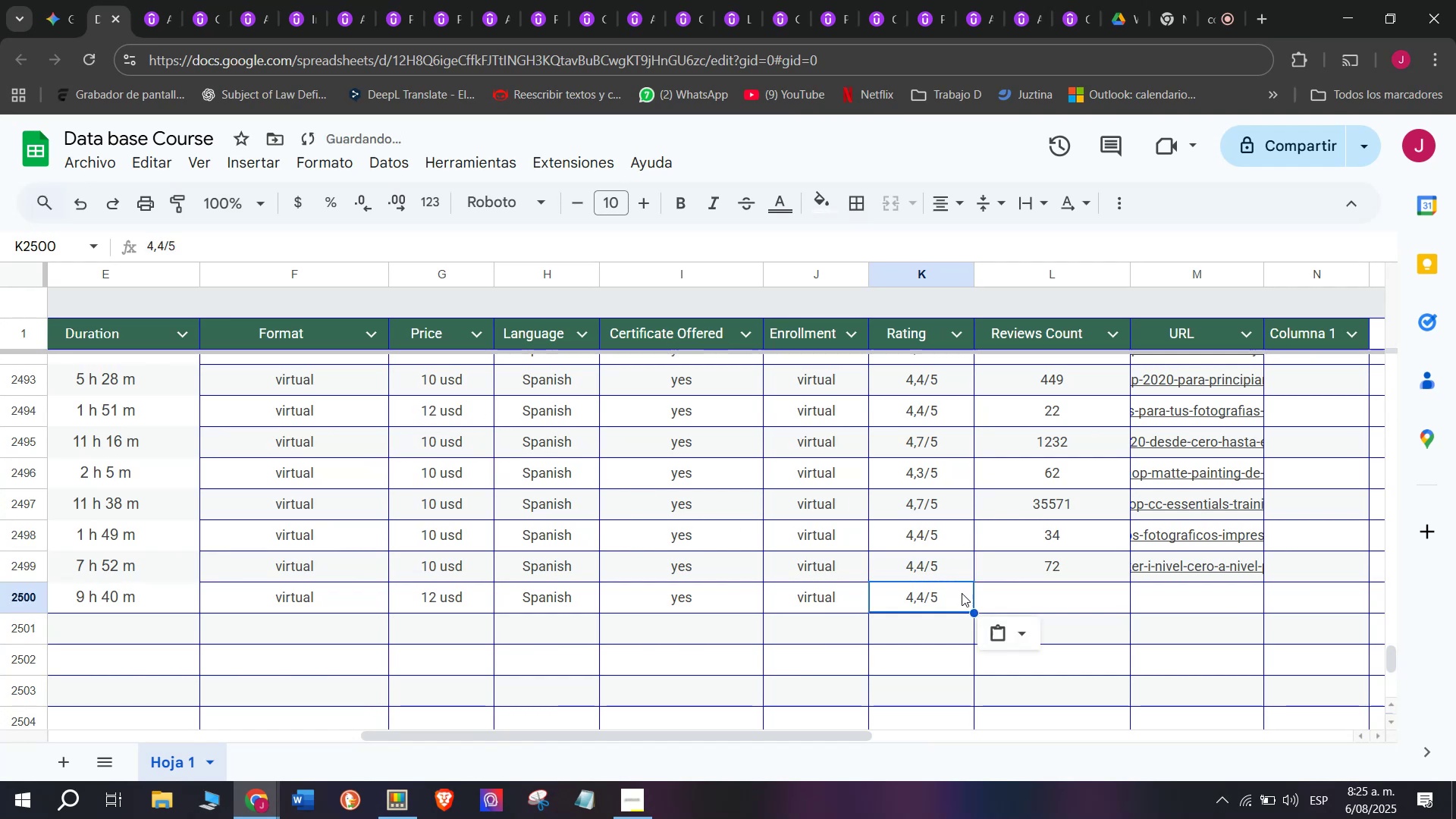 
key(Control+C)
 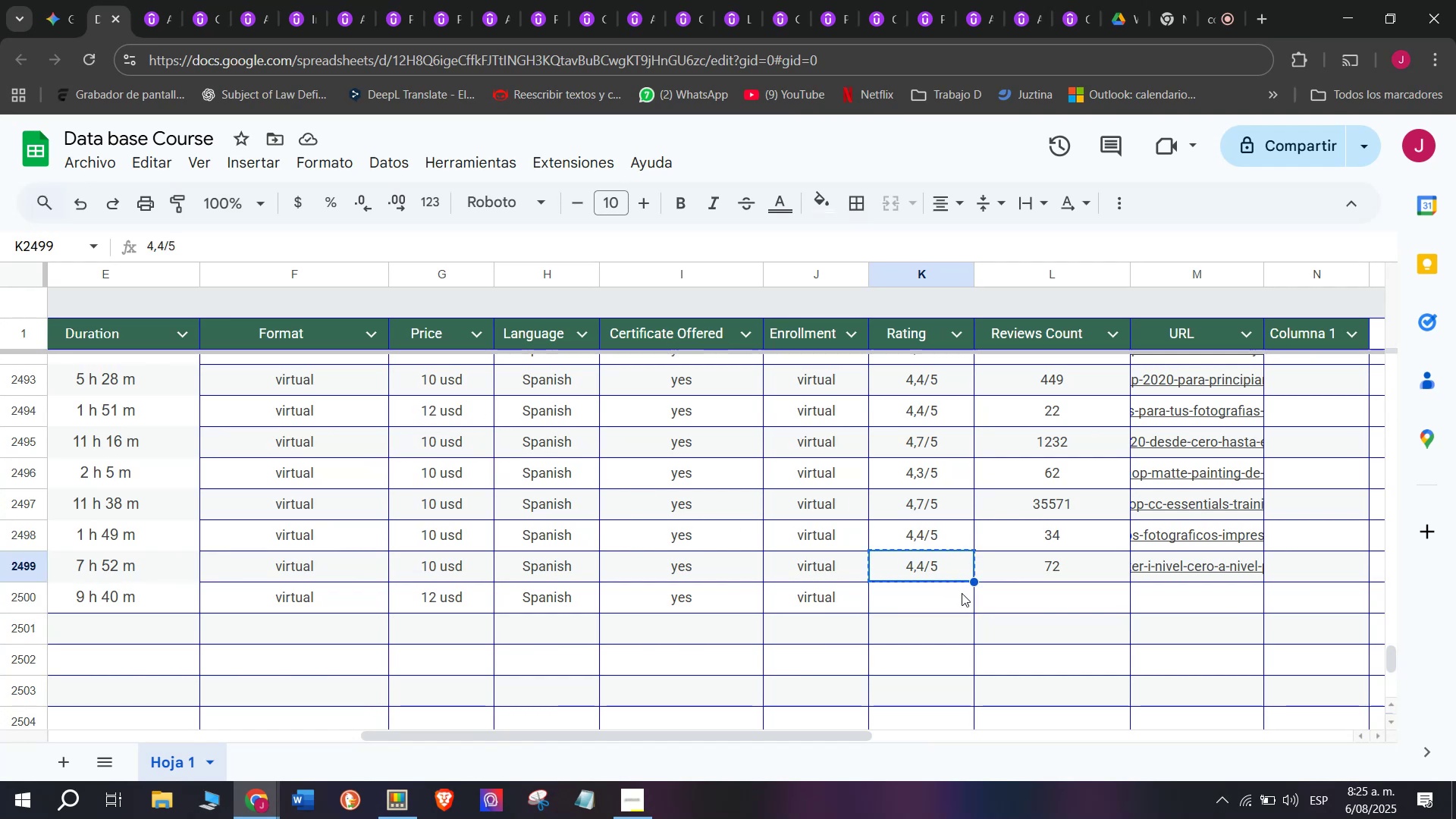 
key(Break)
 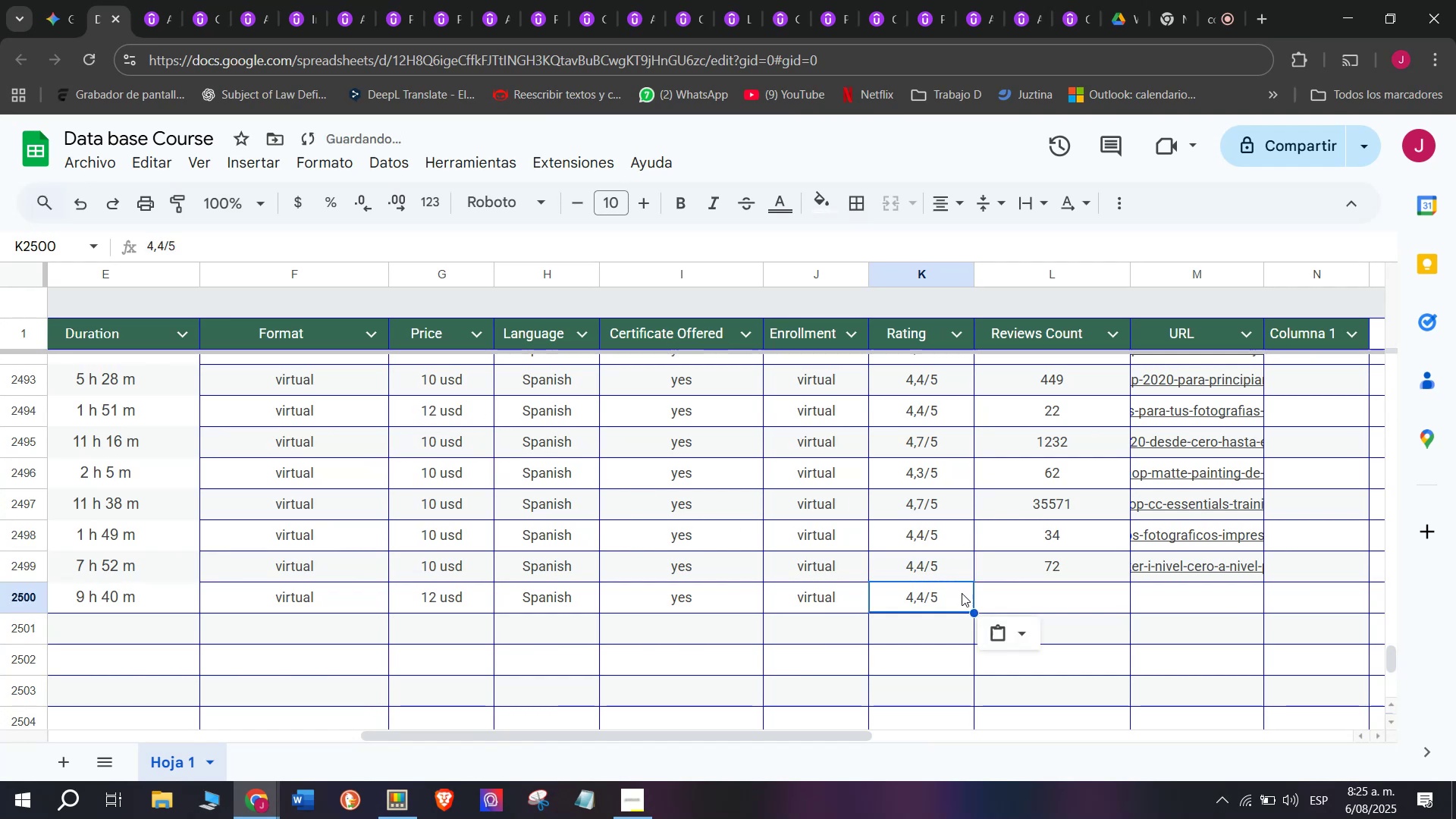 
left_click([962, 593])
 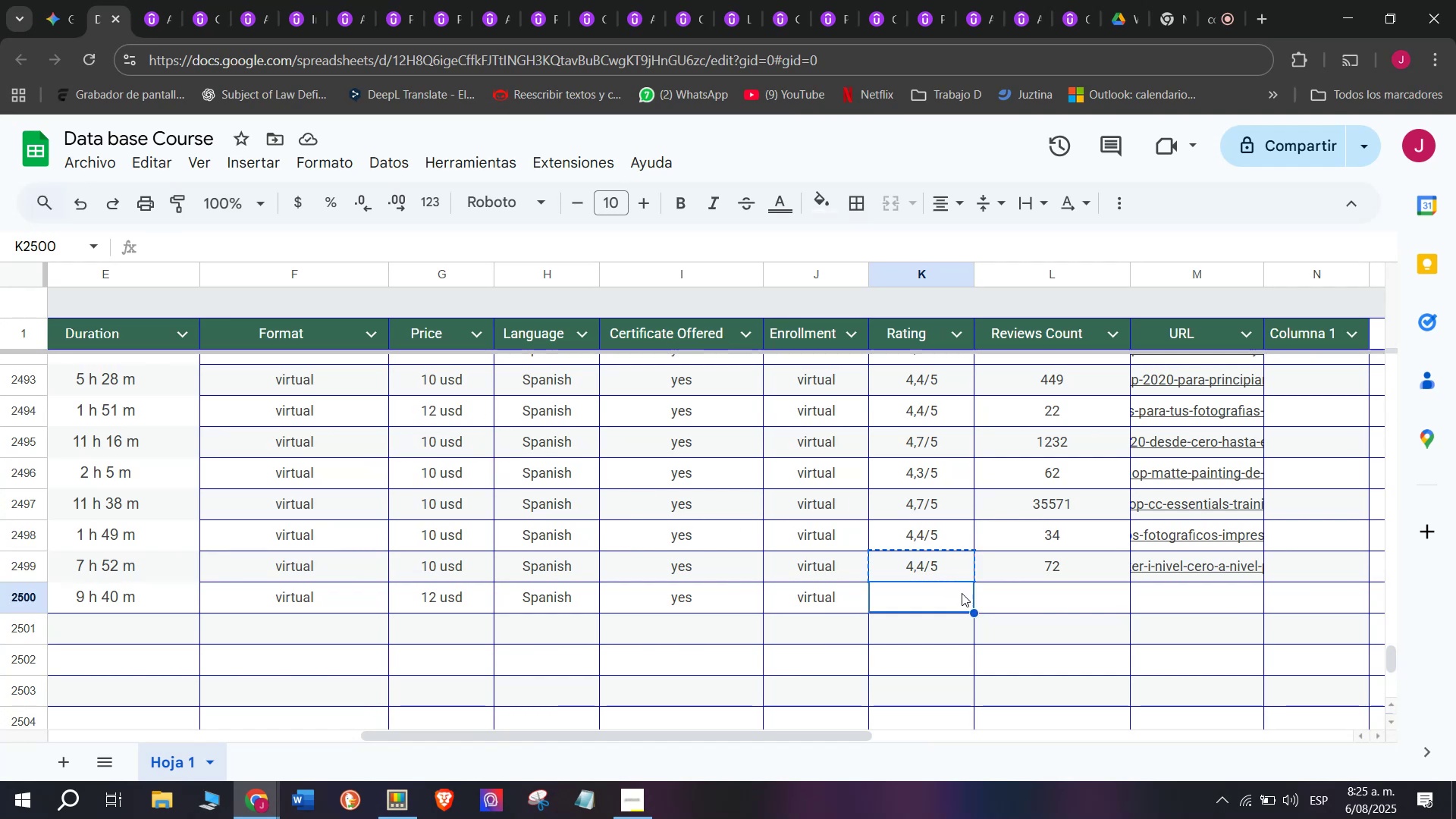 
key(Z)
 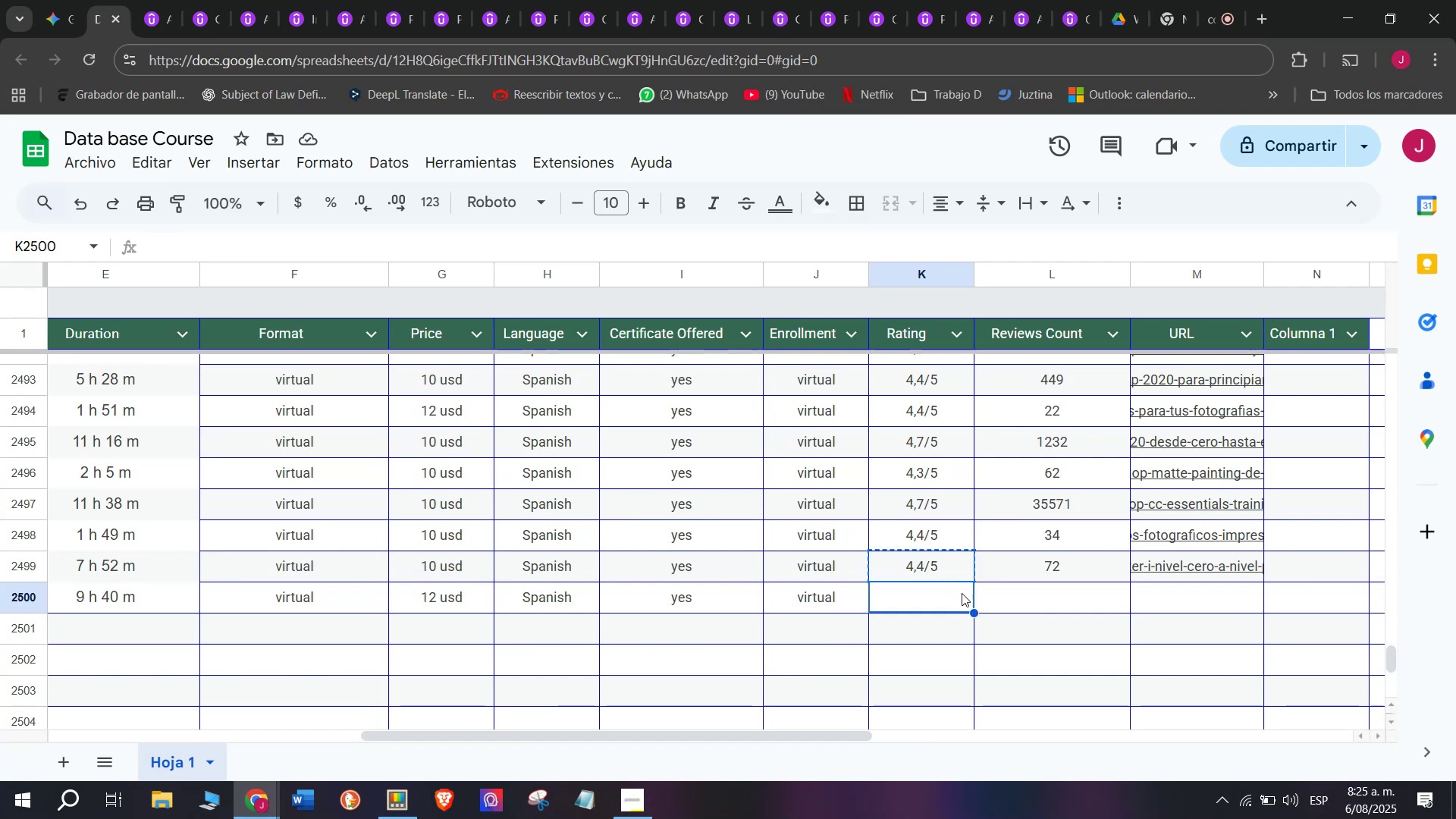 
key(Control+ControlLeft)
 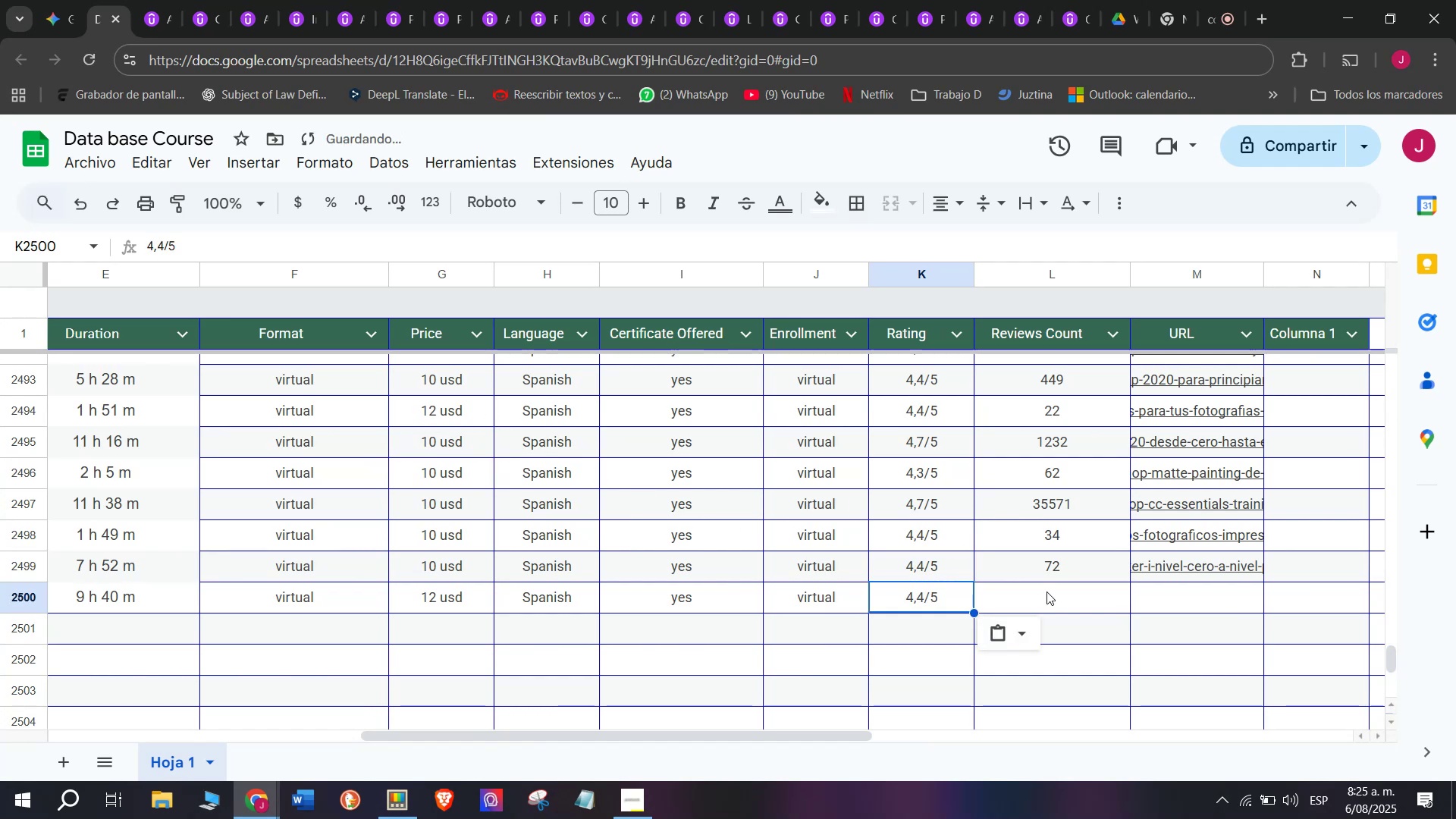 
key(Control+V)
 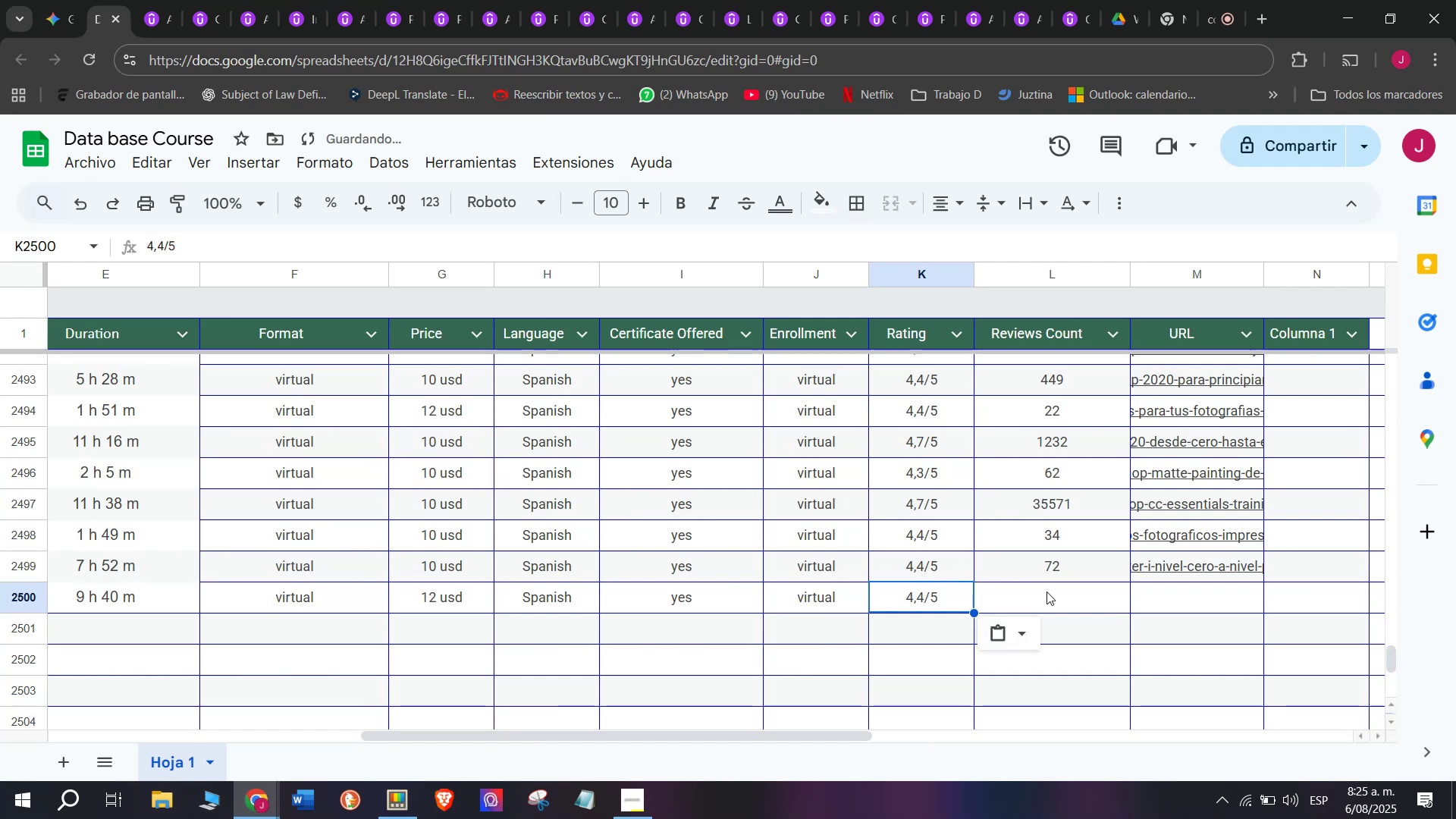 
key(Control+Shift+ControlLeft)
 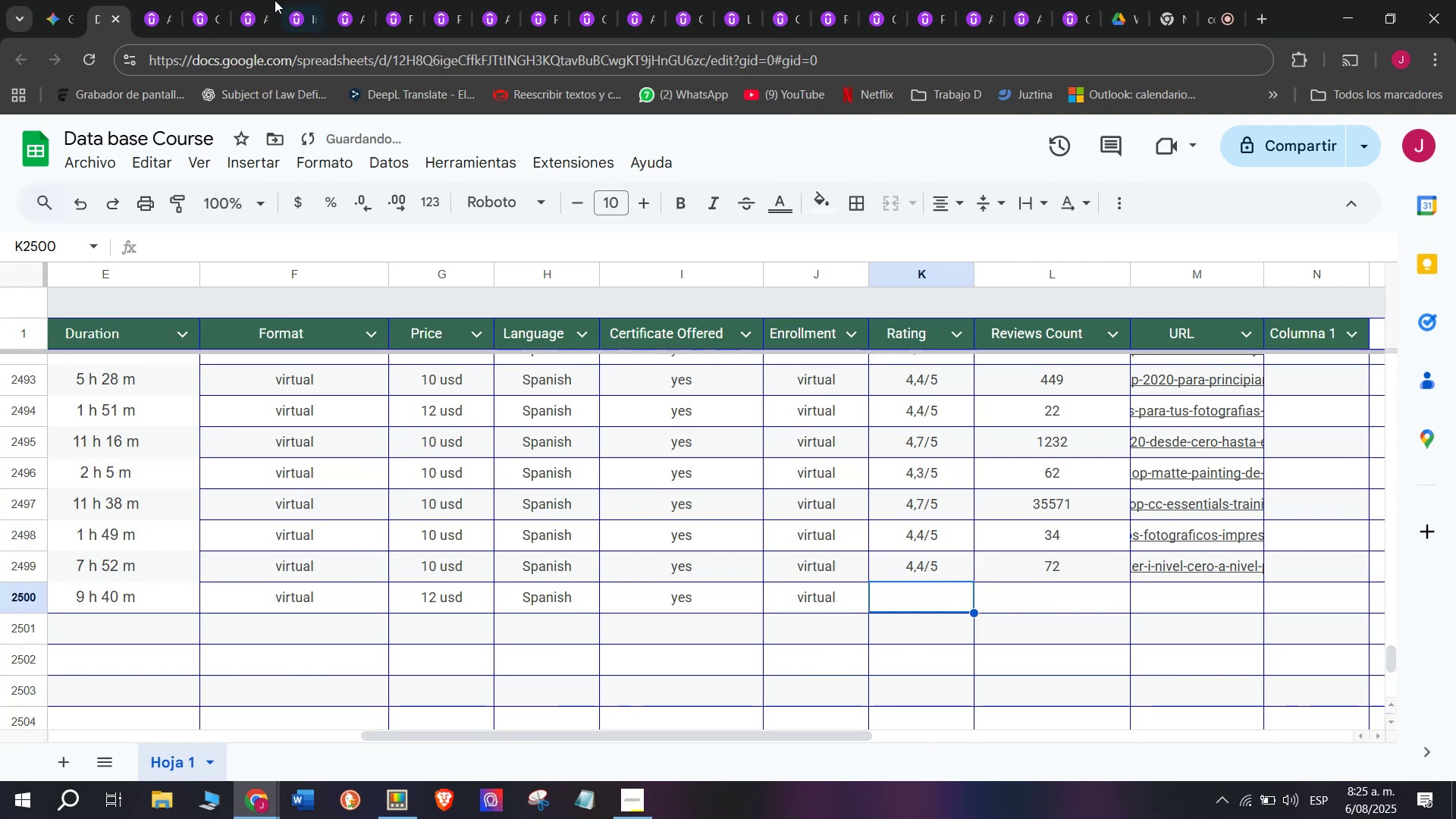 
key(Shift+ShiftLeft)
 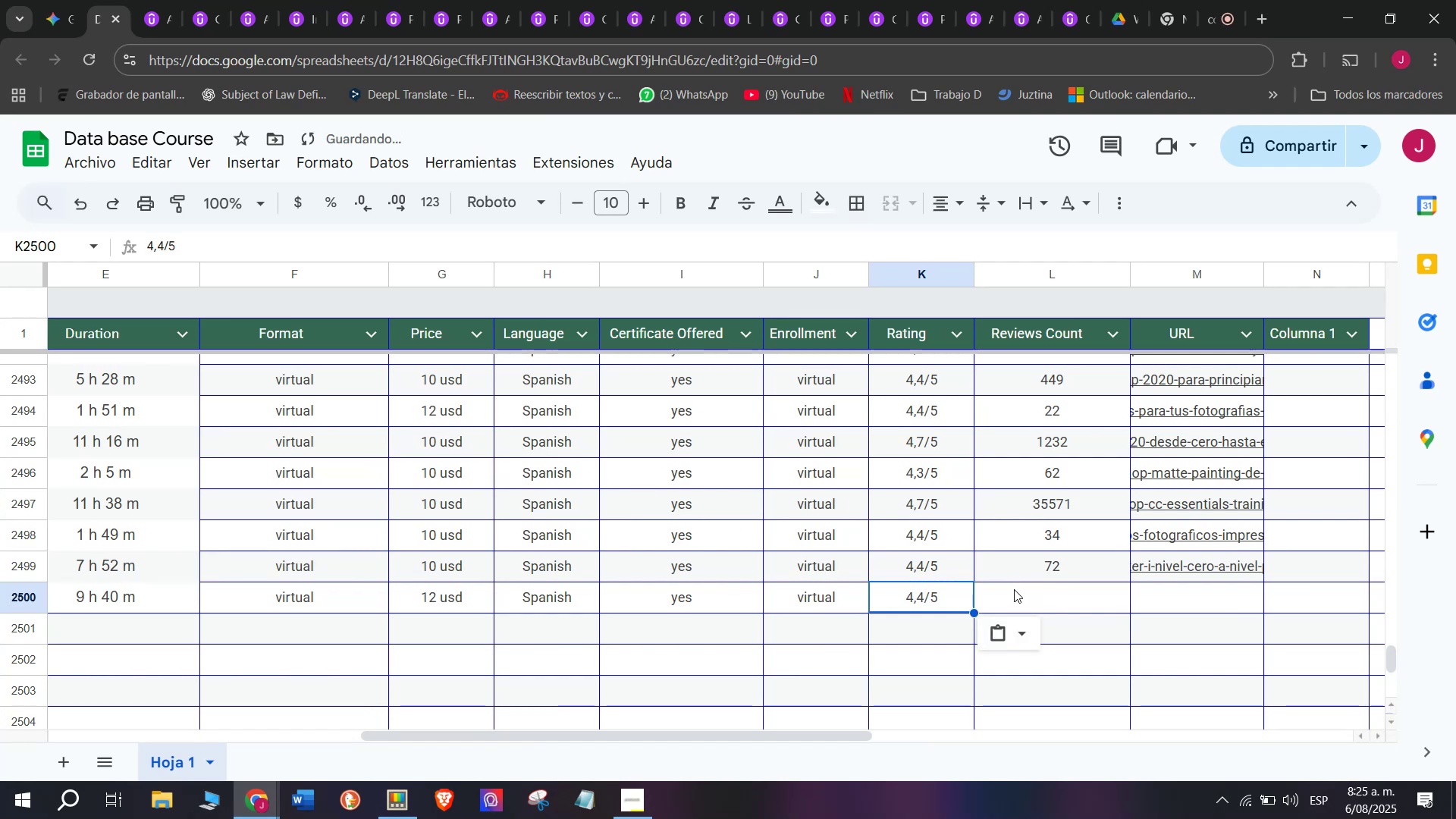 
key(Control+Shift+Z)
 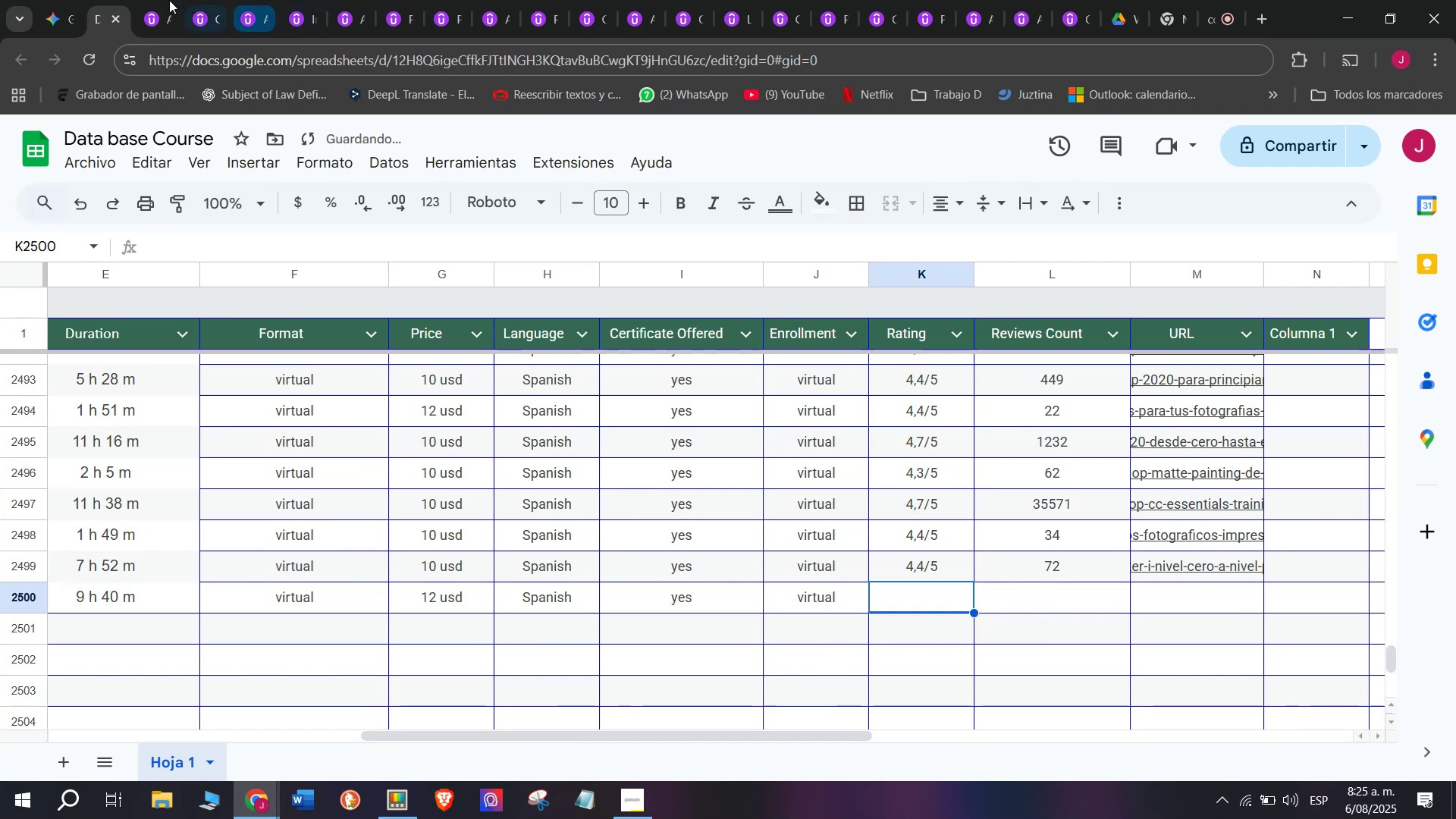 
left_click([158, 0])
 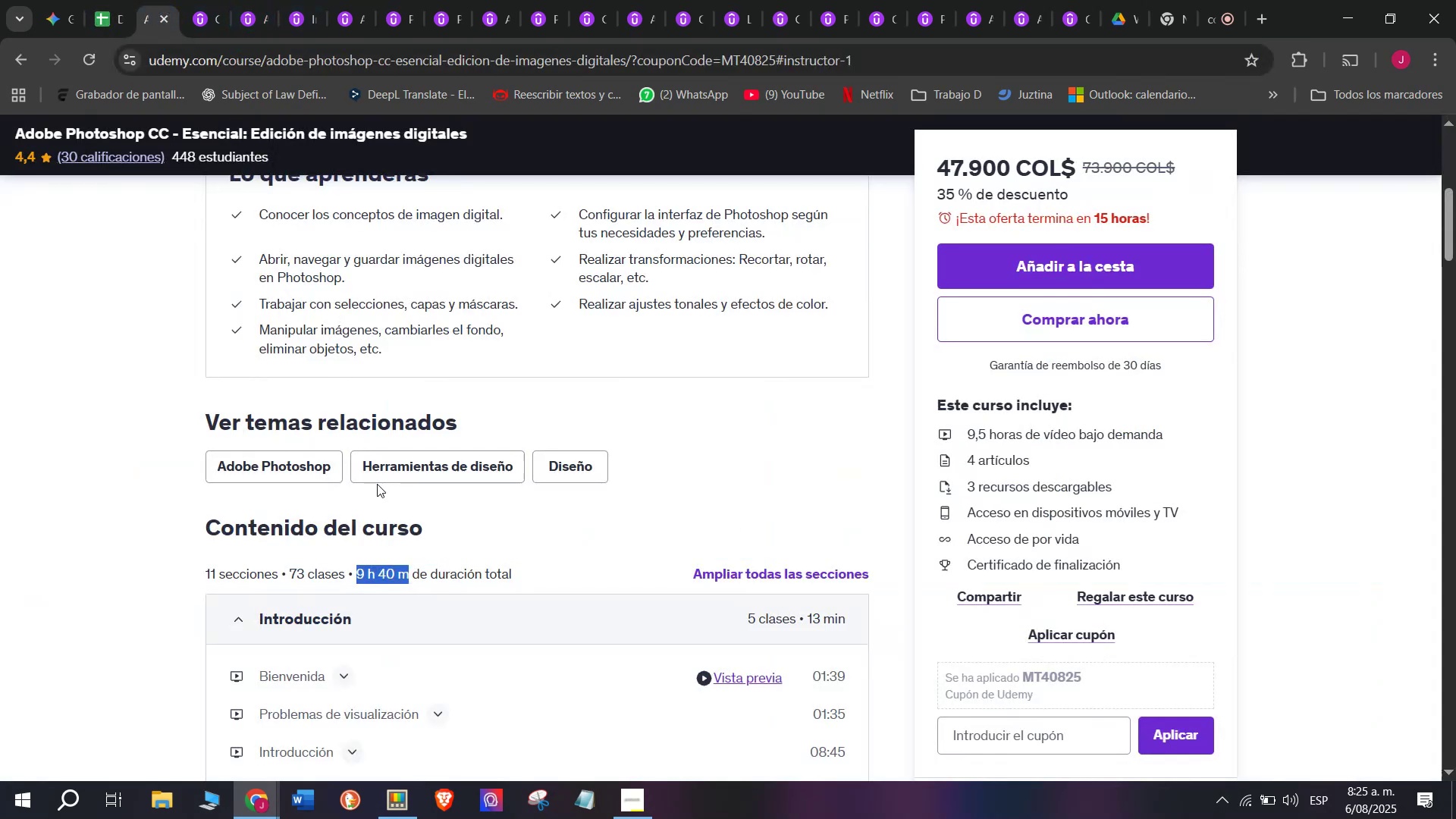 
scroll: coordinate [377, 483], scroll_direction: up, amount: 3.0
 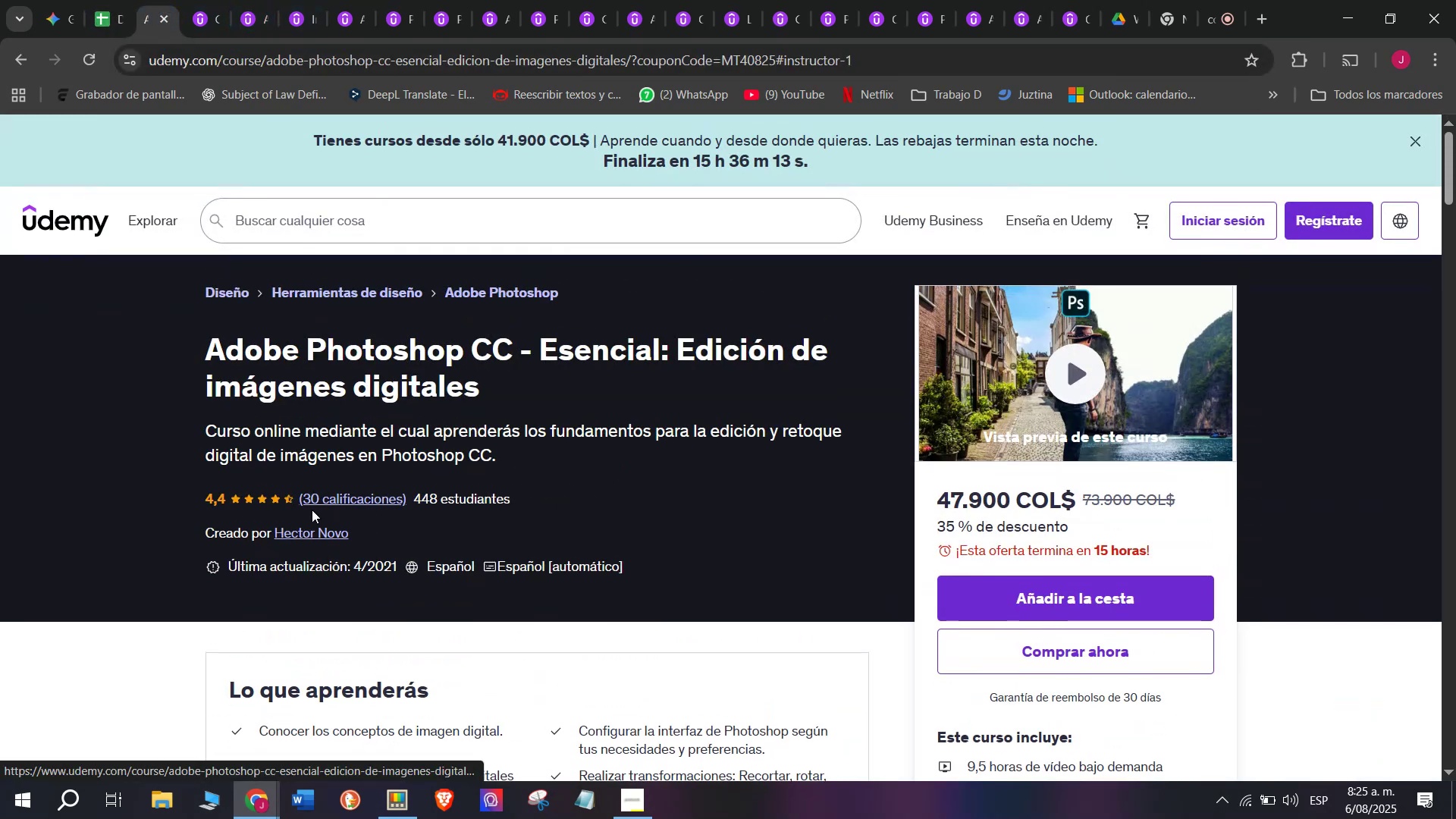 
scroll: coordinate [322, 403], scroll_direction: down, amount: 3.0
 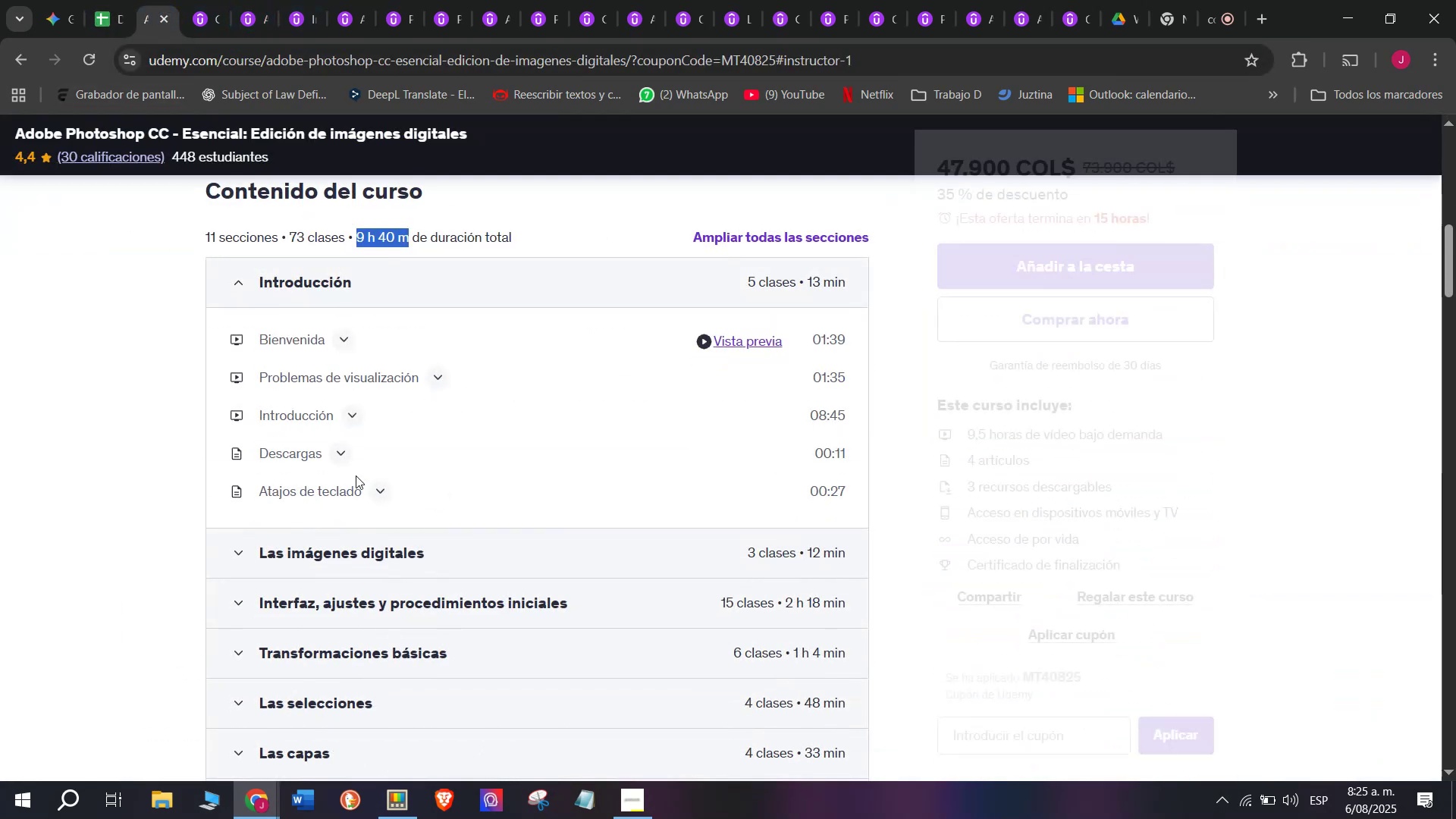 
scroll: coordinate [263, 398], scroll_direction: up, amount: 4.0
 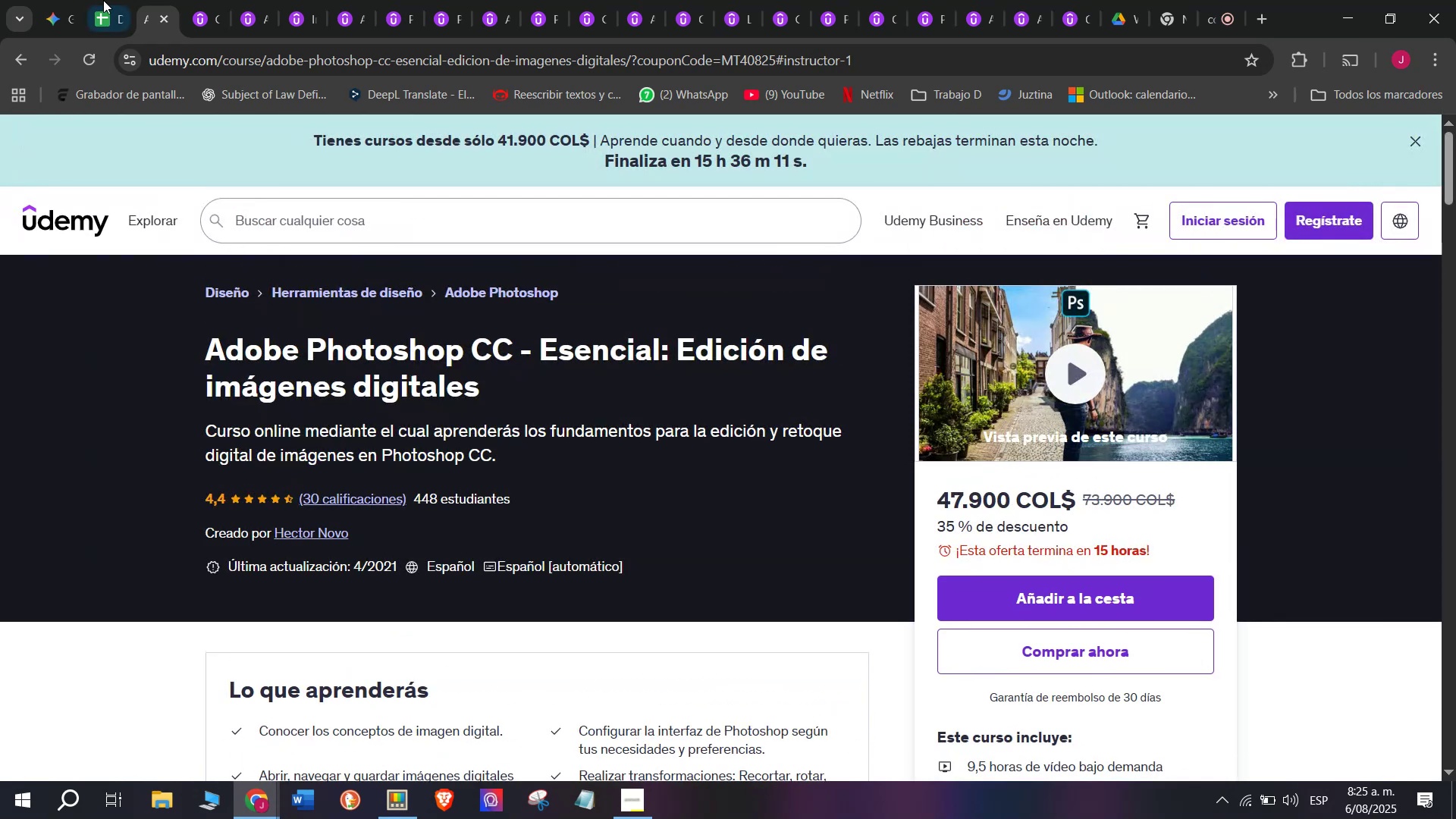 
left_click([103, 0])
 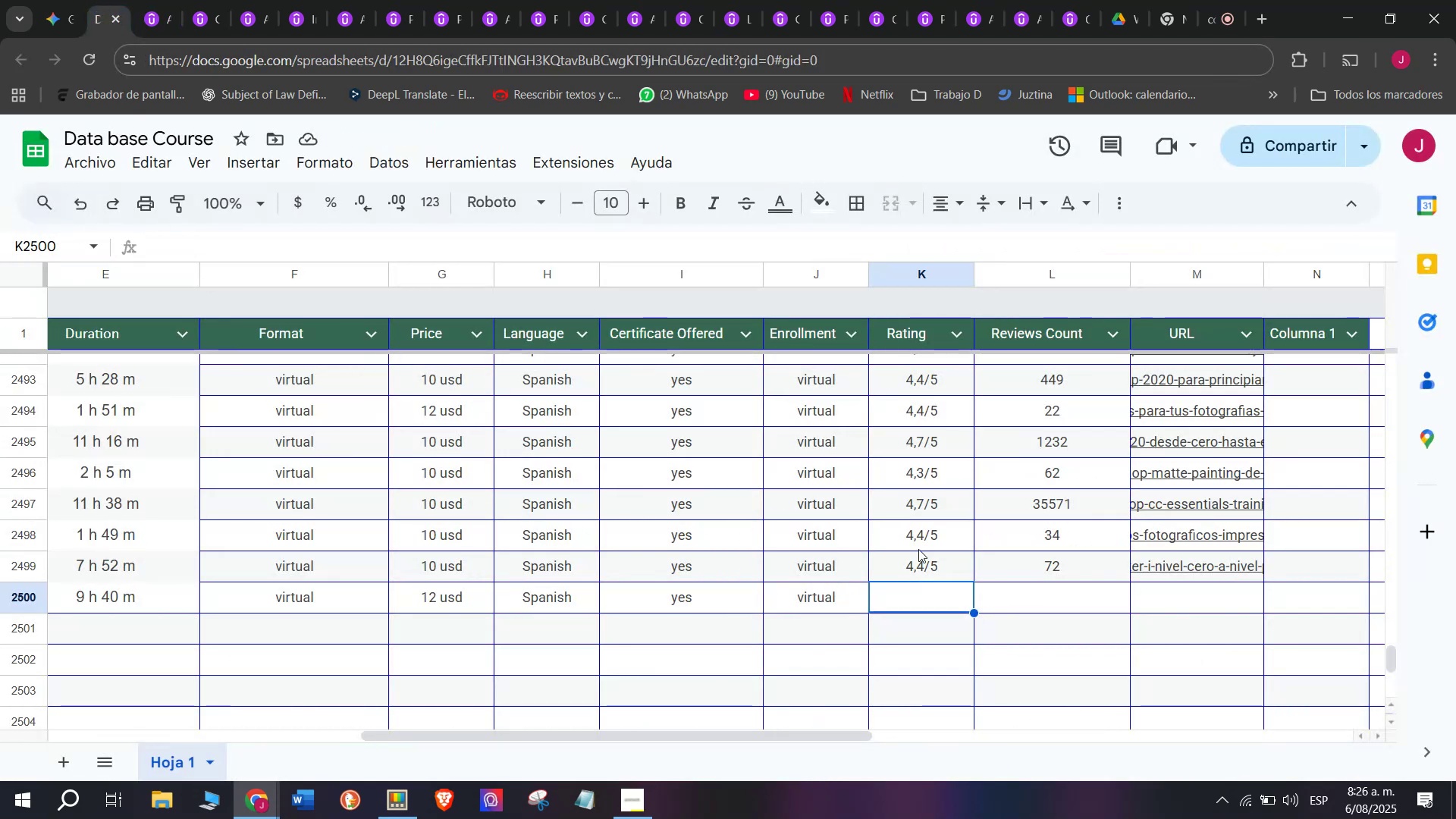 
left_click([953, 568])
 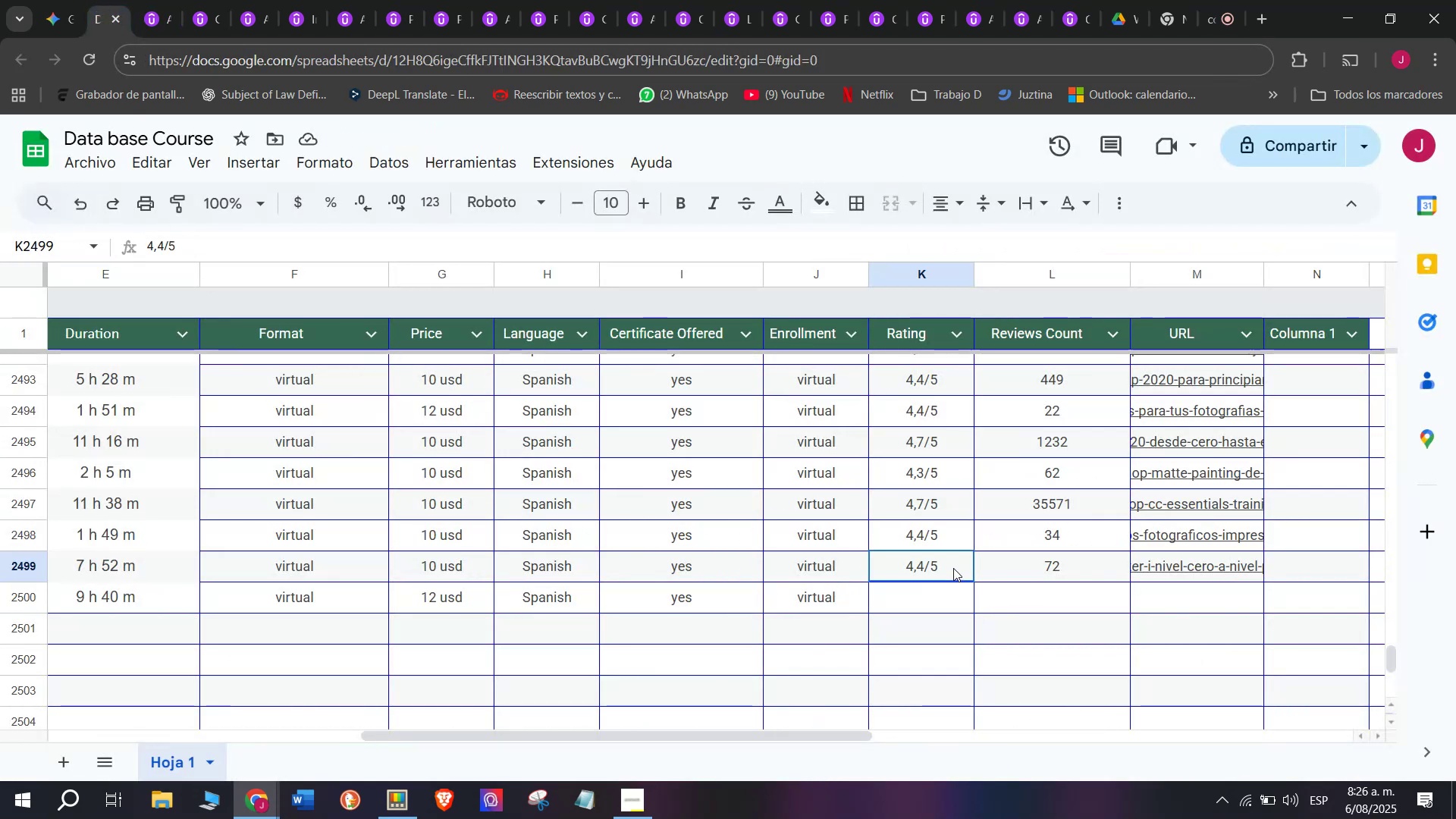 
key(Break)
 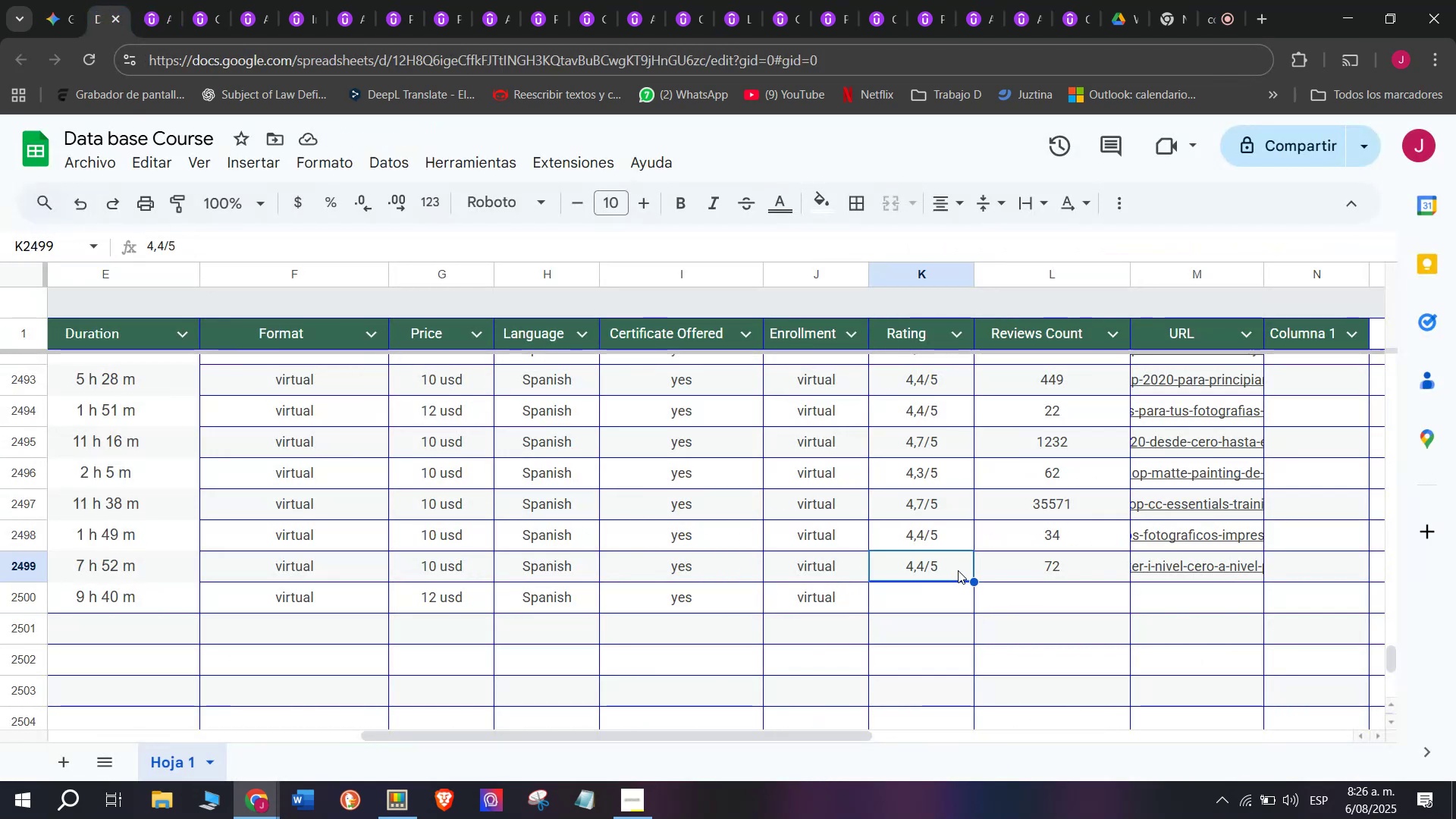 
key(Control+ControlLeft)
 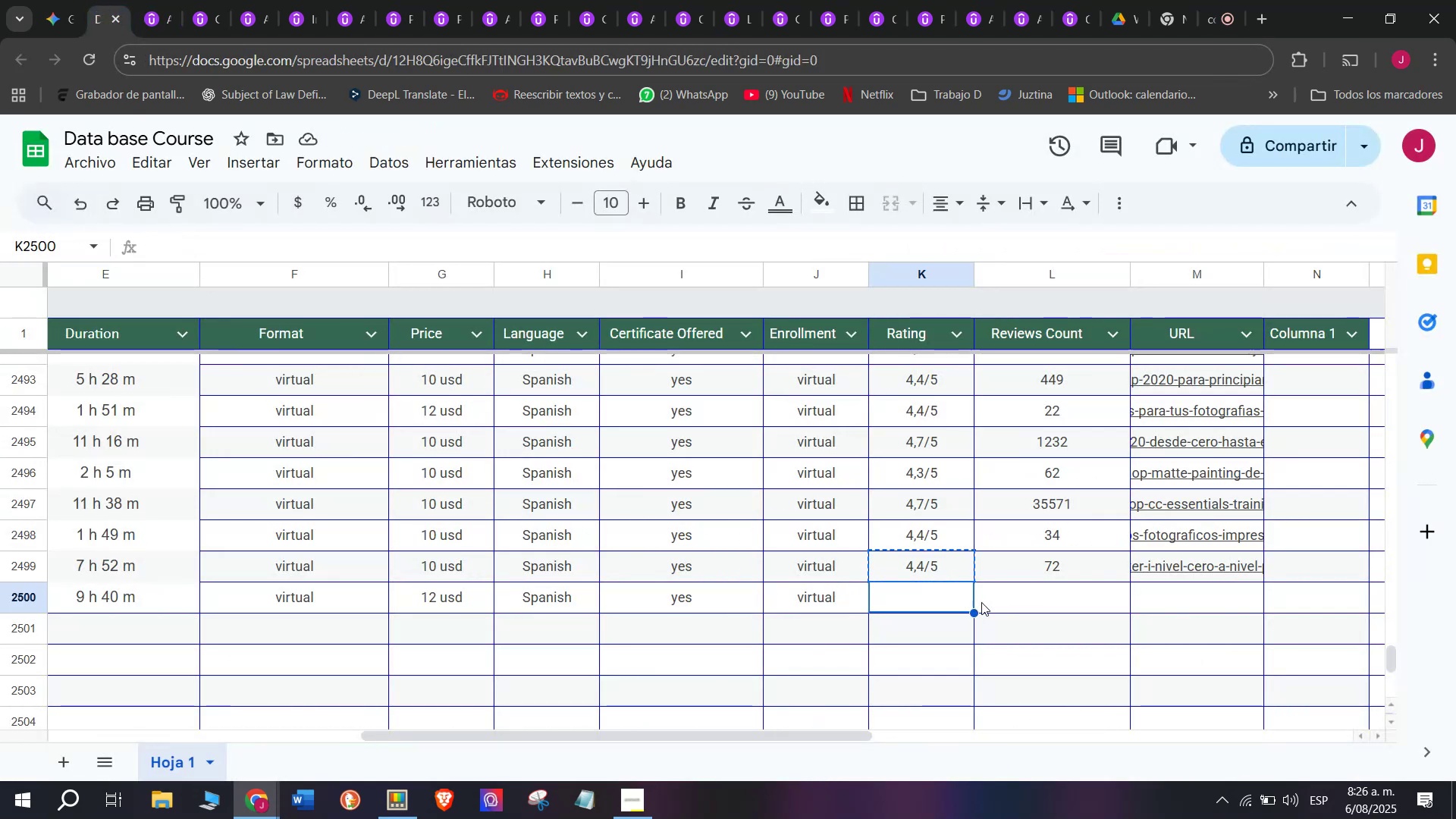 
key(Control+C)
 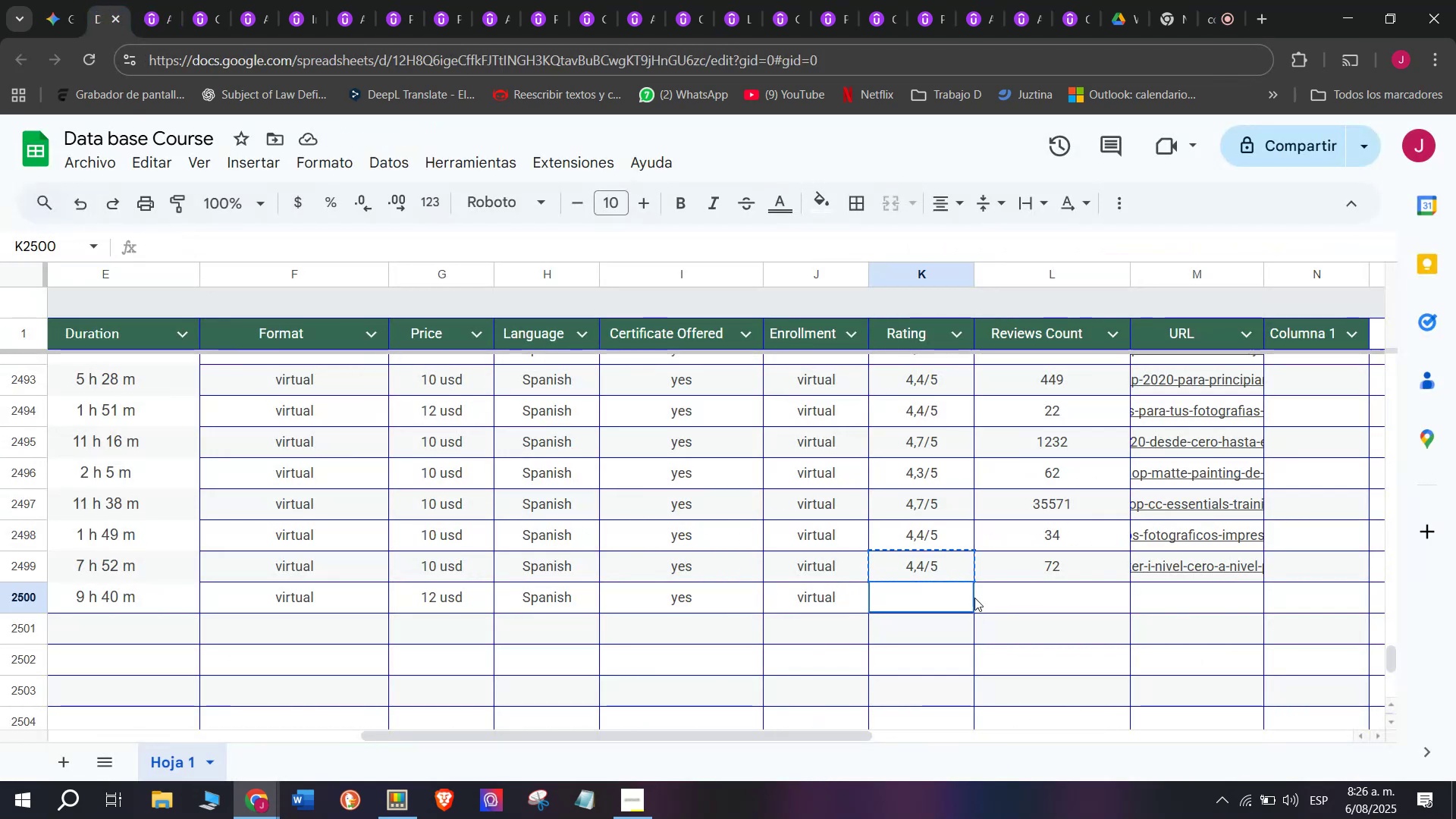 
double_click([974, 598])
 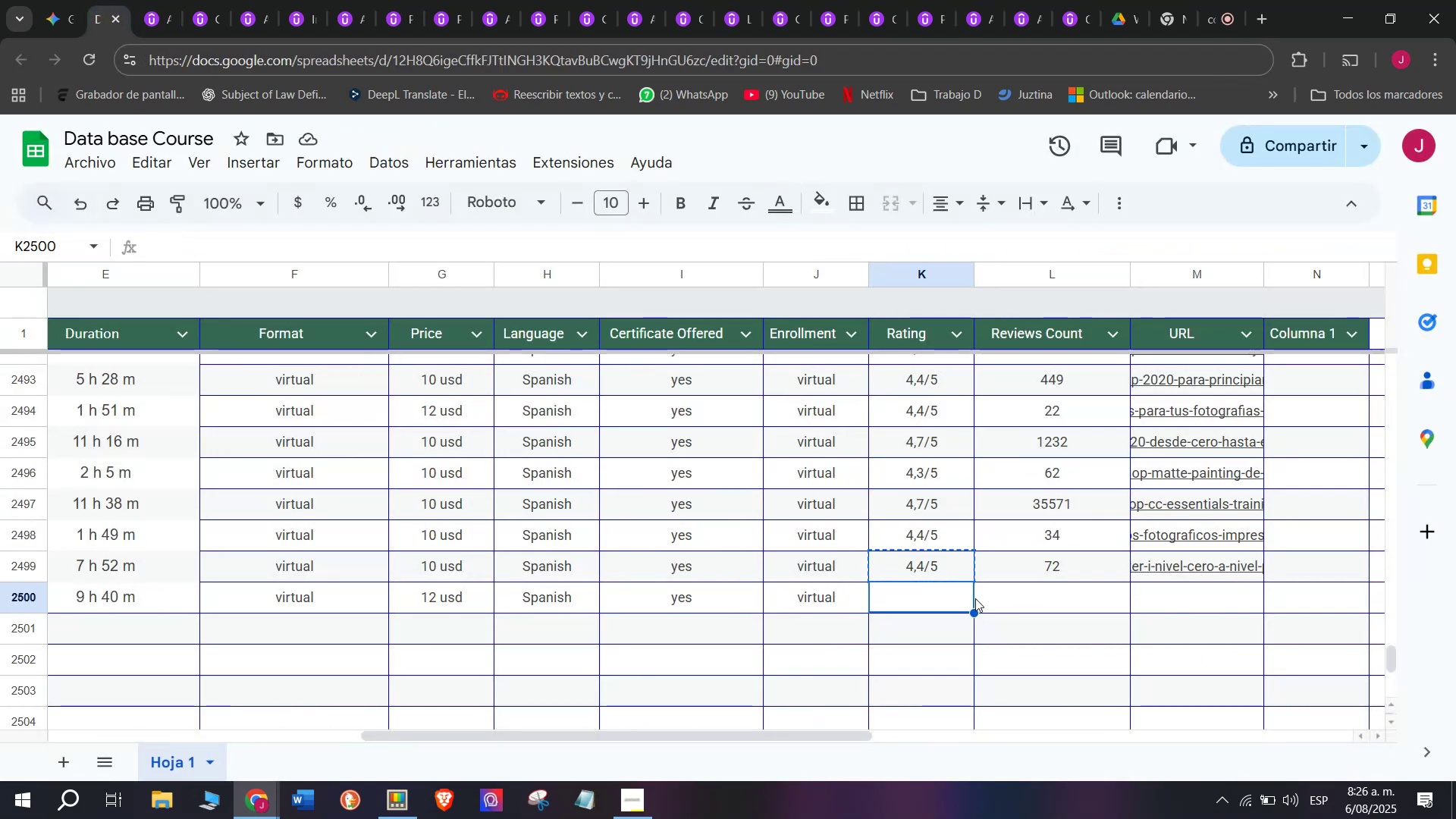 
key(Z)
 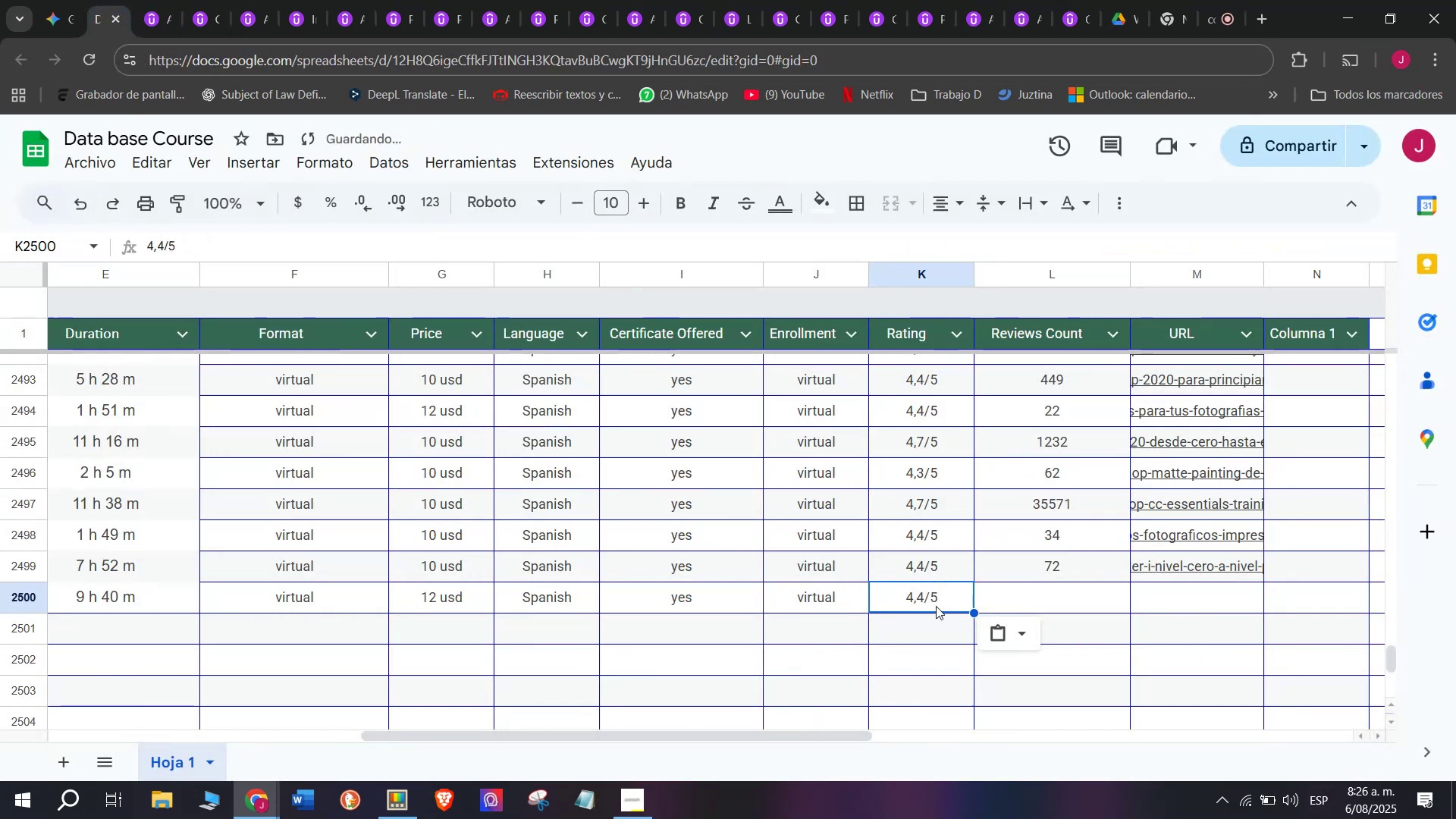 
key(Control+ControlLeft)
 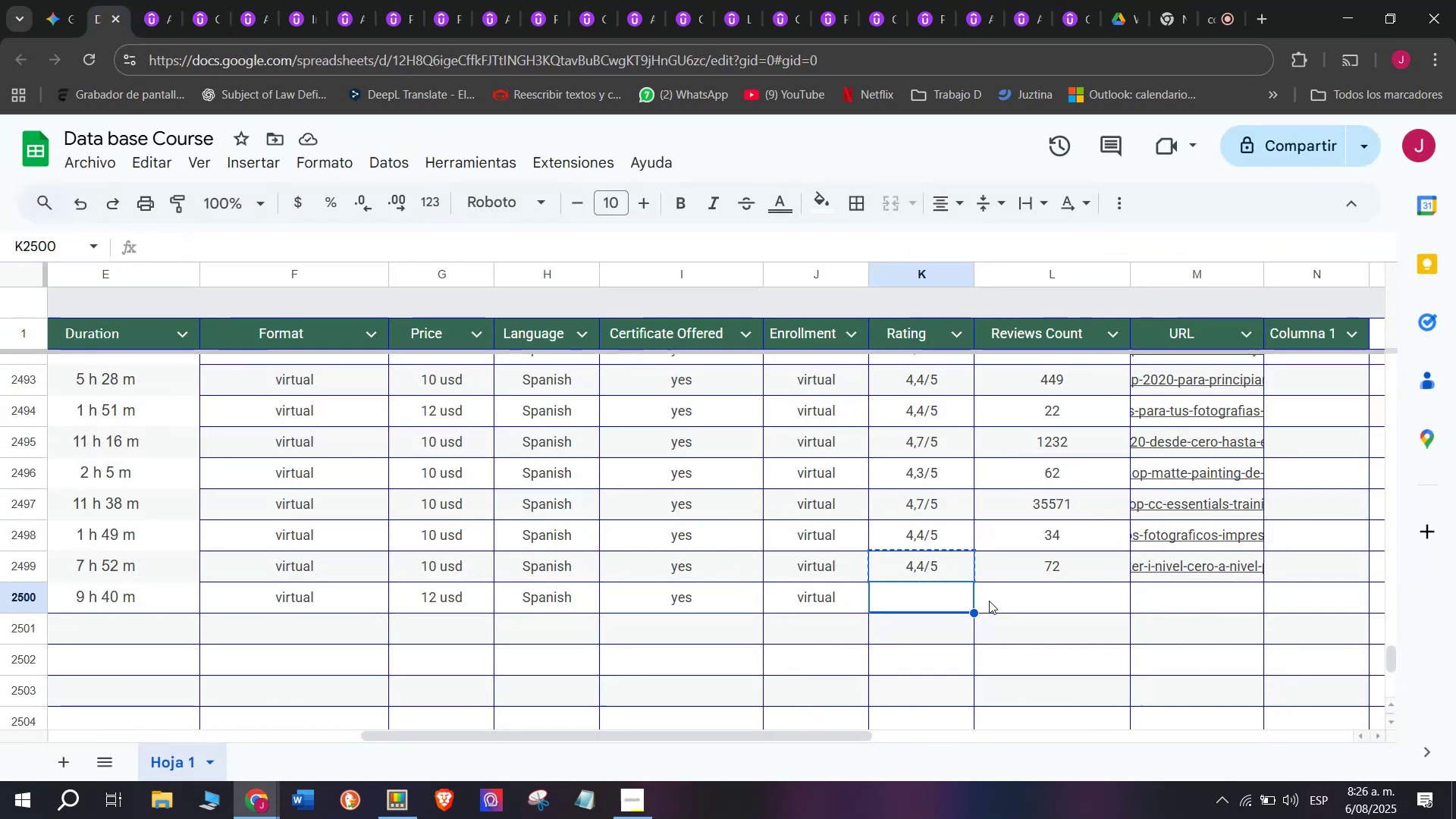 
key(Control+V)
 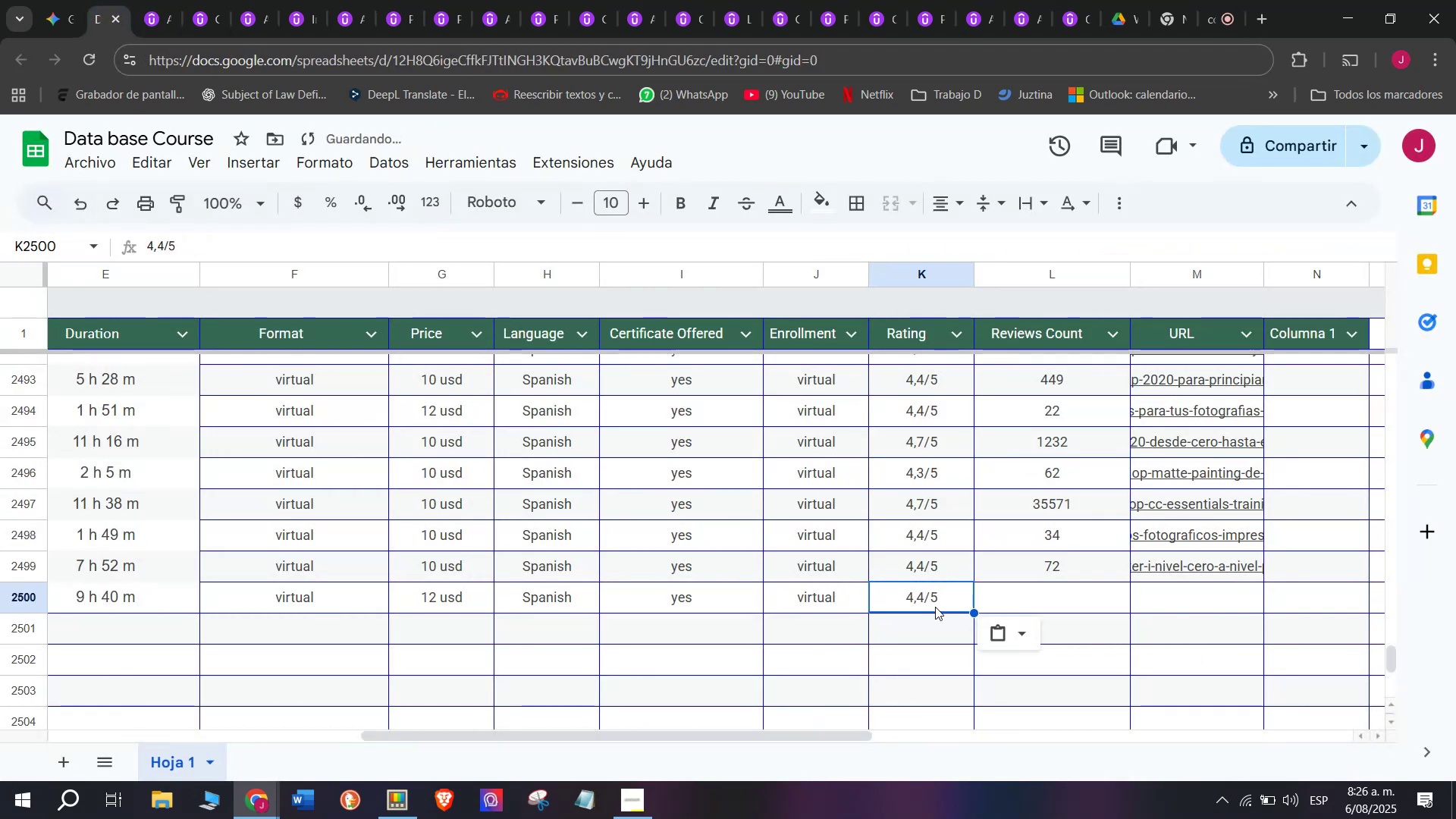 
key(Q)
 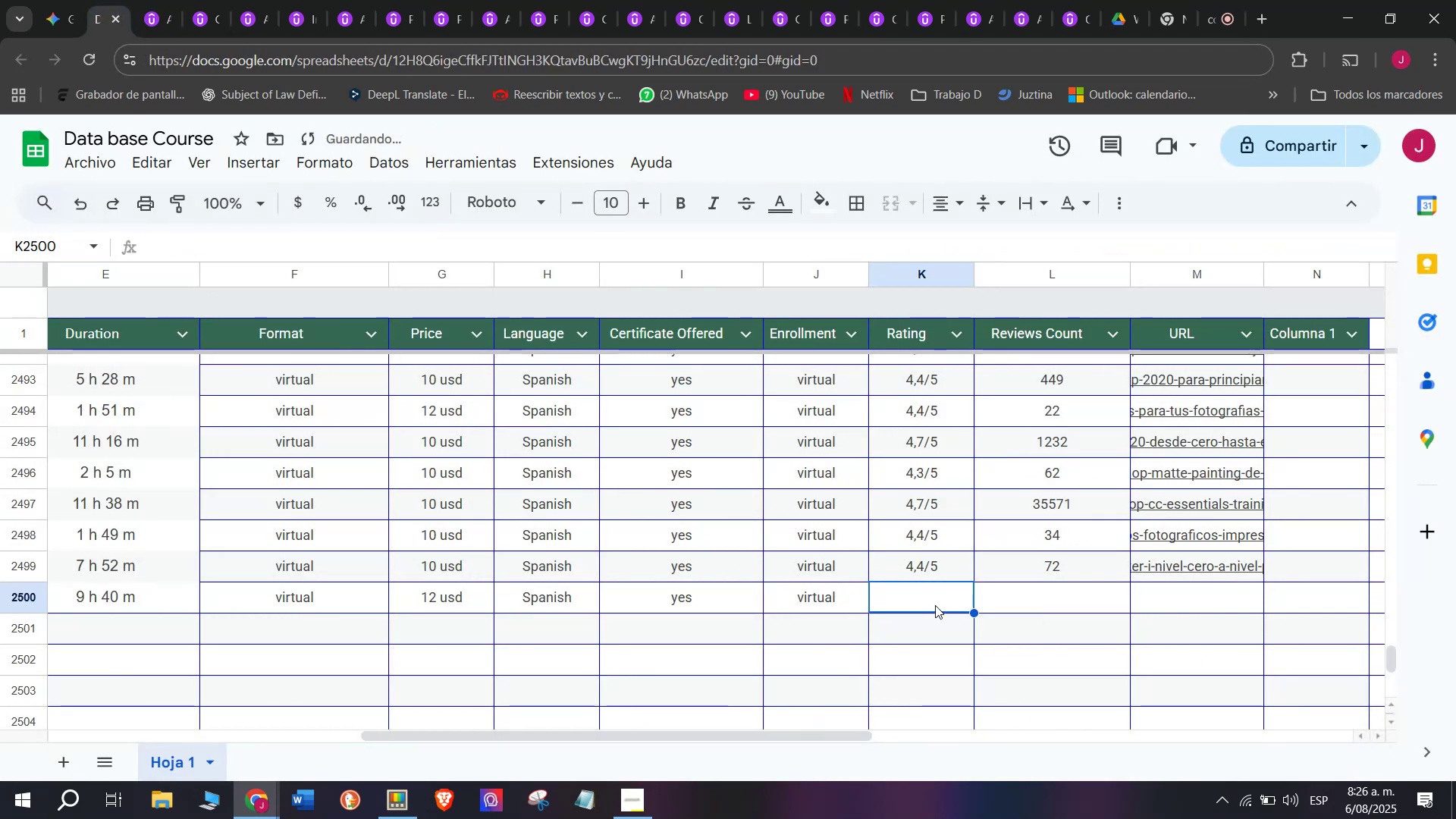 
key(Backspace)
 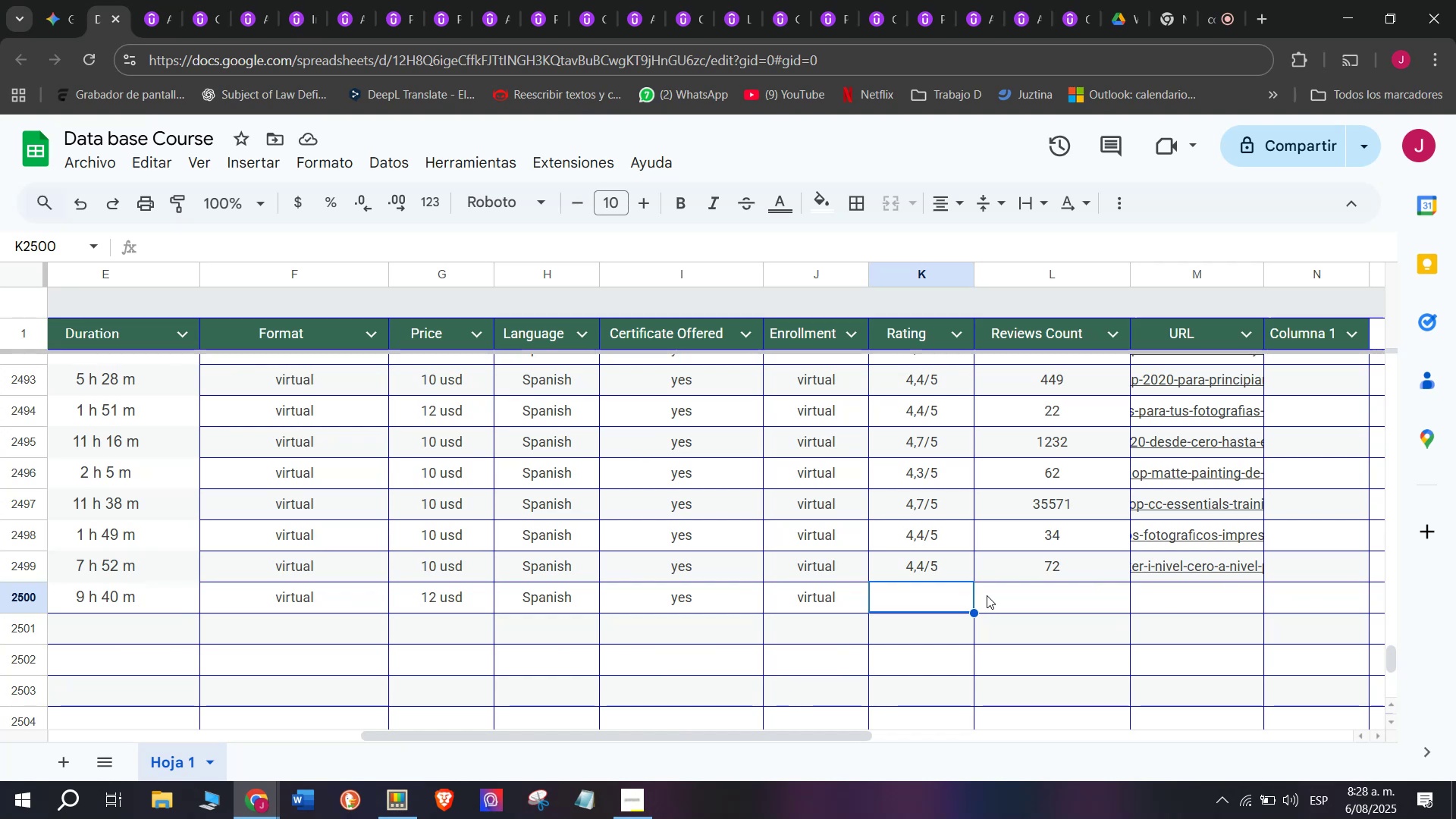 
wait(163.13)
 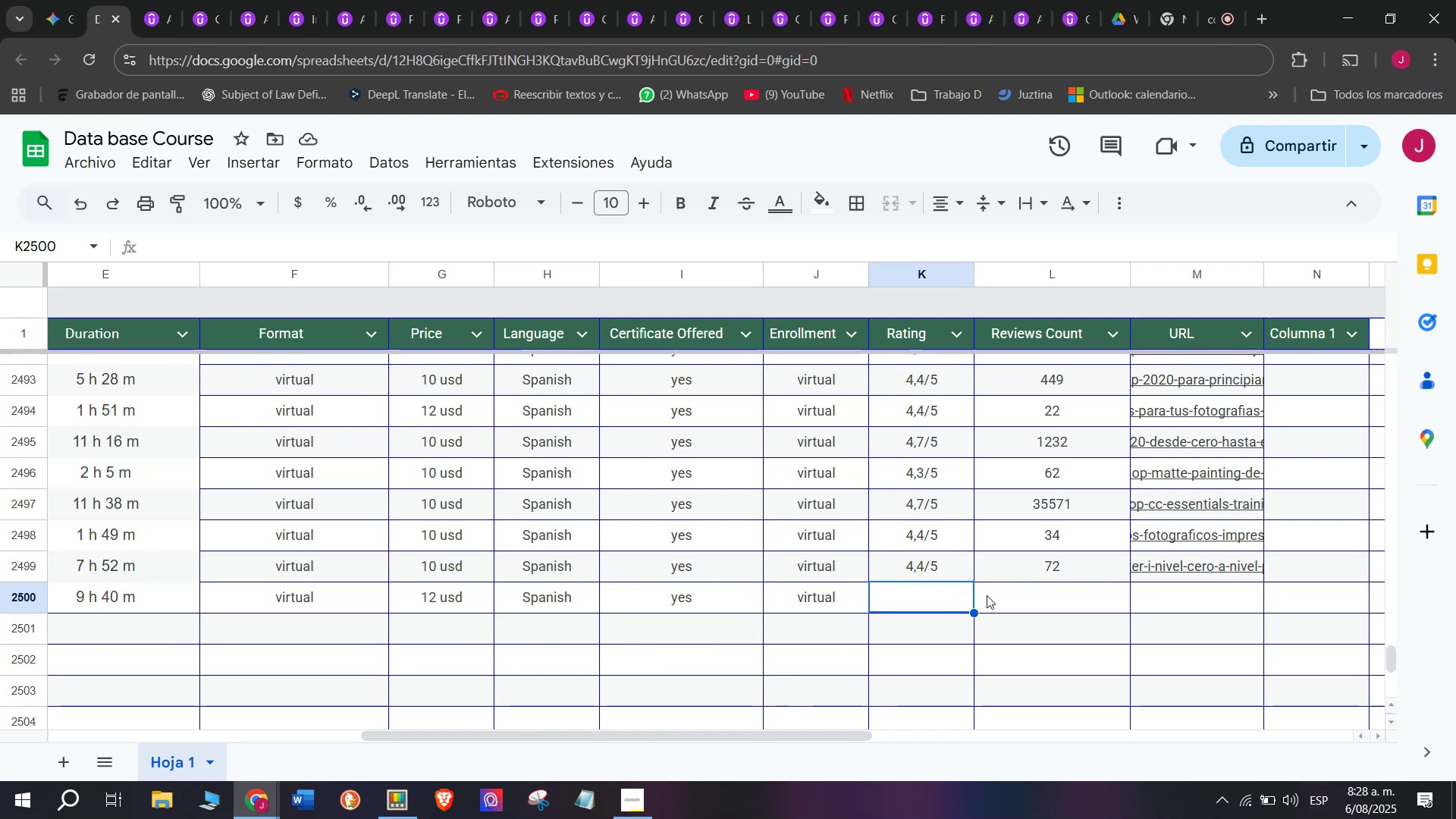 
left_click([934, 559])
 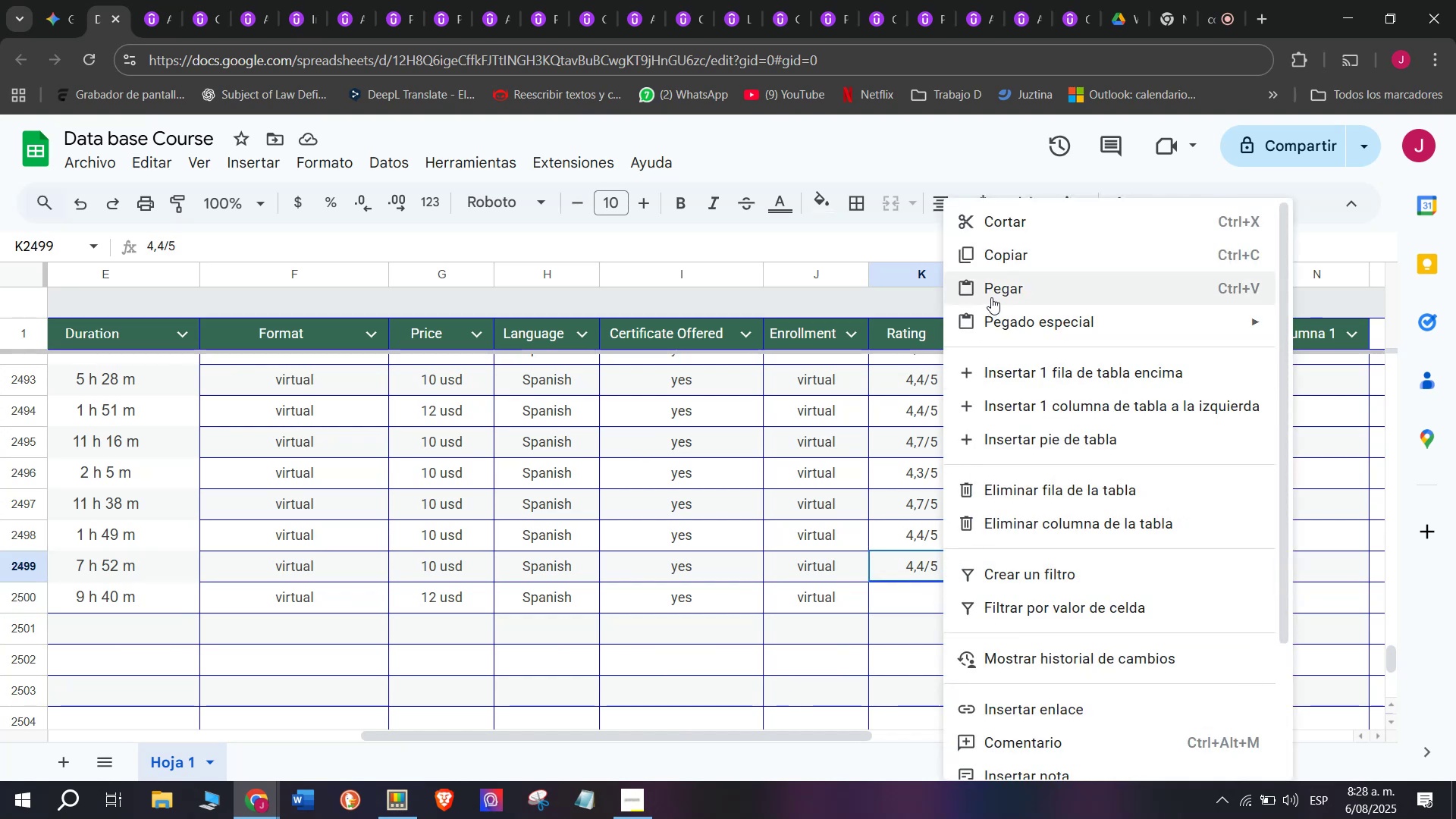 
left_click([999, 262])
 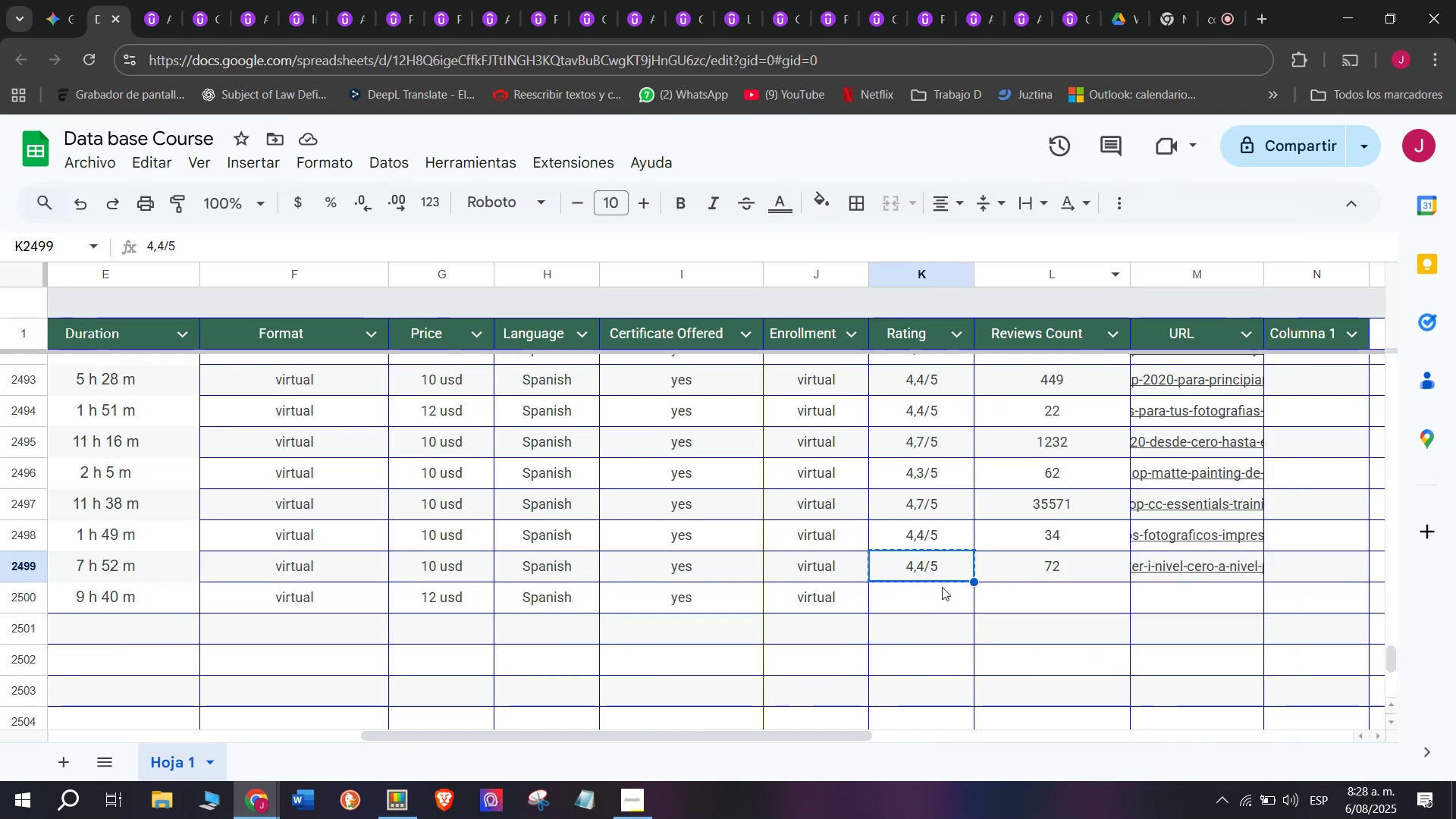 
left_click([942, 587])
 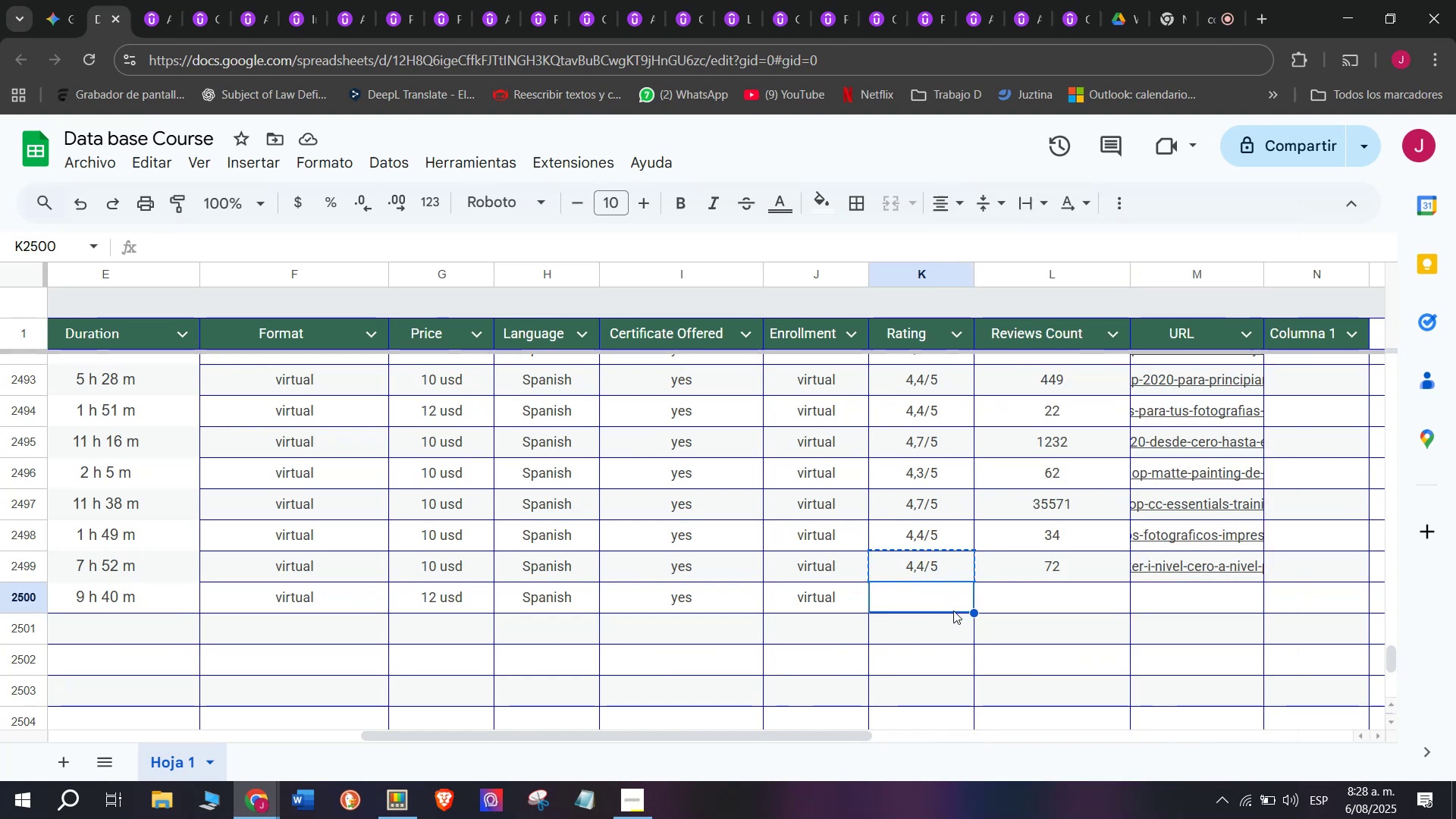 
right_click([953, 610])
 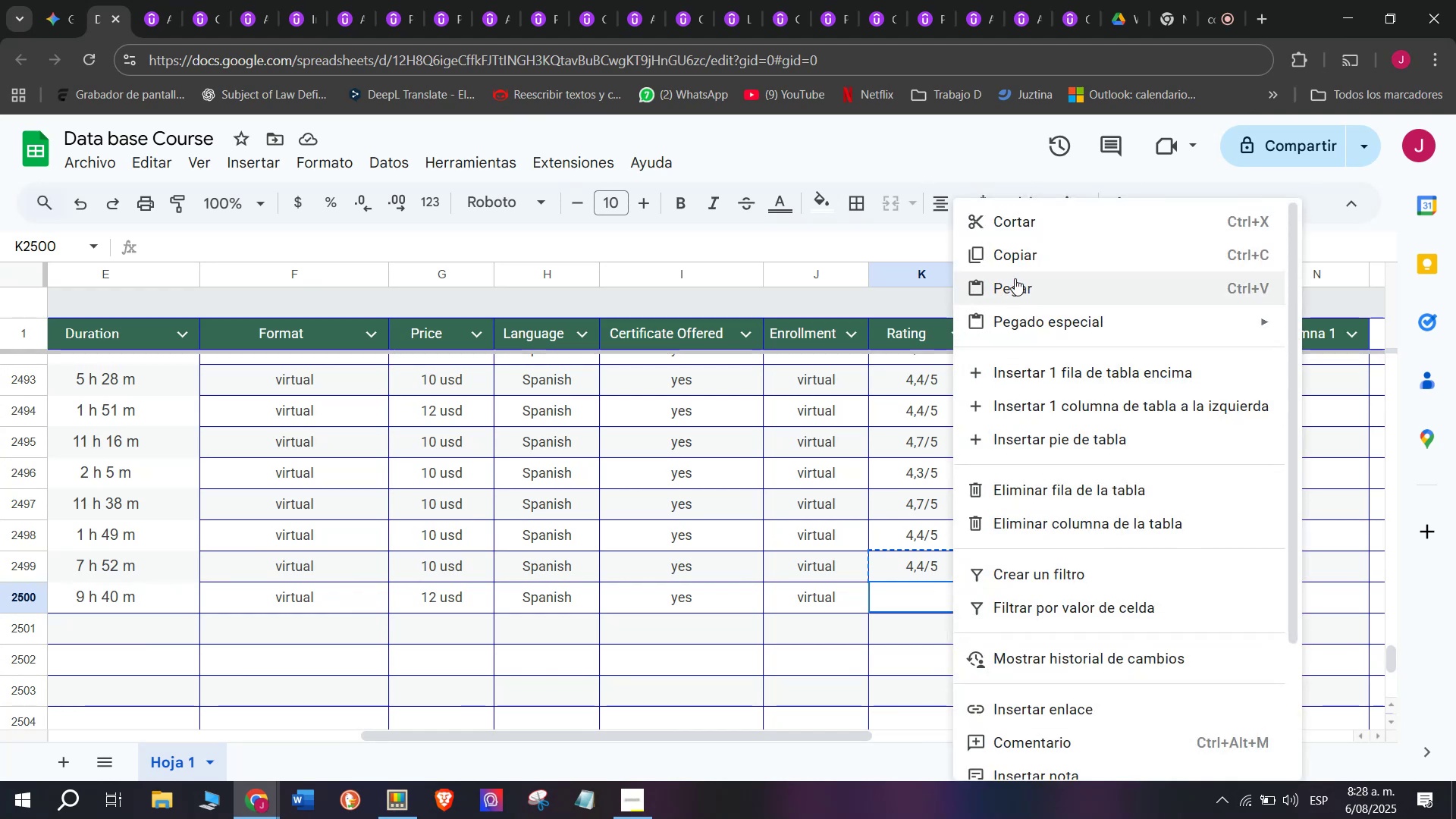 
left_click([1016, 281])
 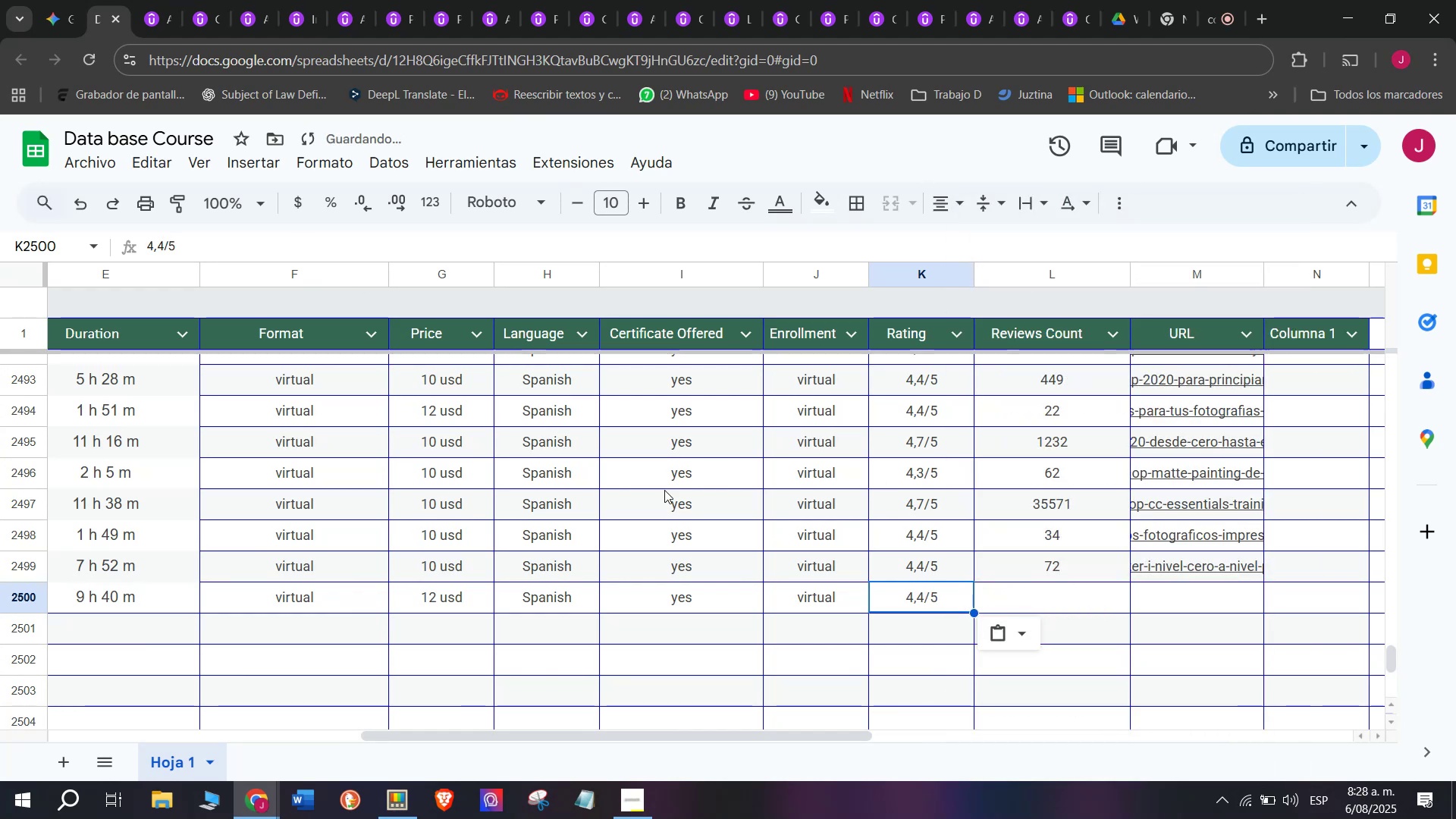 
left_click([158, 0])
 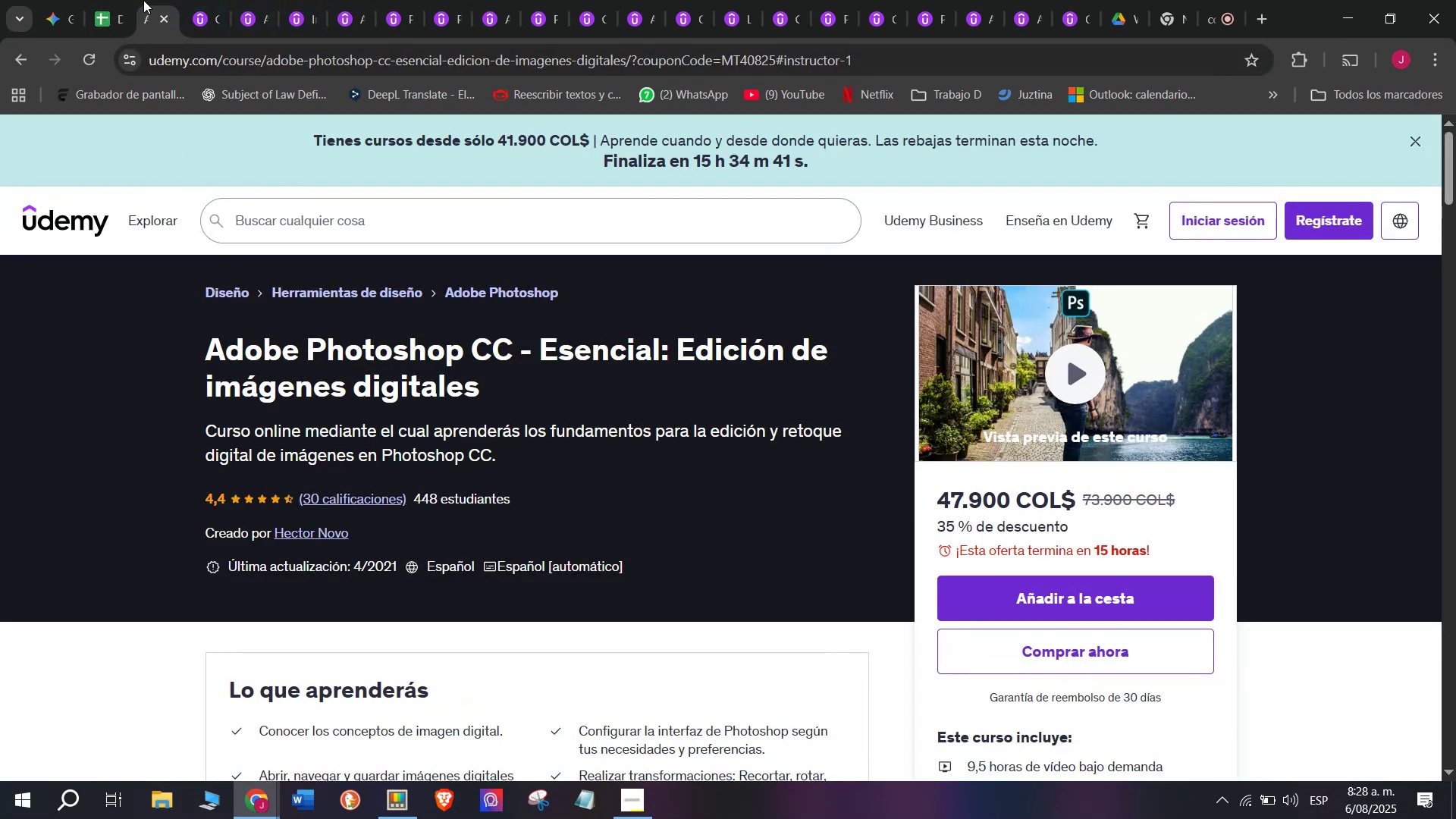 
left_click([116, 0])
 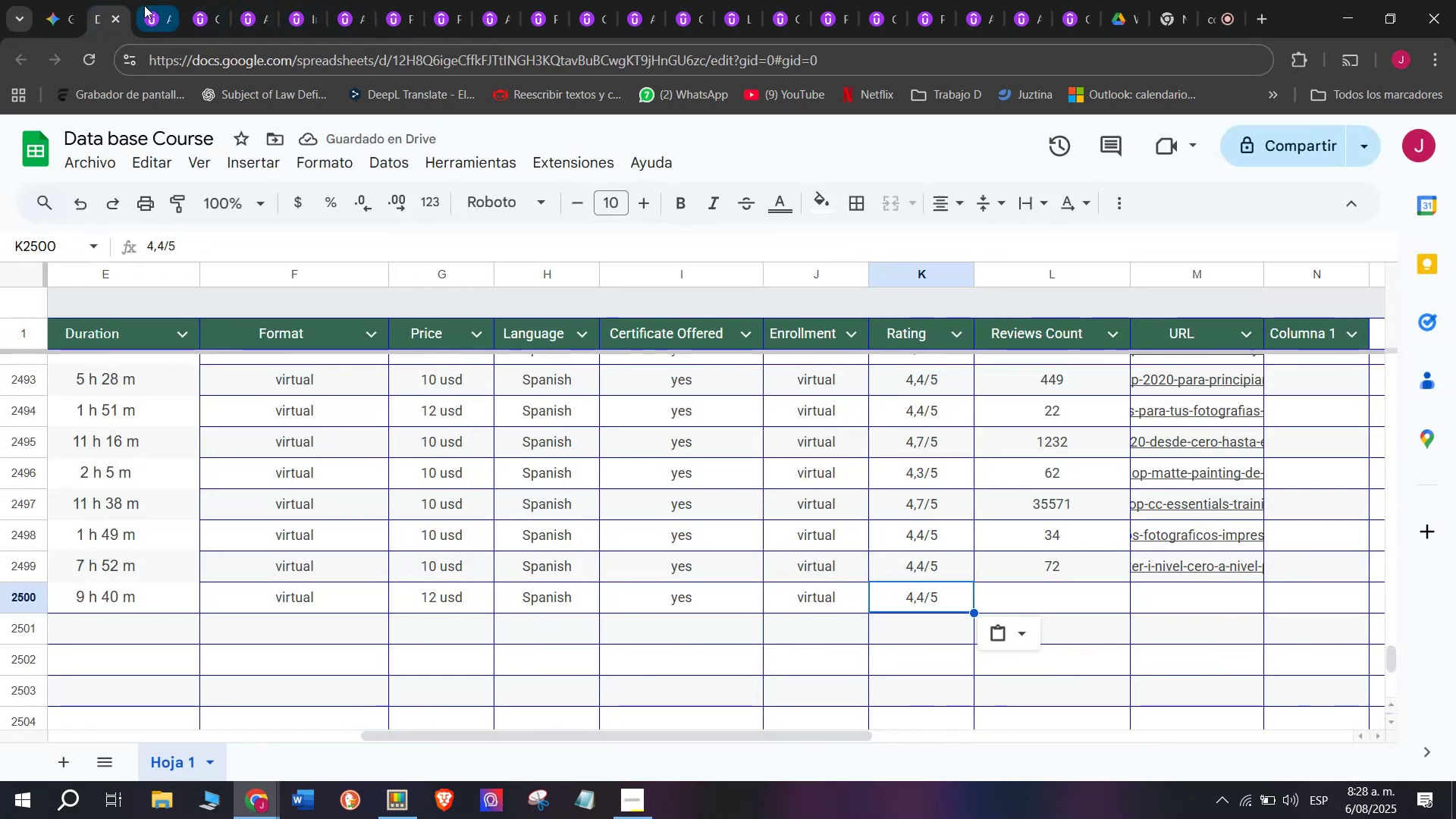 
left_click([145, 5])
 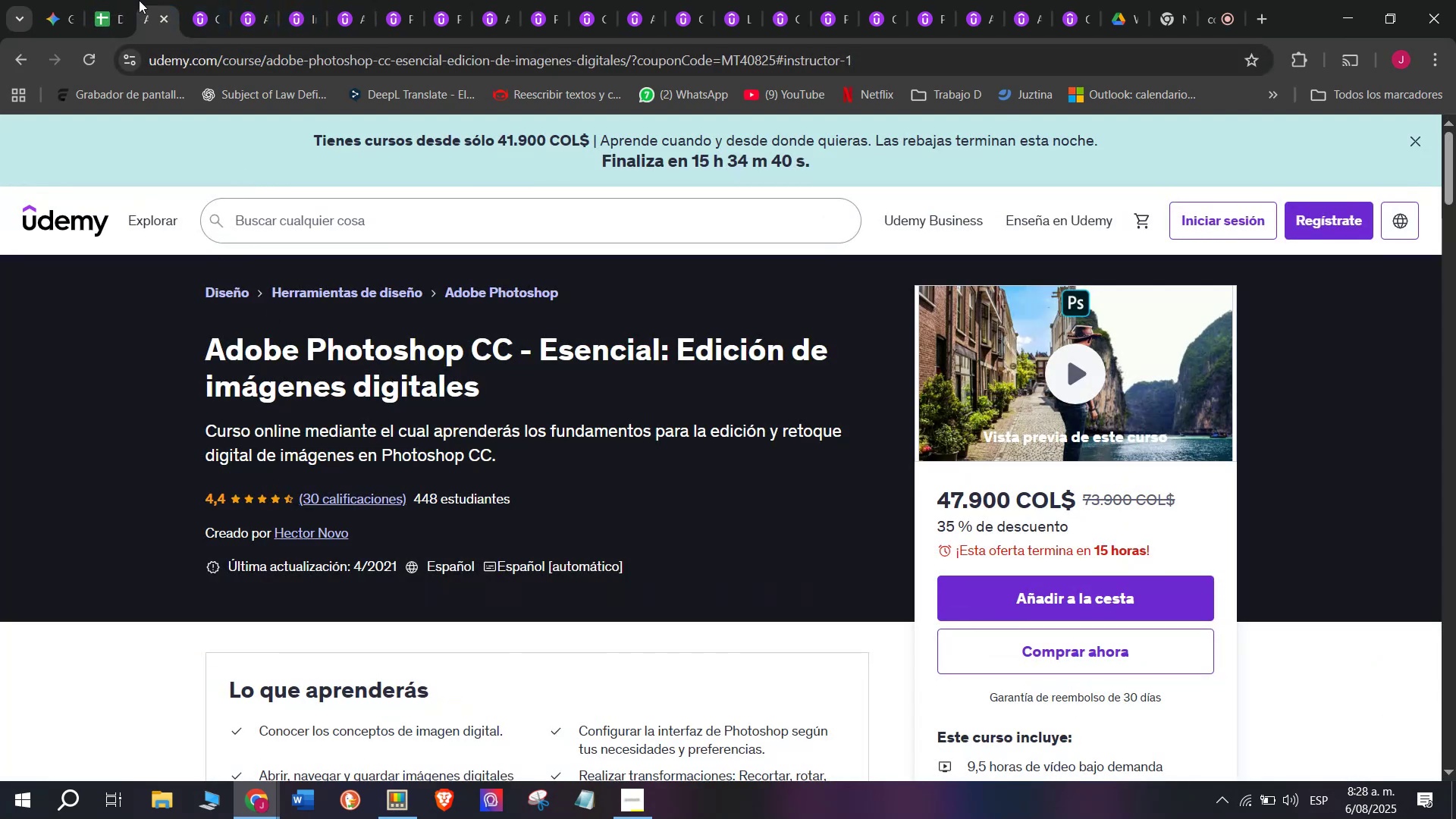 
left_click([118, 0])
 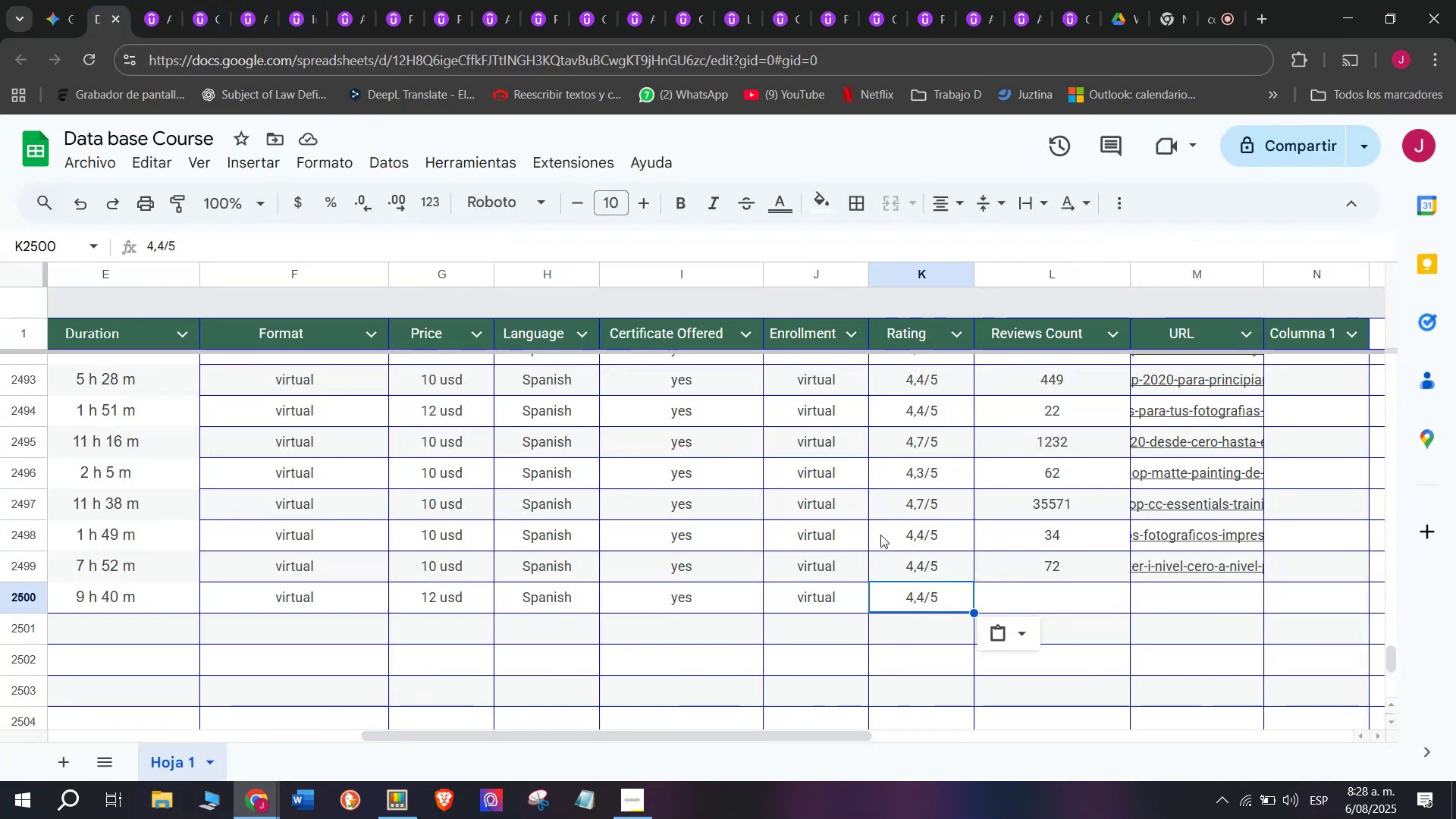 
right_click([888, 535])
 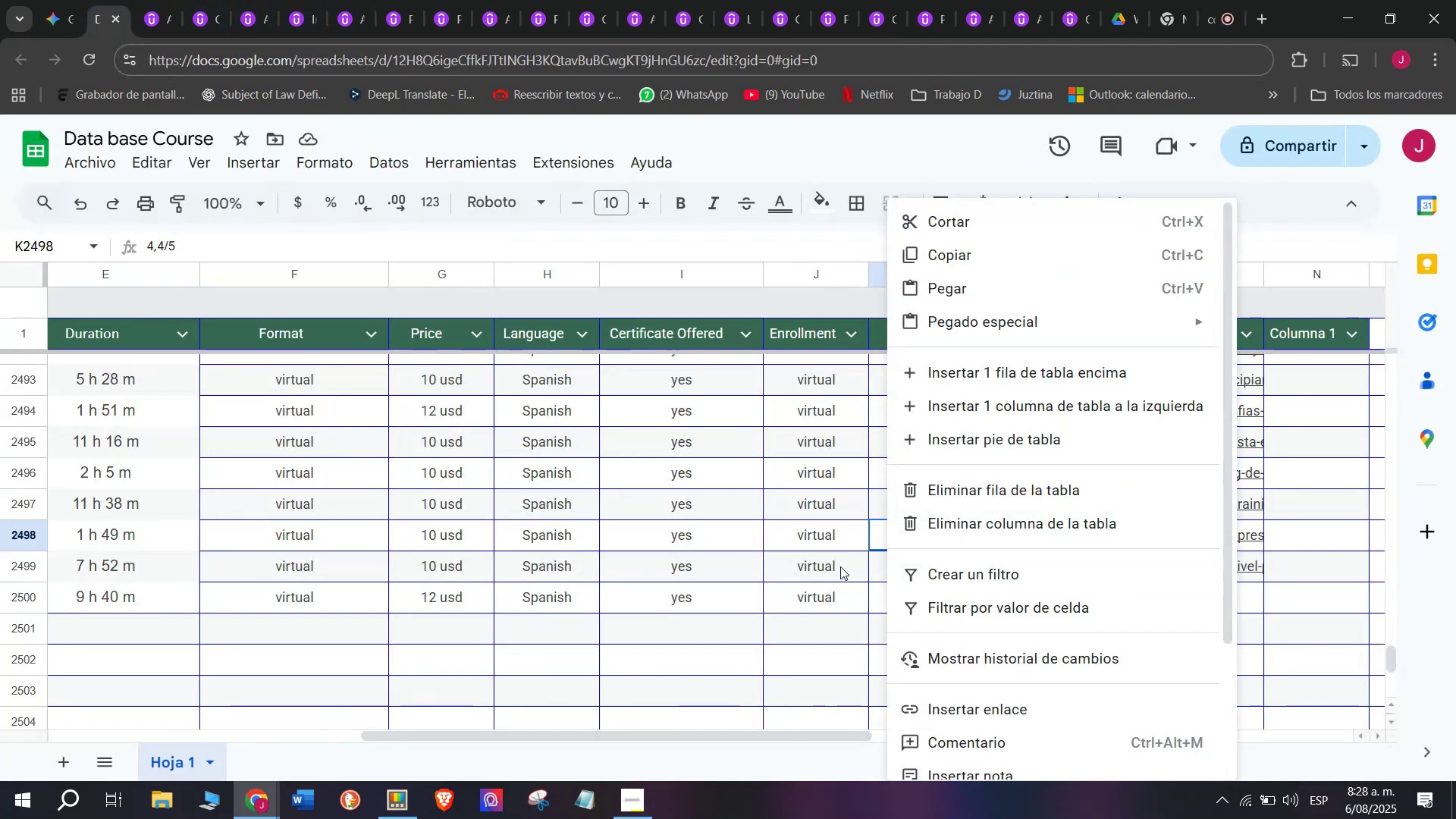 
left_click([828, 566])
 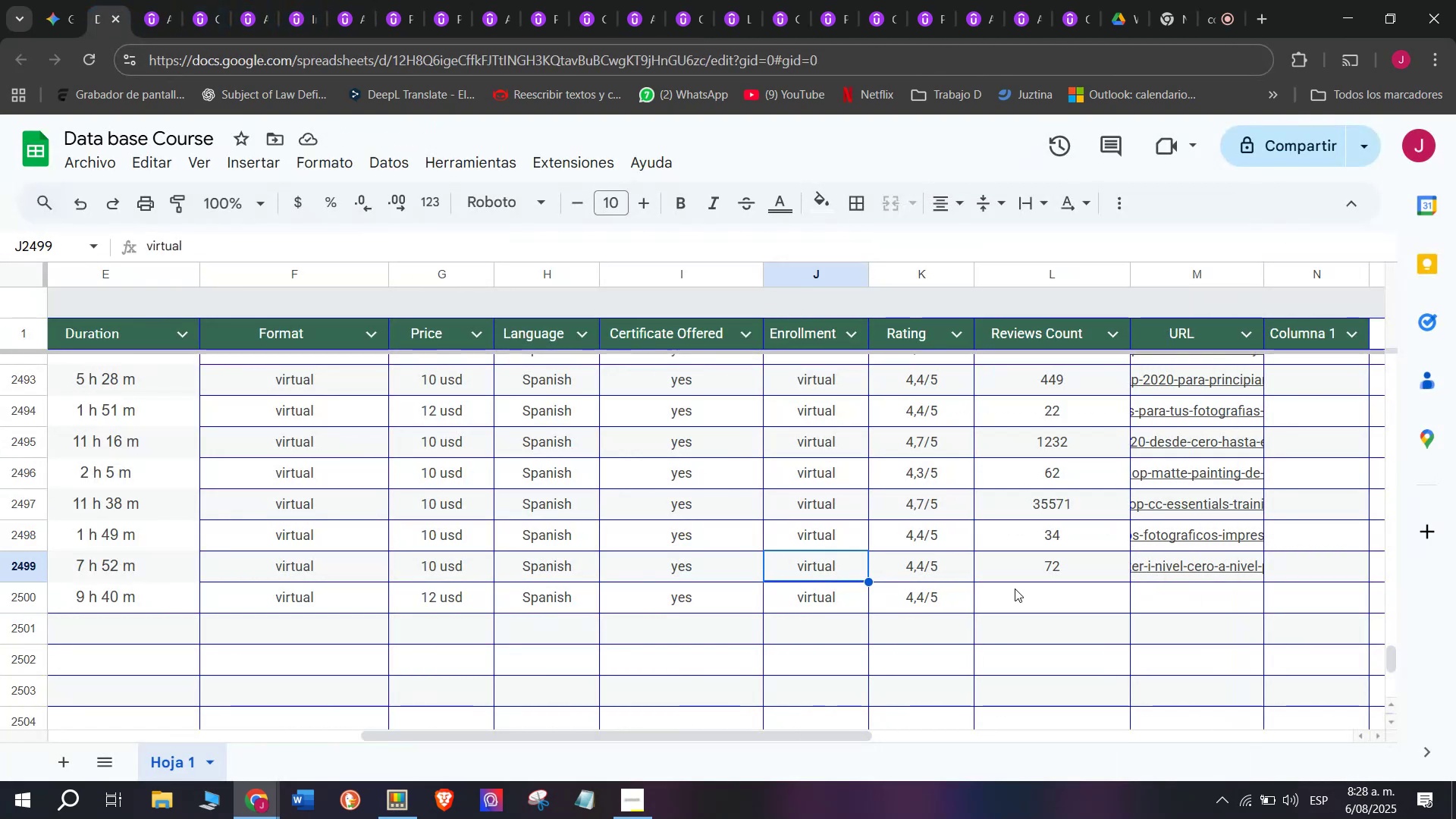 
left_click([1025, 588])
 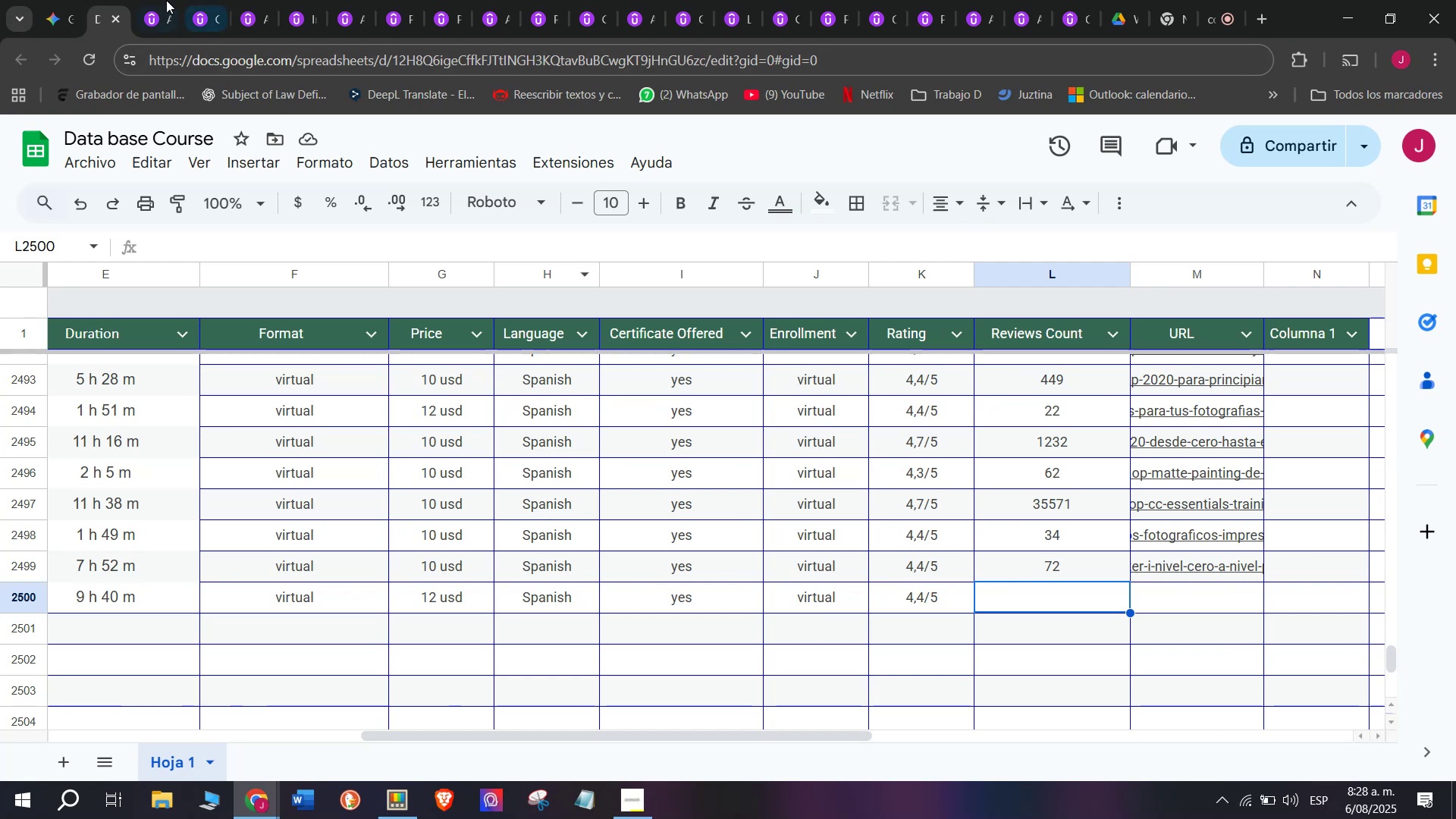 
left_click([166, 0])
 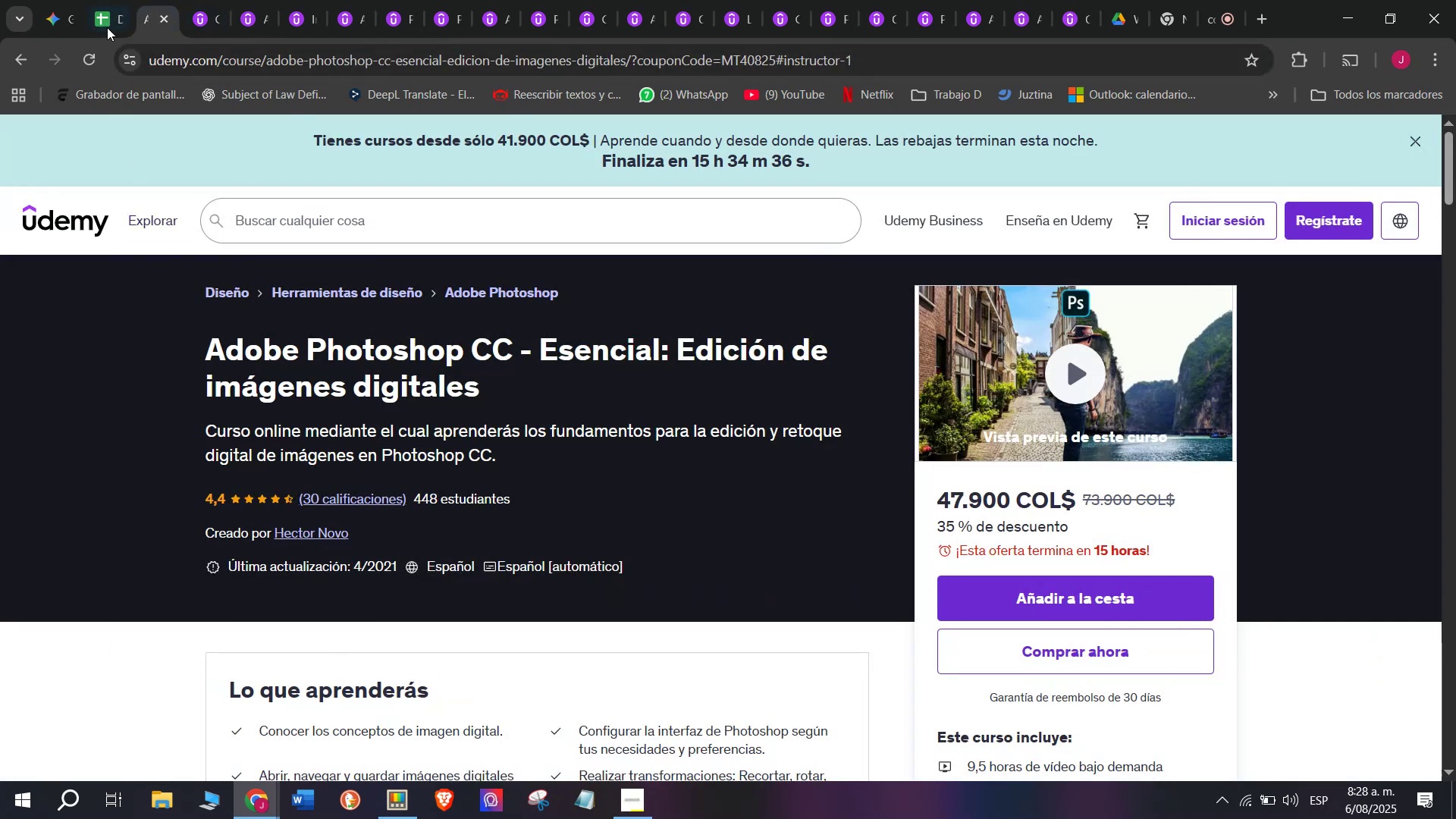 
left_click([99, 0])
 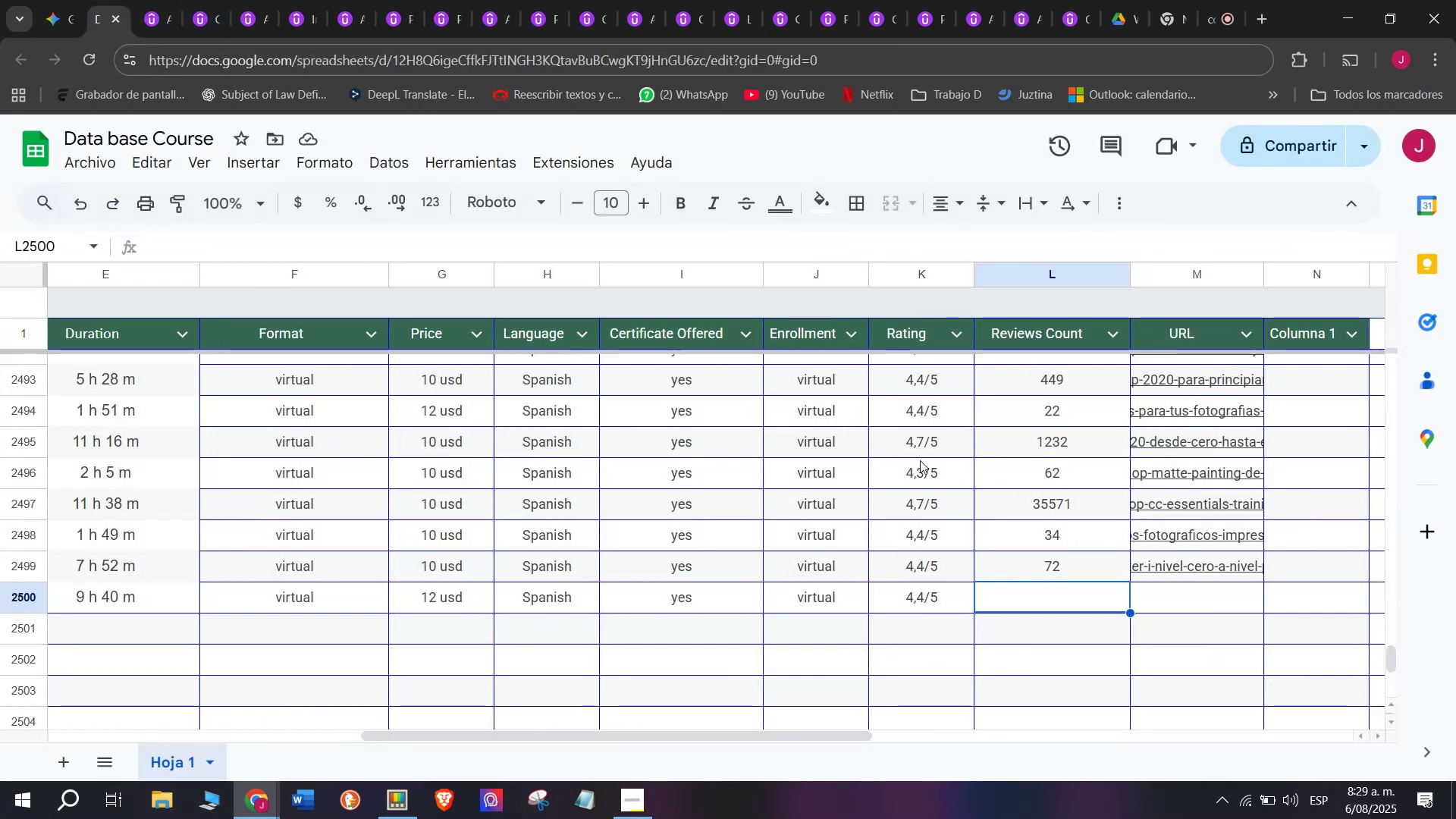 
type(30)
 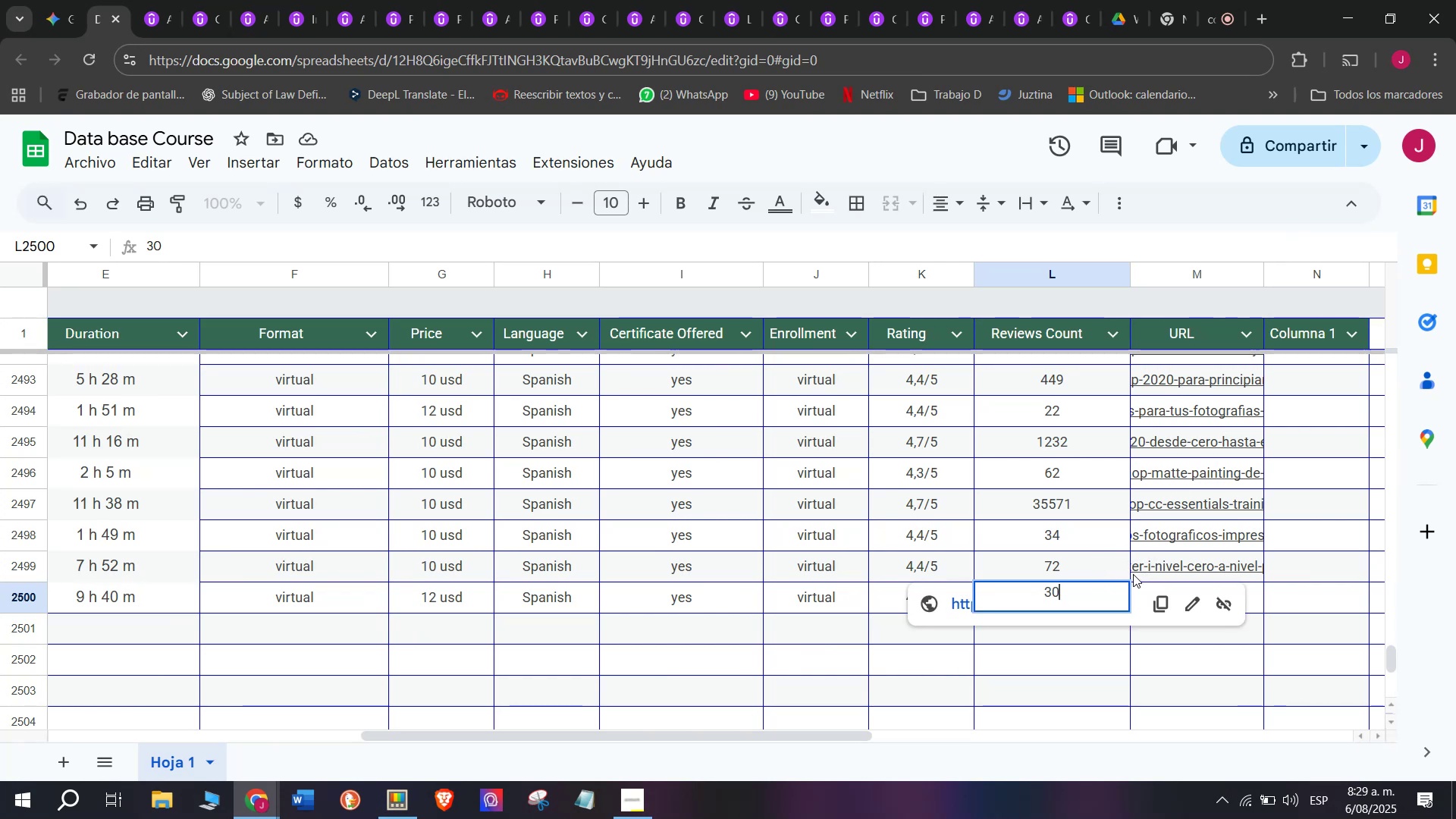 
wait(28.74)
 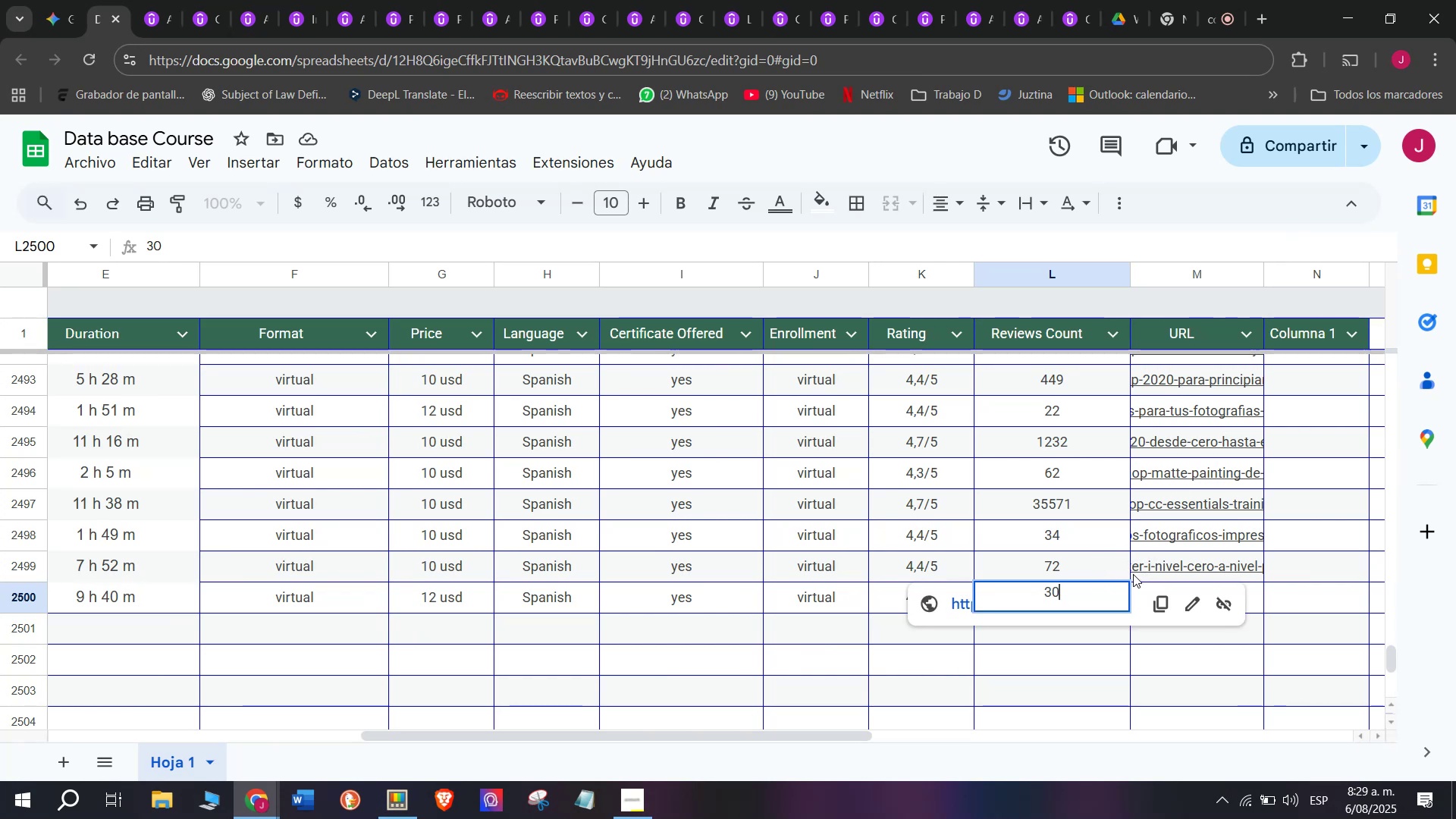 
left_click([881, 519])
 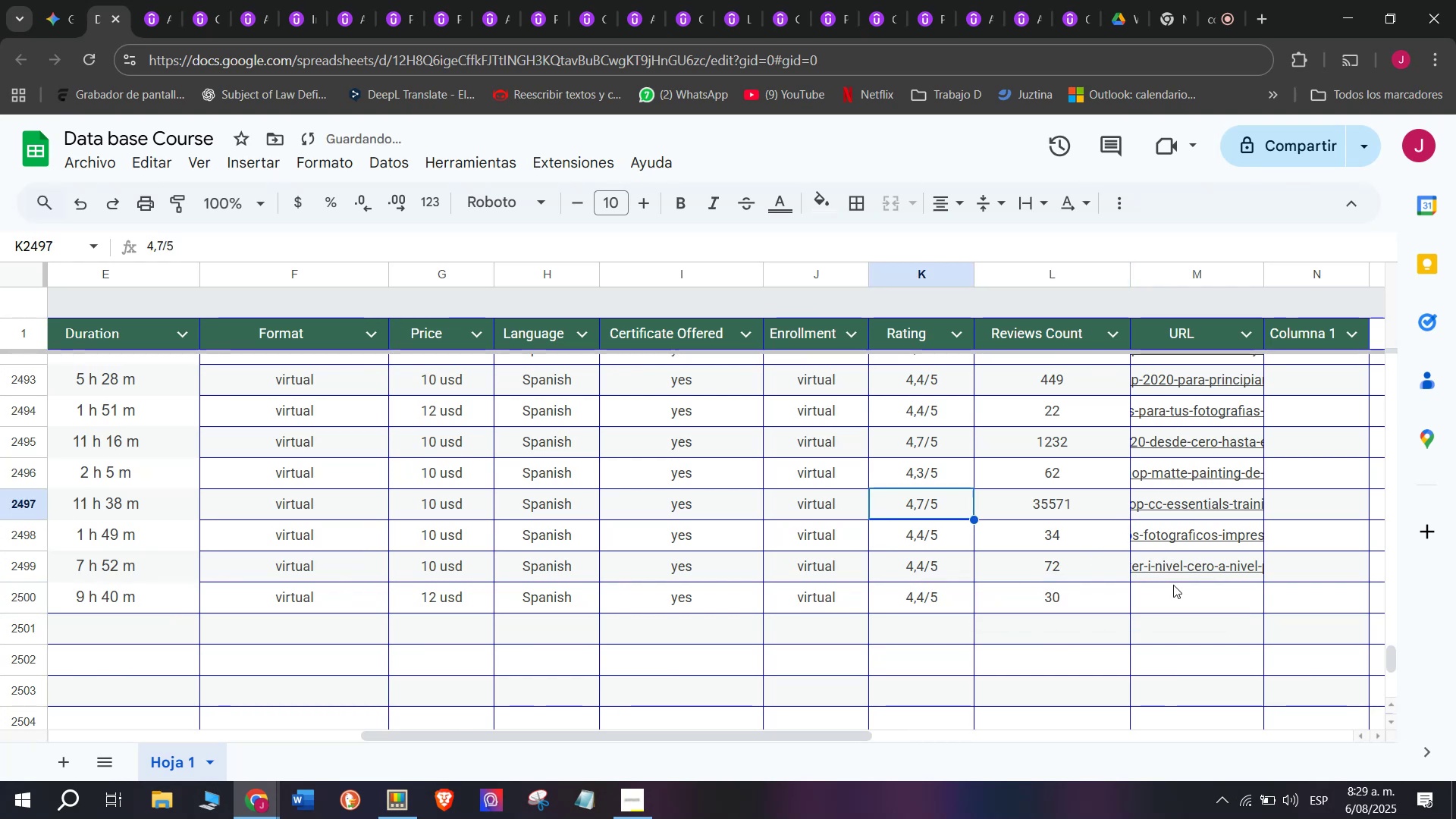 
left_click([1173, 585])
 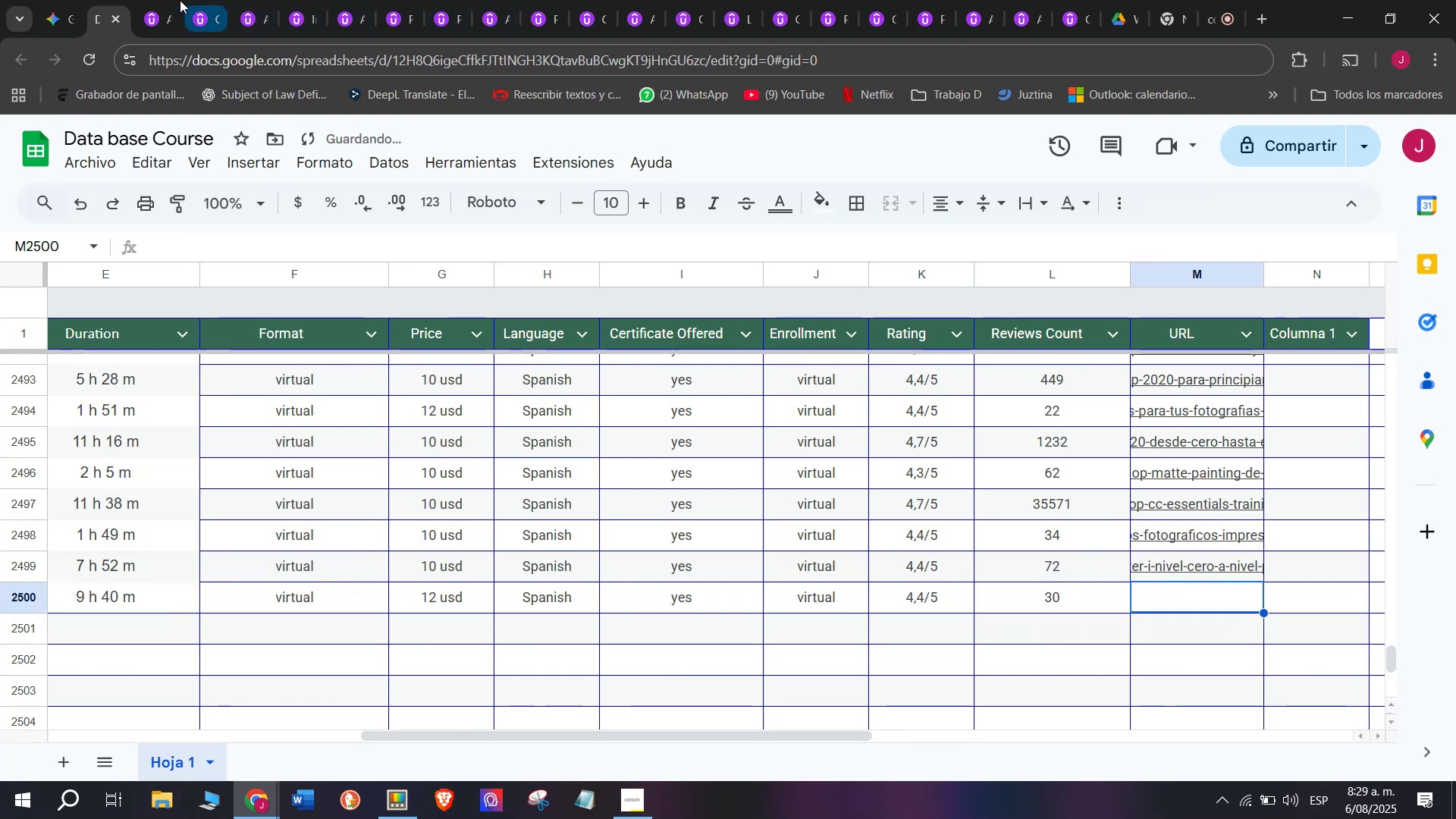 
left_click([177, 0])
 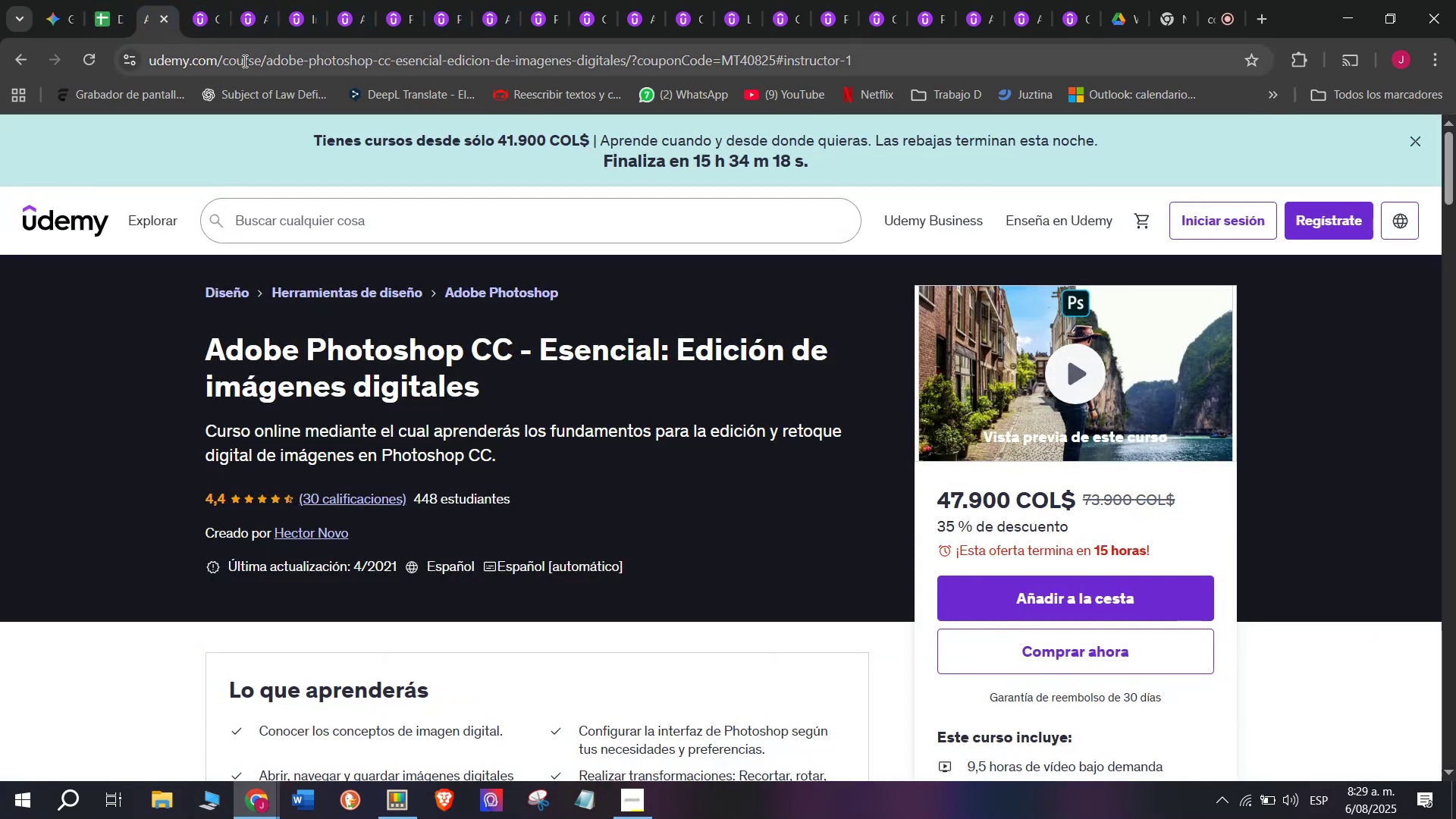 
double_click([243, 61])
 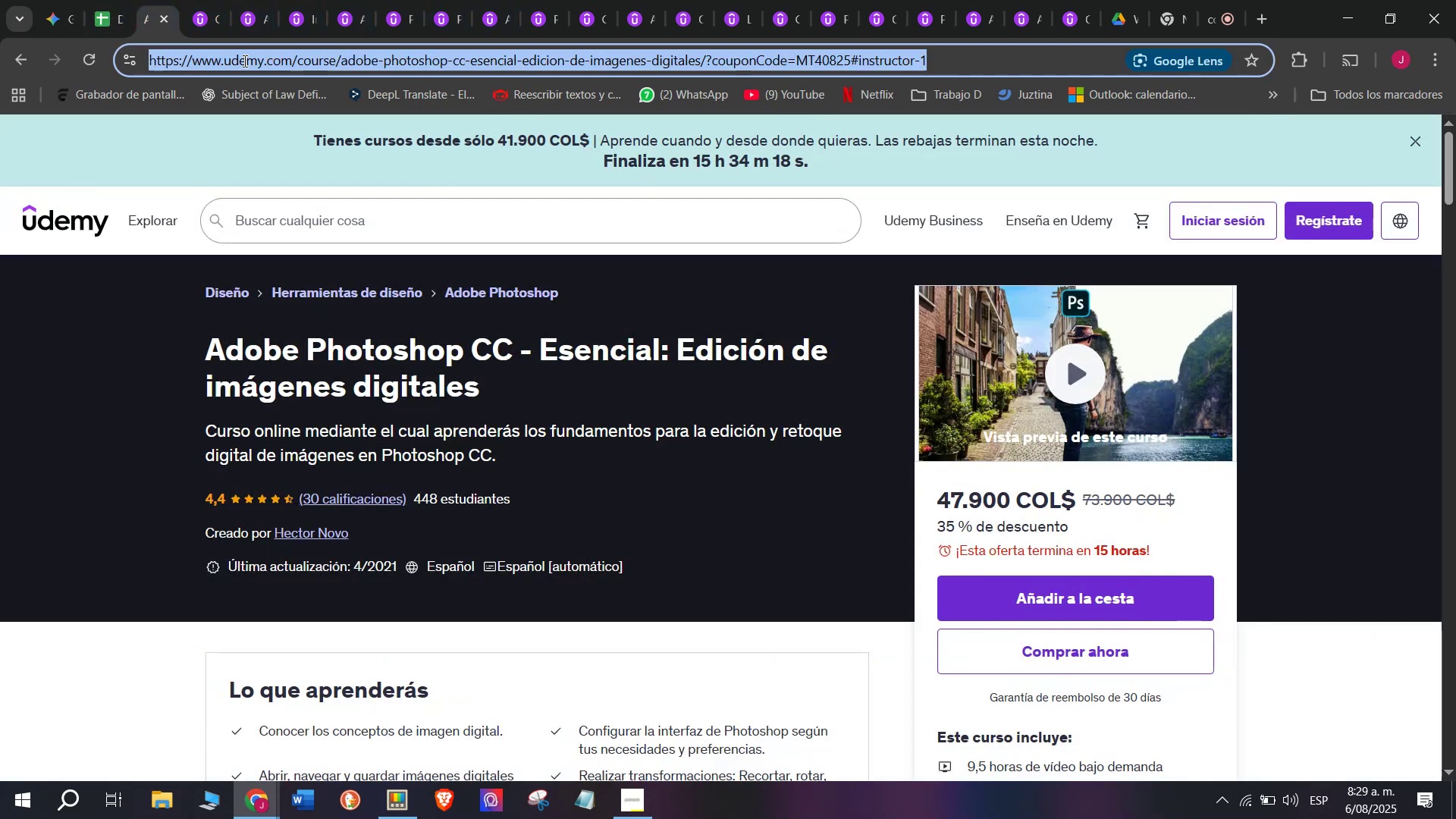 
triple_click([243, 61])
 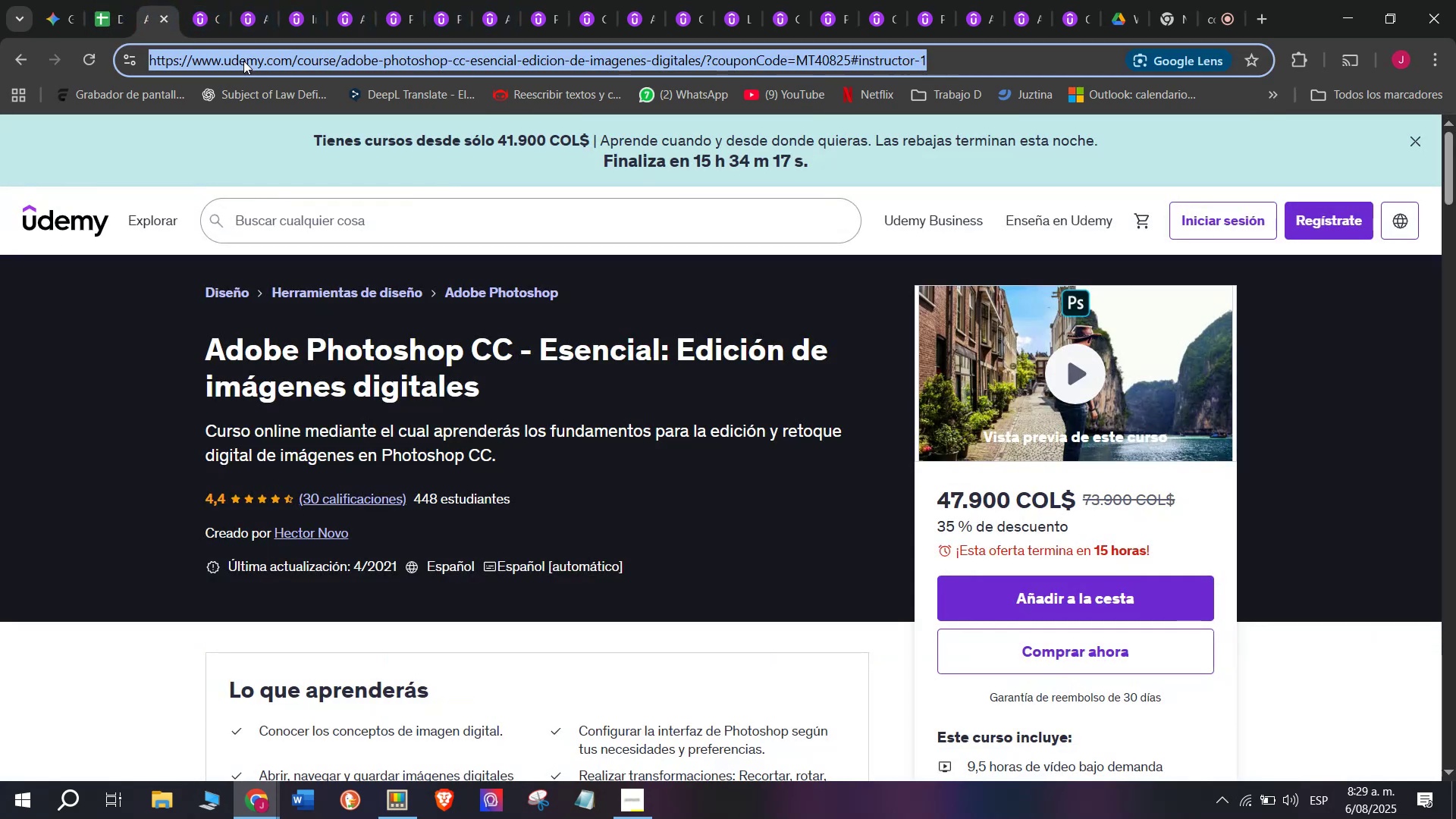 
right_click([243, 61])
 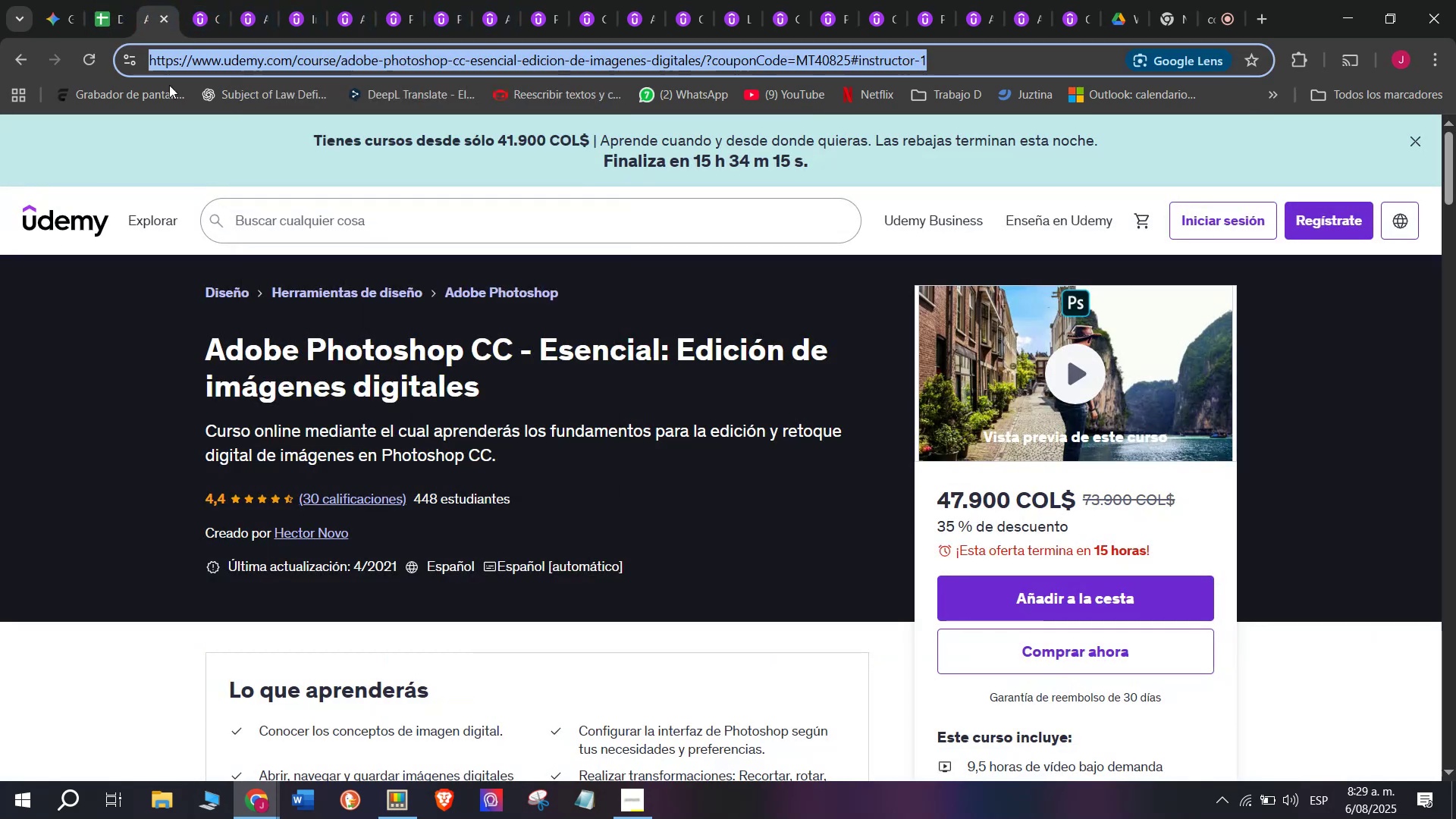 
left_click([107, 0])
 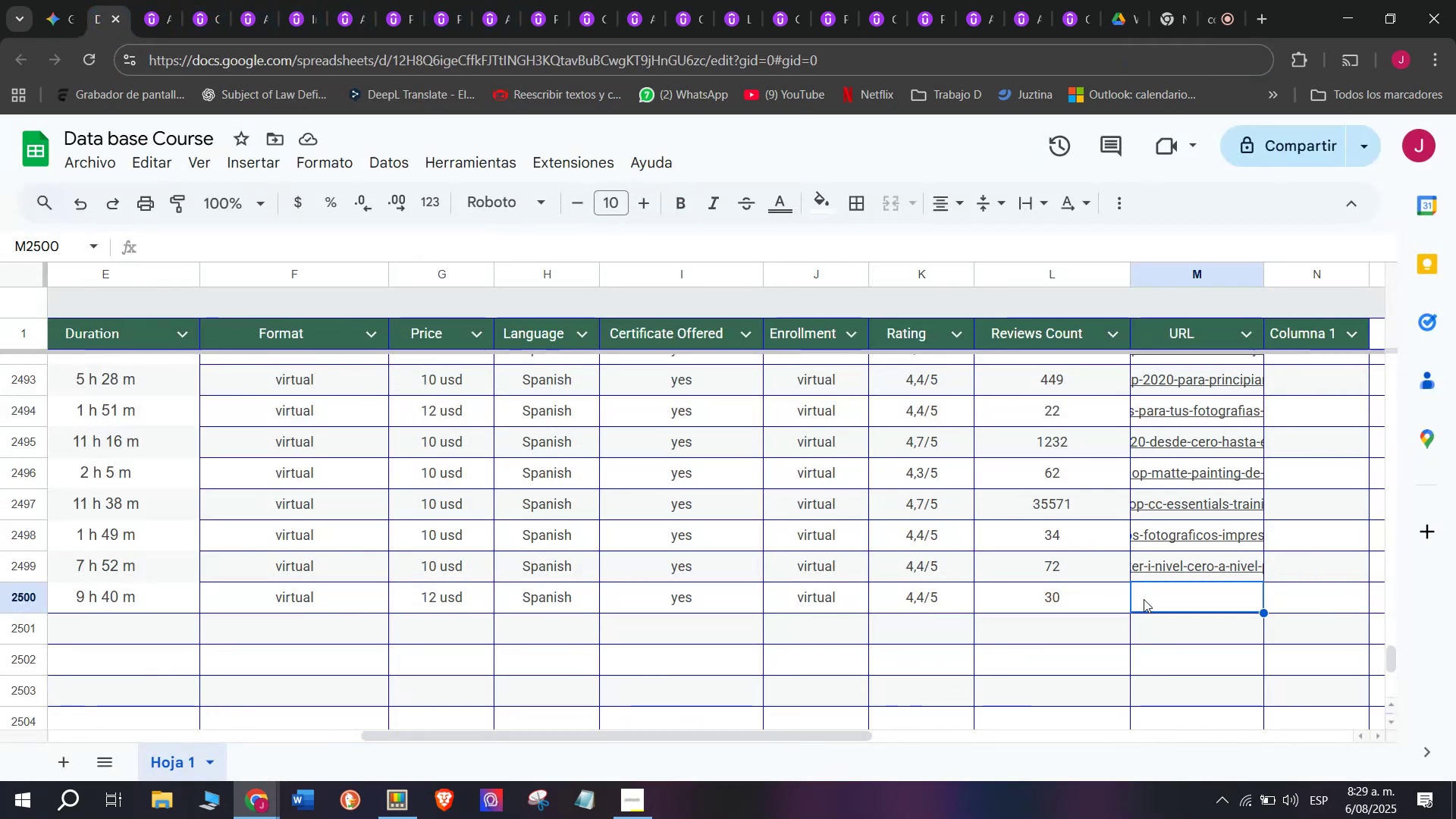 
right_click([1150, 599])
 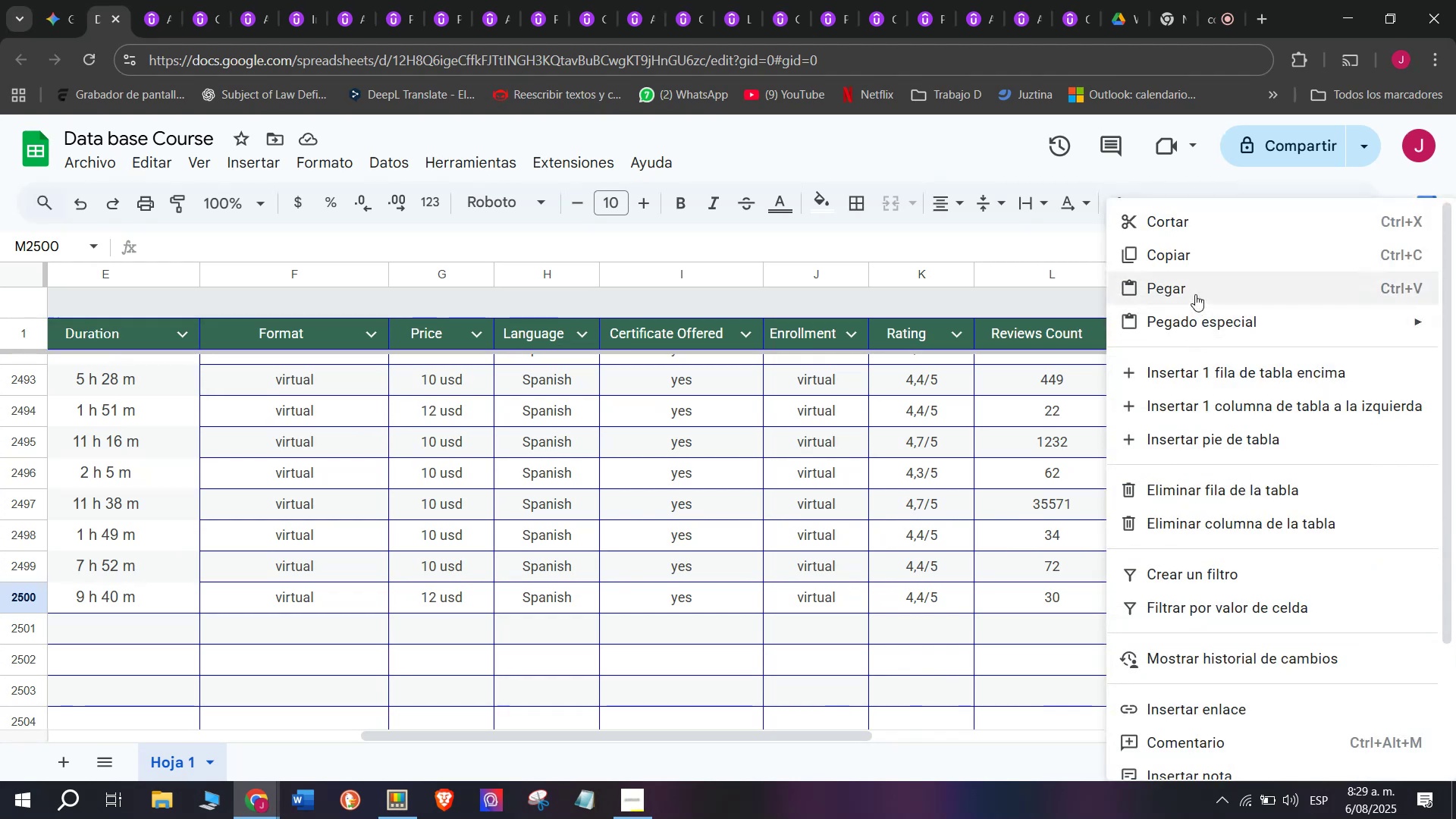 
left_click([1194, 290])
 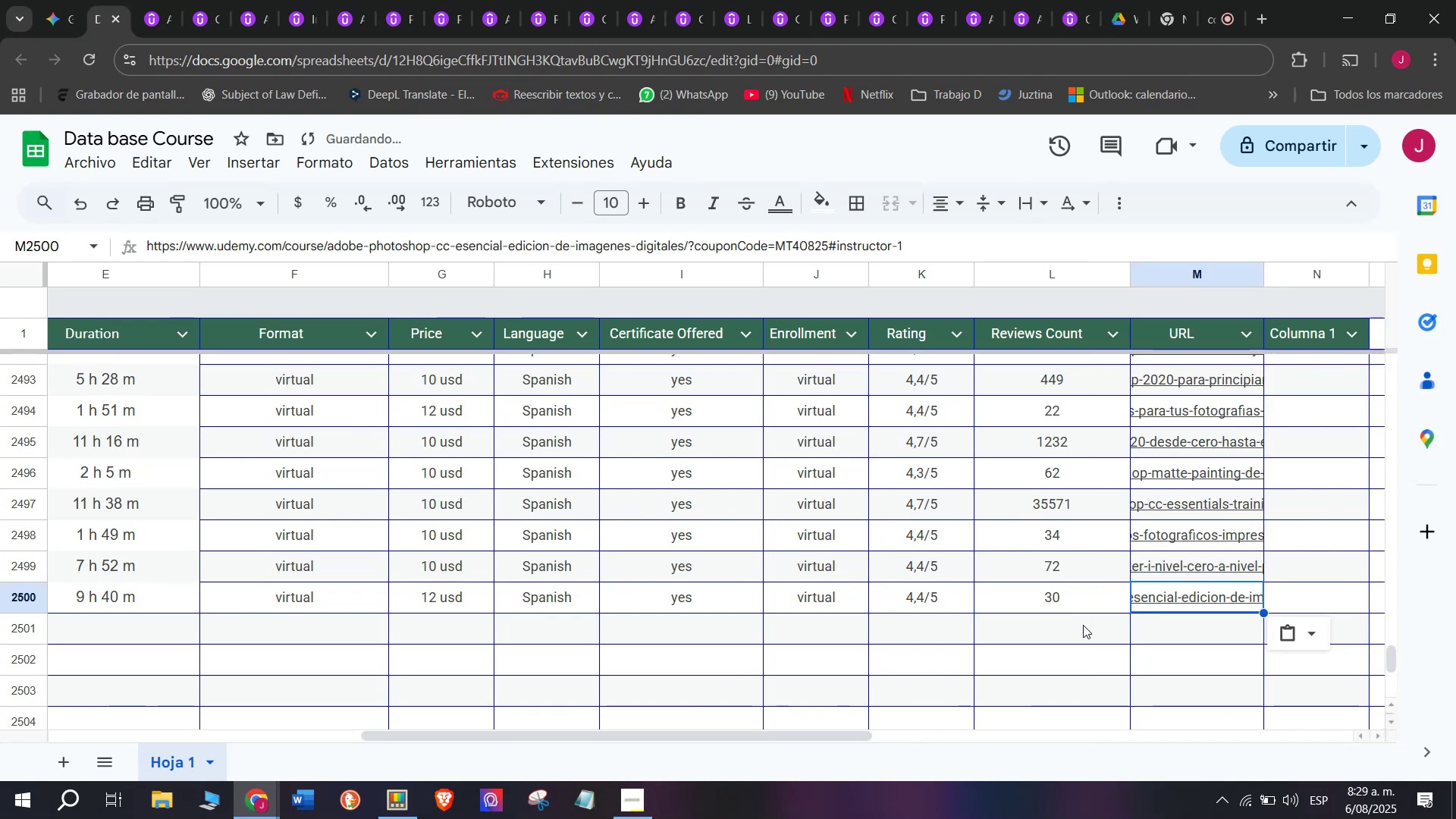 
left_click([1081, 644])
 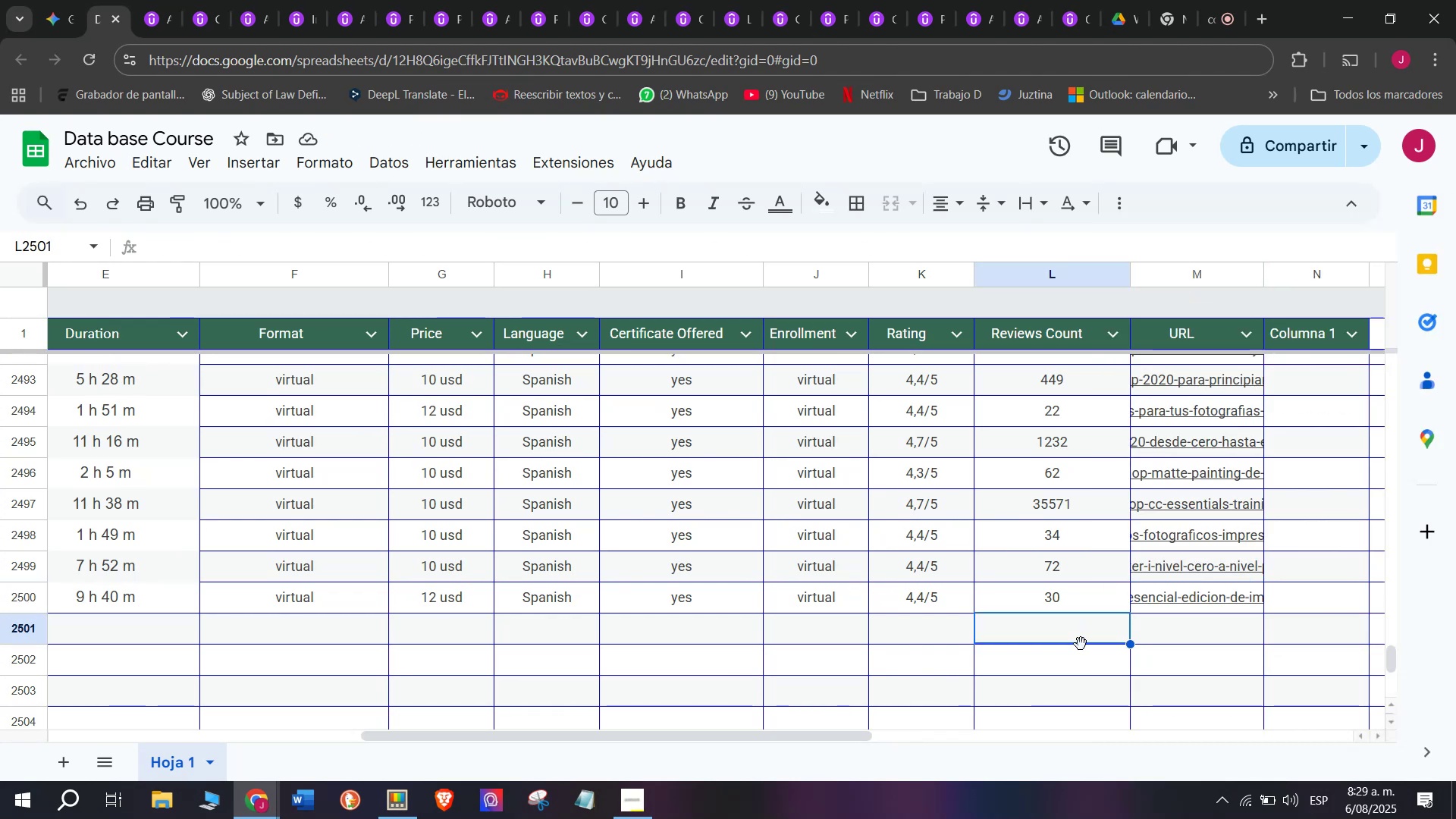 
wait(11.54)
 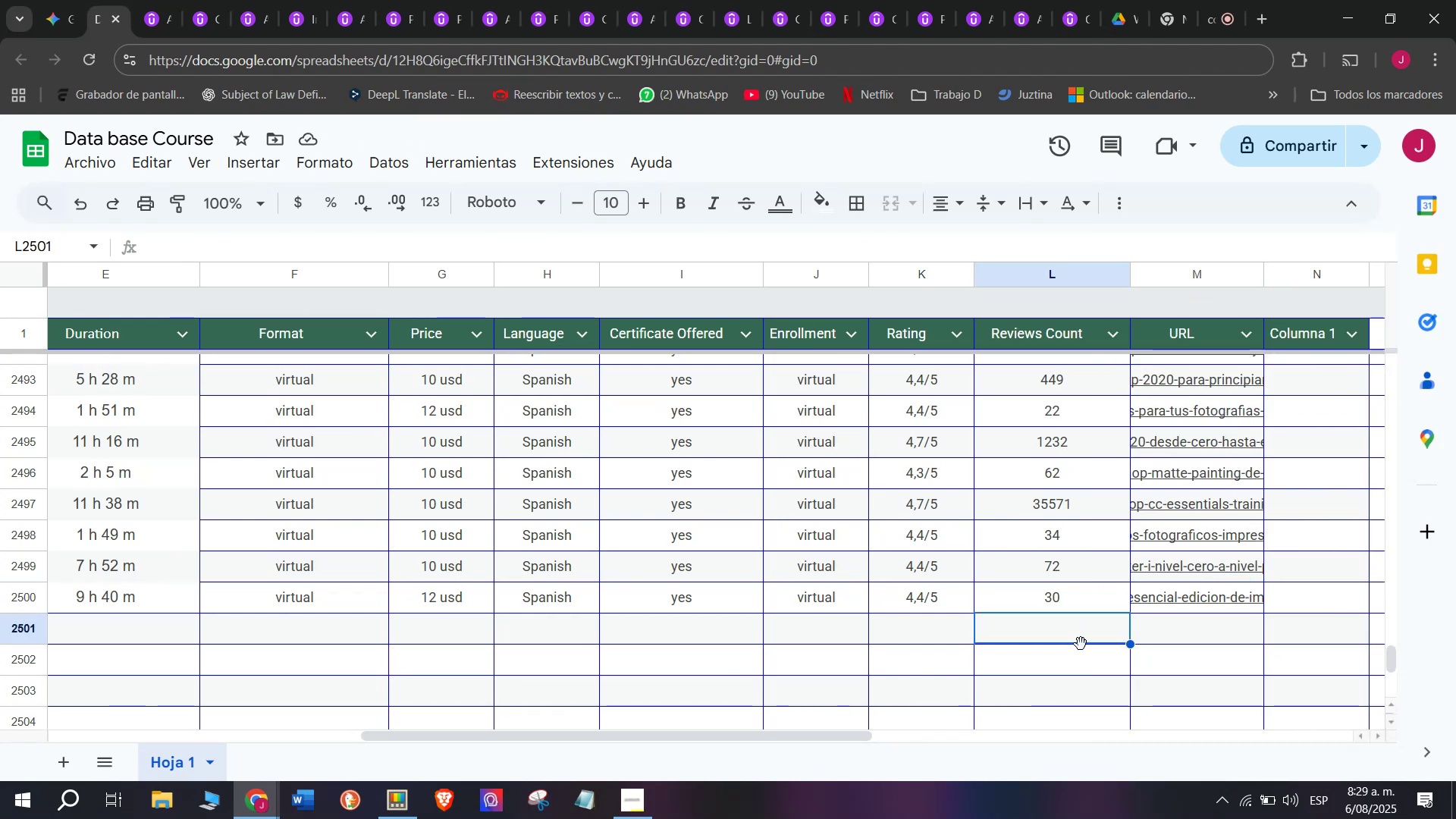 
scroll: coordinate [426, 652], scroll_direction: up, amount: 4.0
 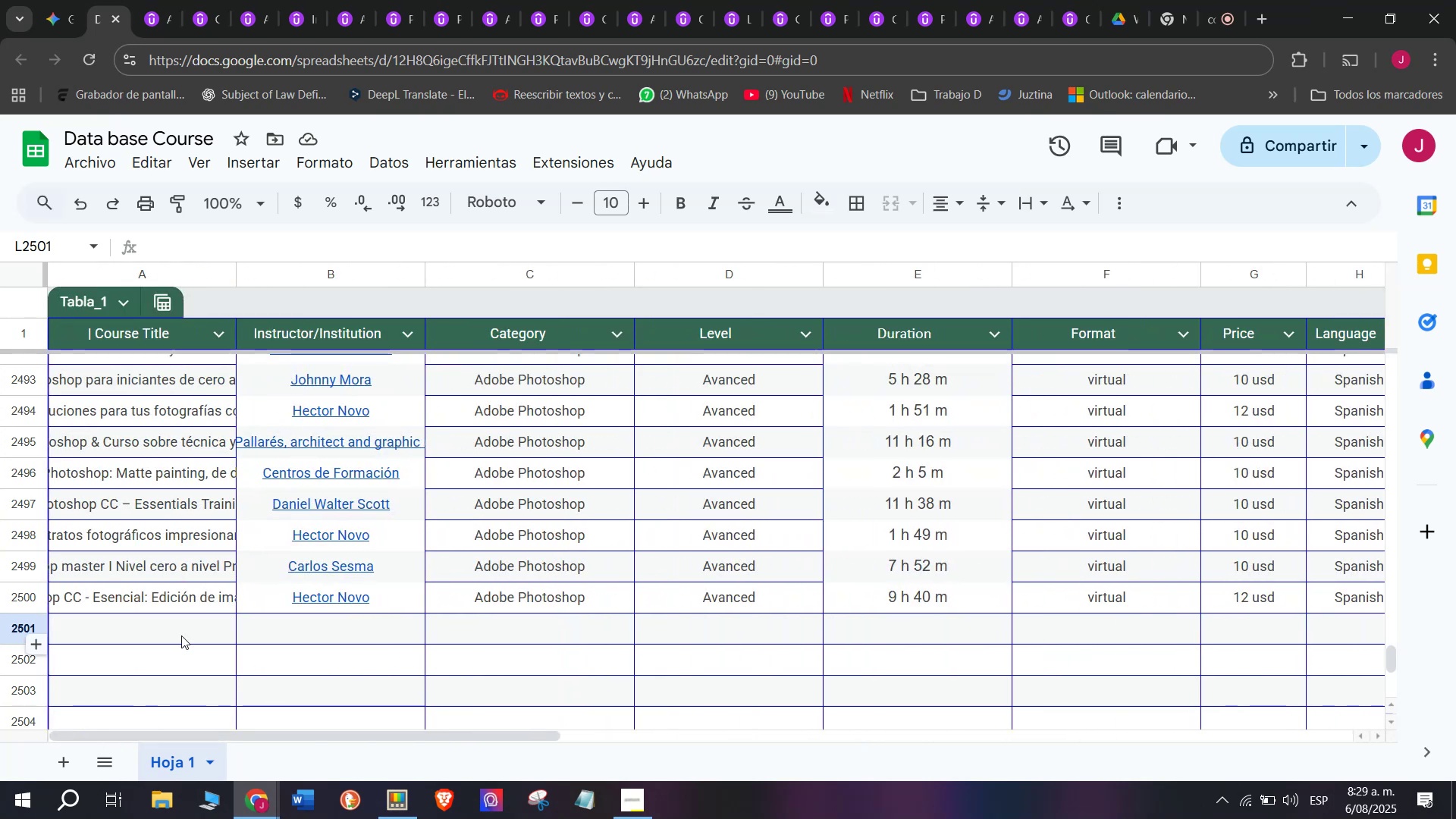 
left_click([181, 633])
 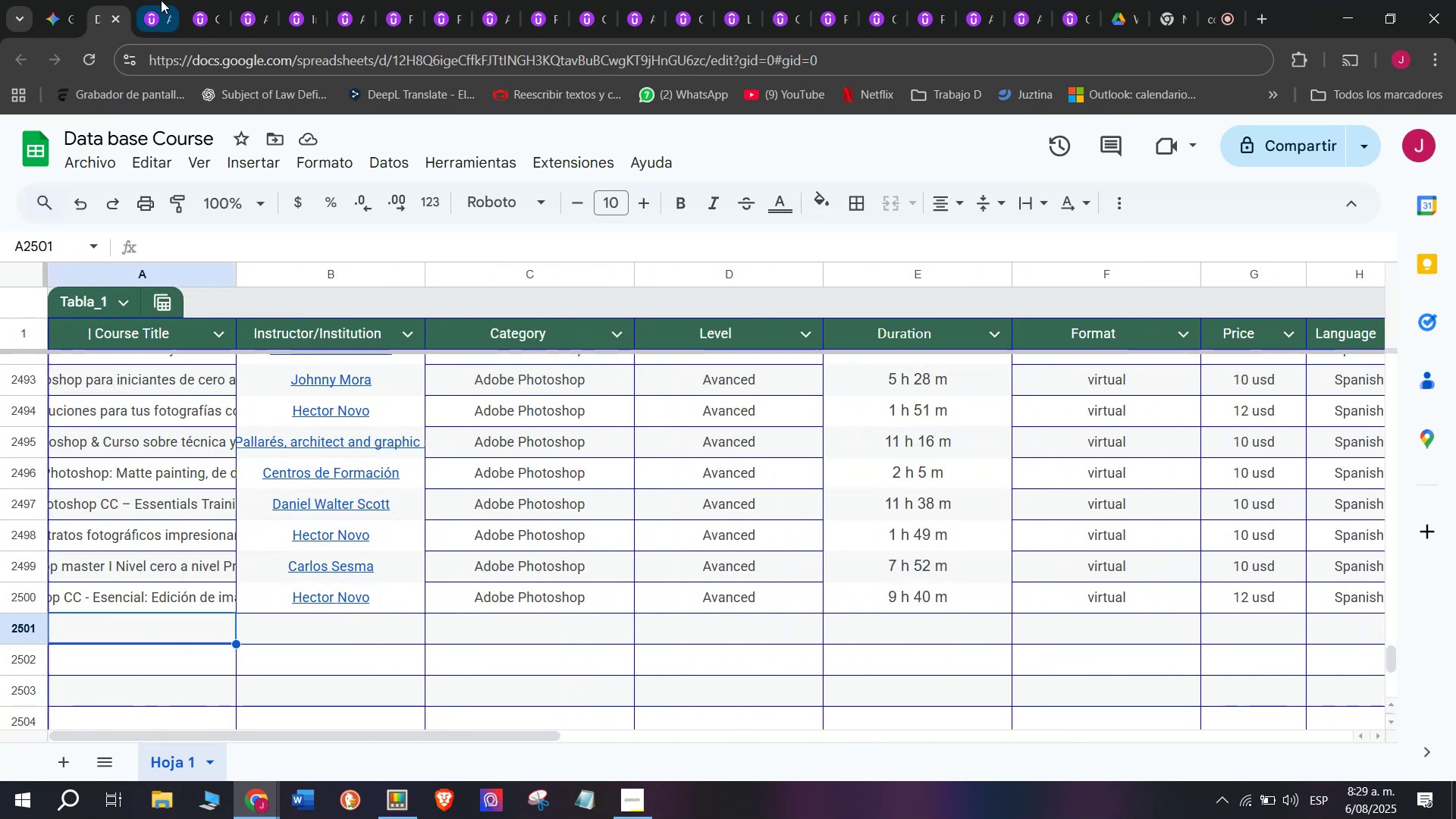 
left_click([161, 0])
 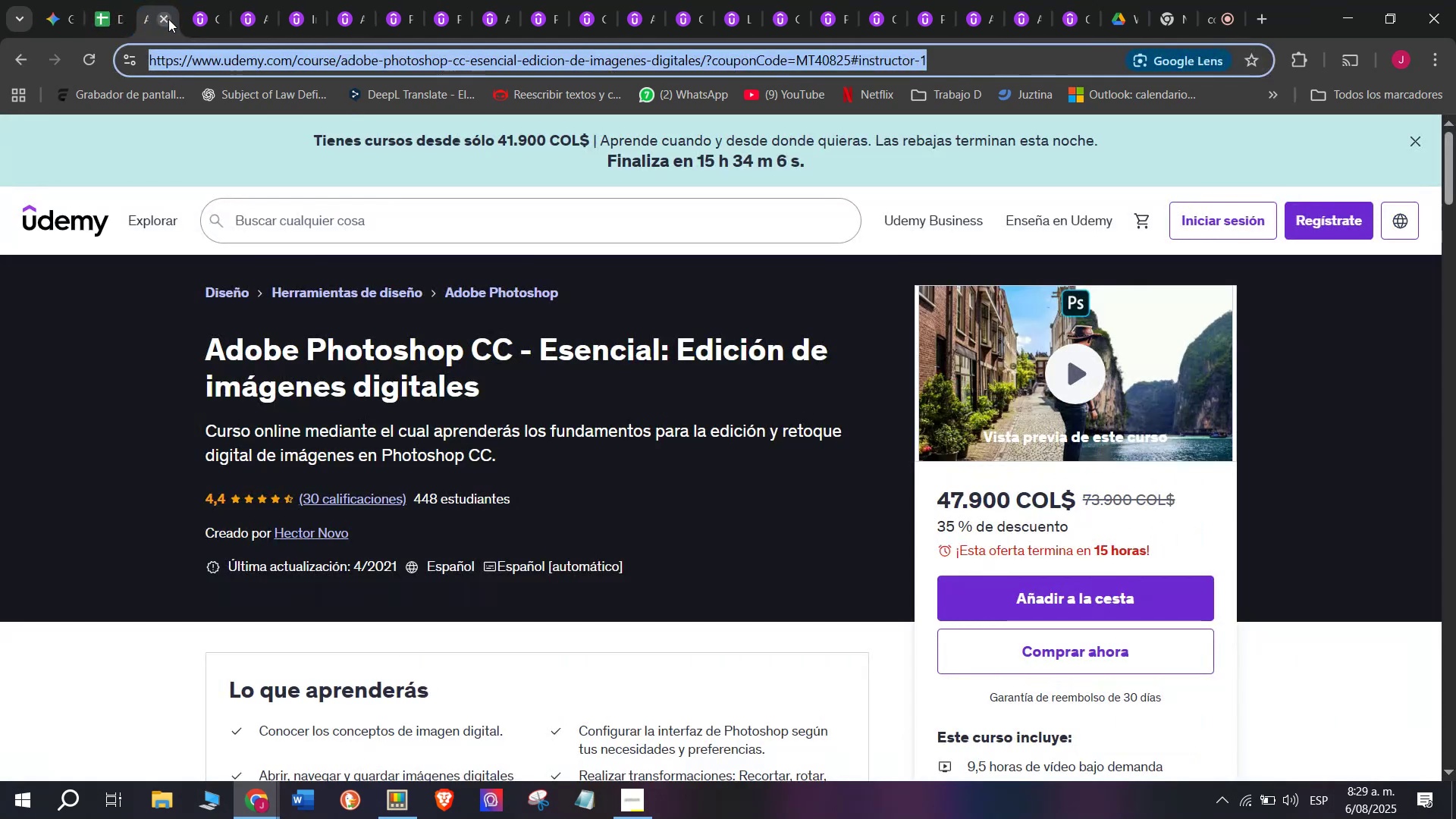 
left_click([168, 19])
 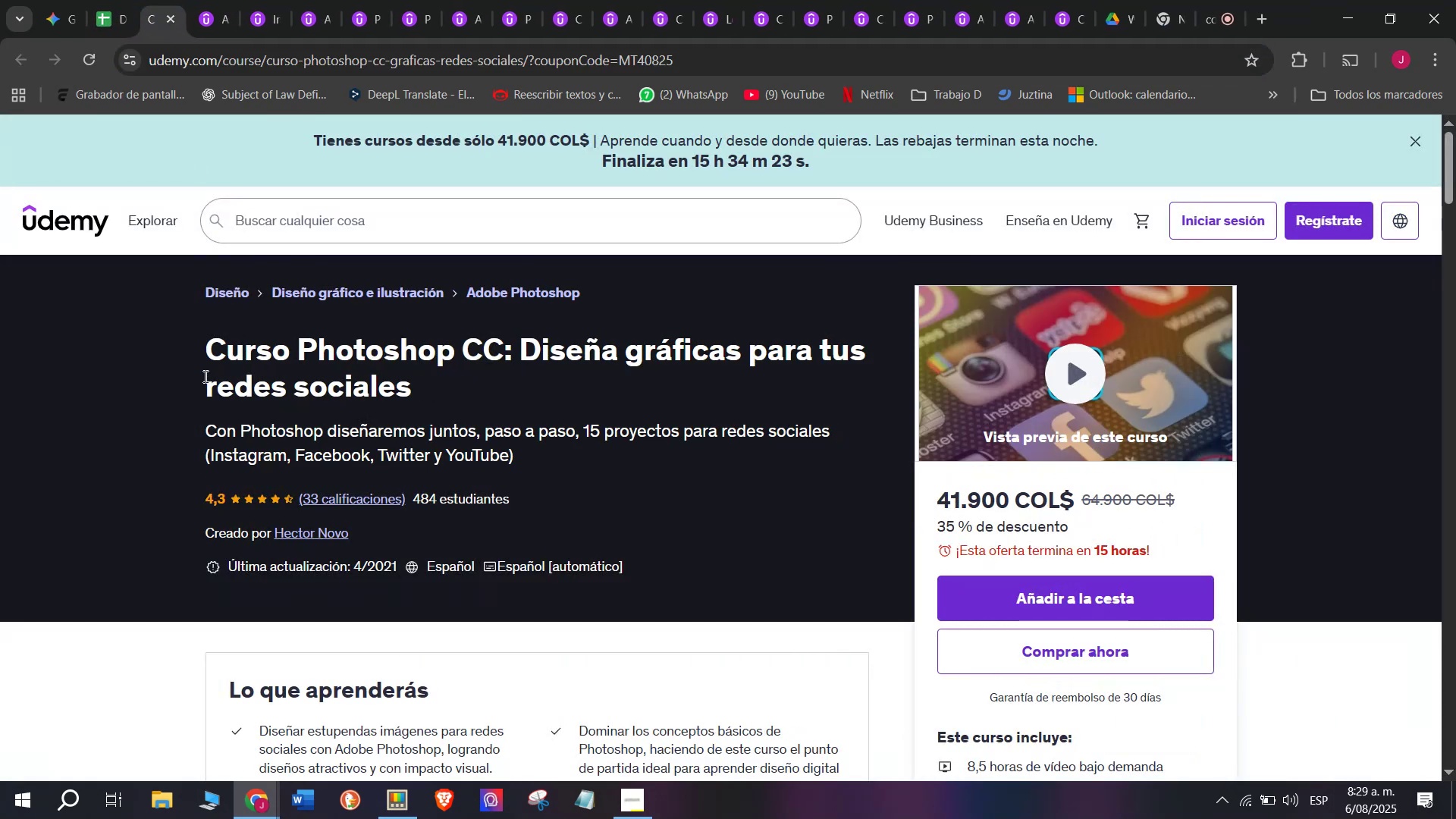 
left_click_drag(start_coordinate=[185, 362], to_coordinate=[427, 392])
 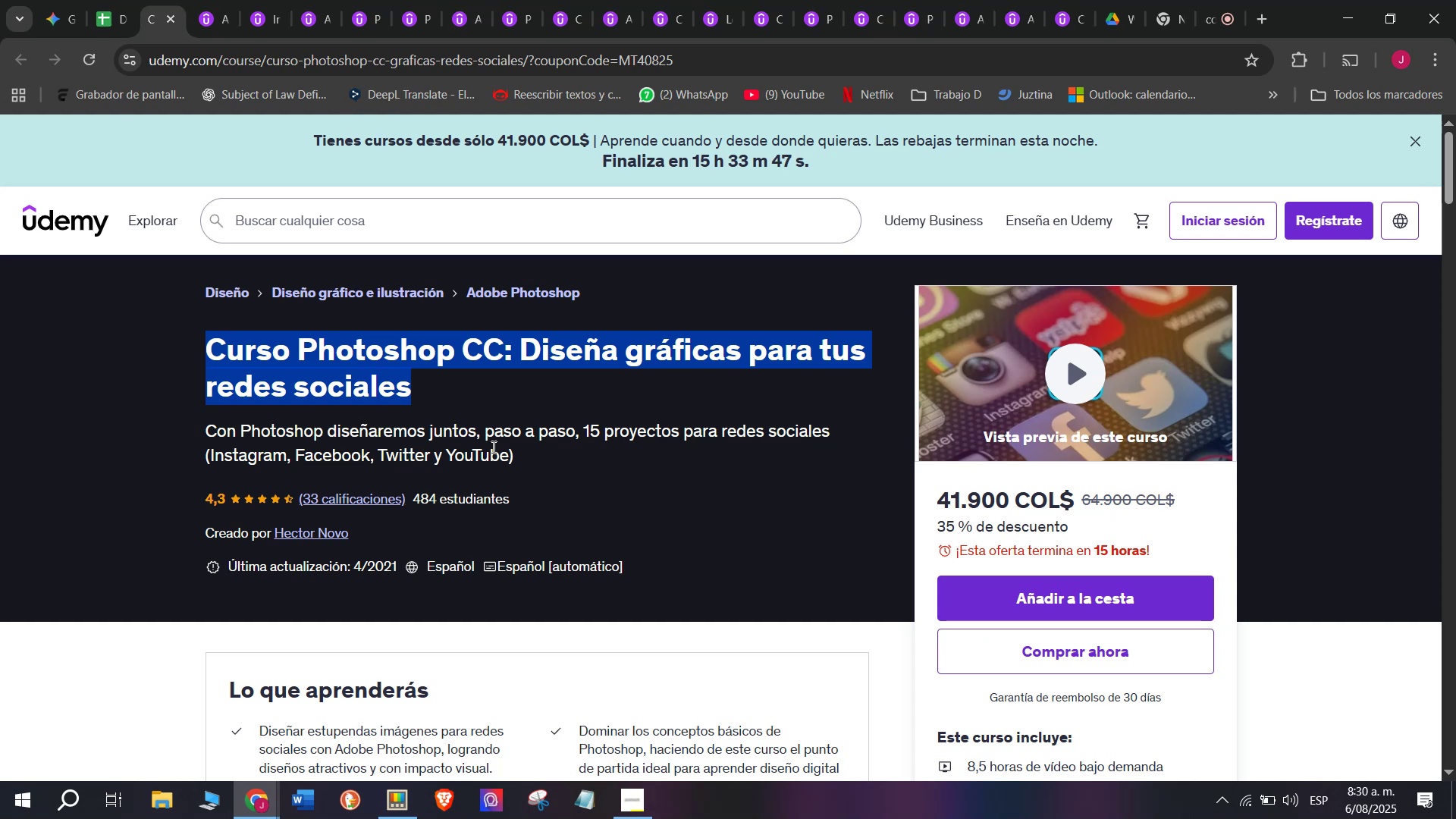 
wait(39.92)
 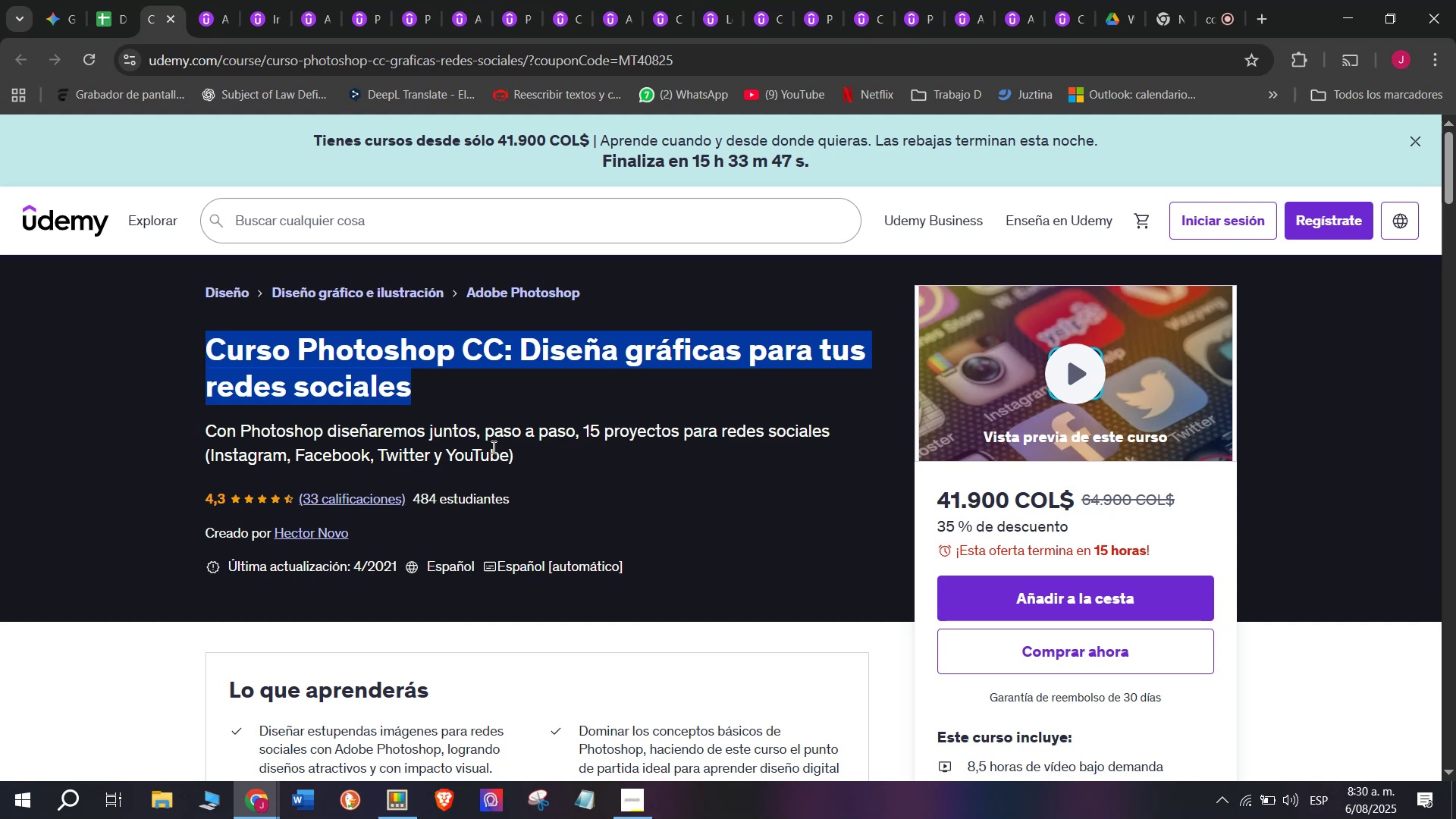 
left_click([110, 0])
 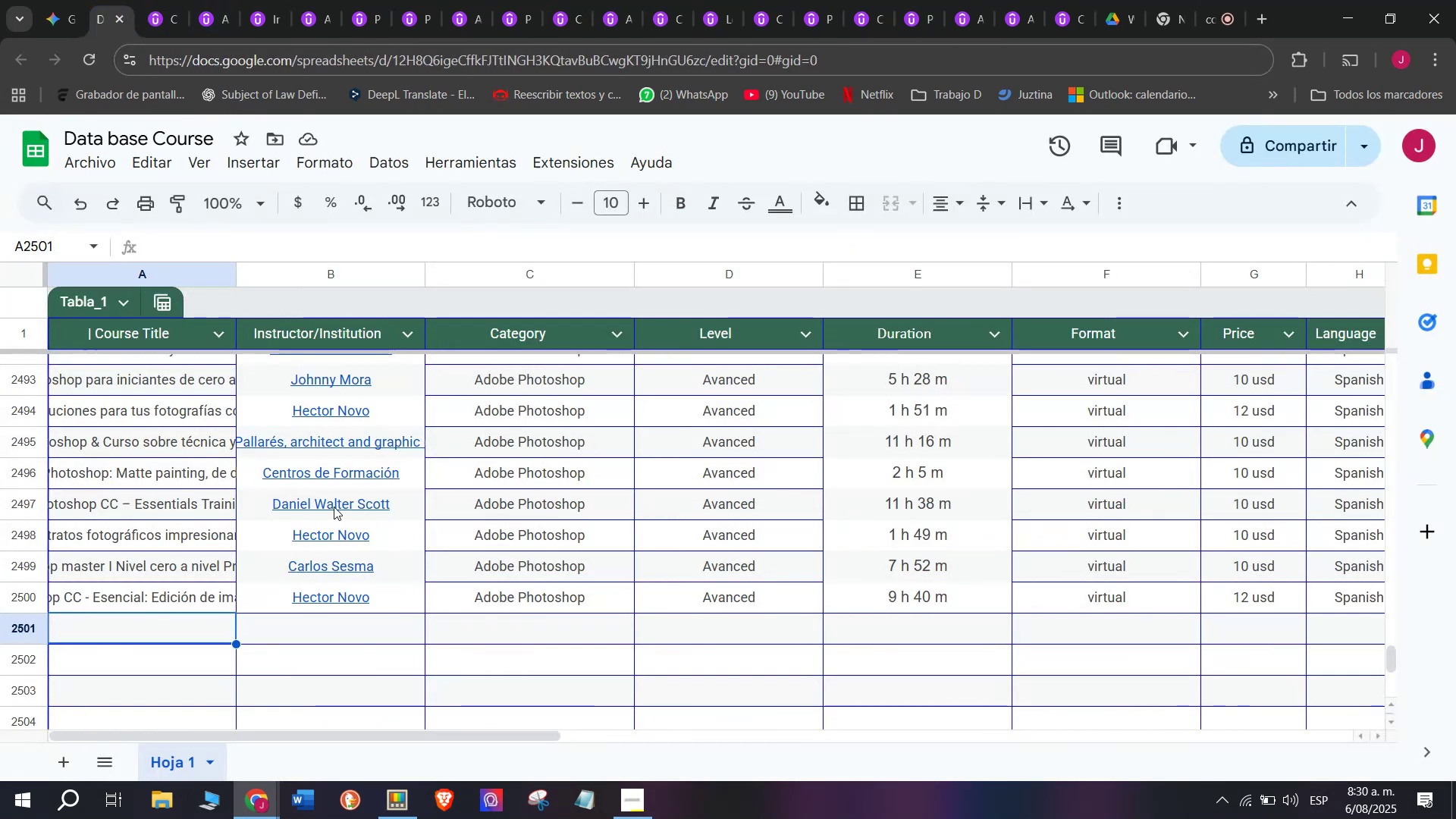 
scroll: coordinate [706, 544], scroll_direction: none, amount: 0.0
 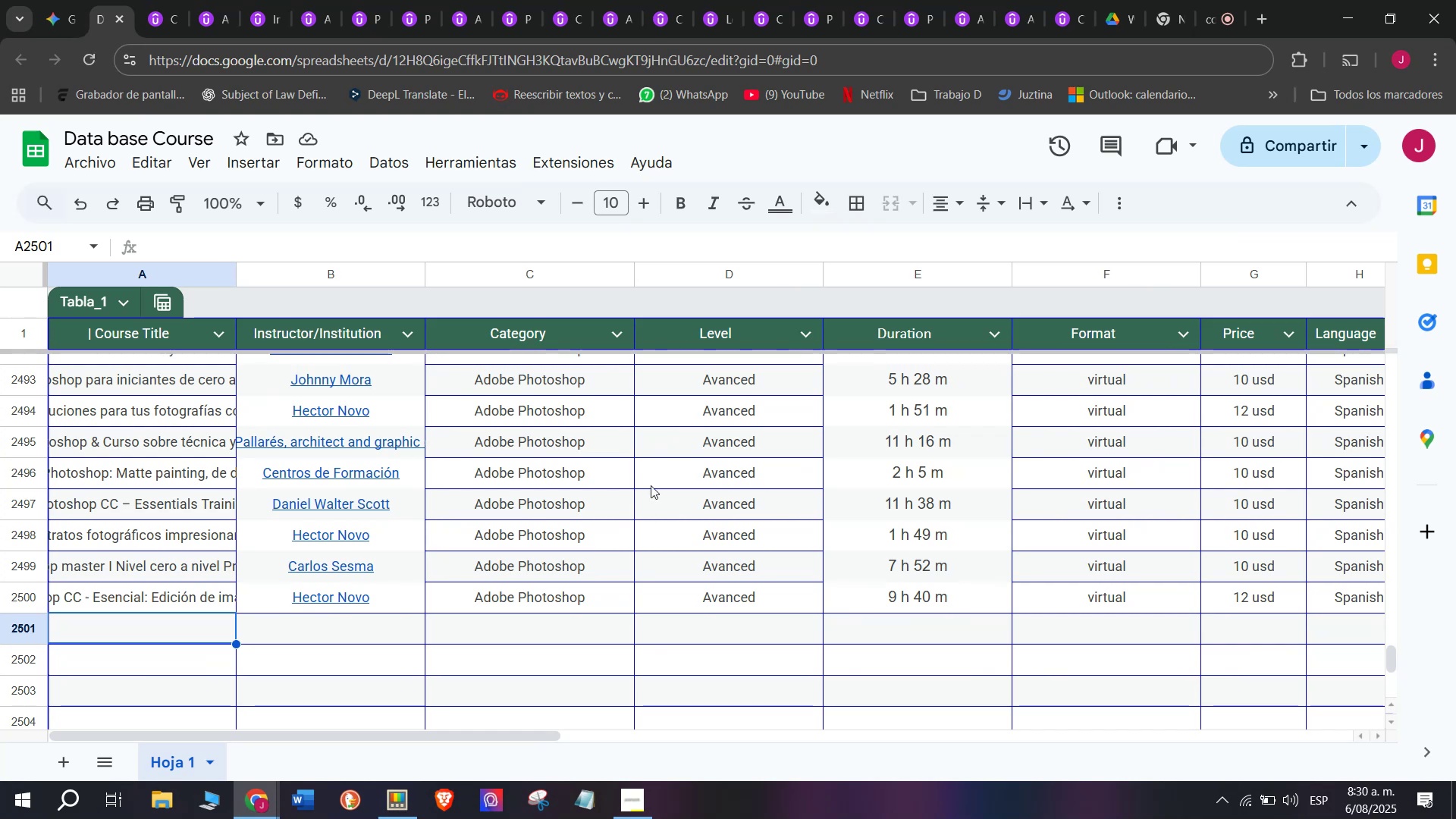 
wait(25.17)
 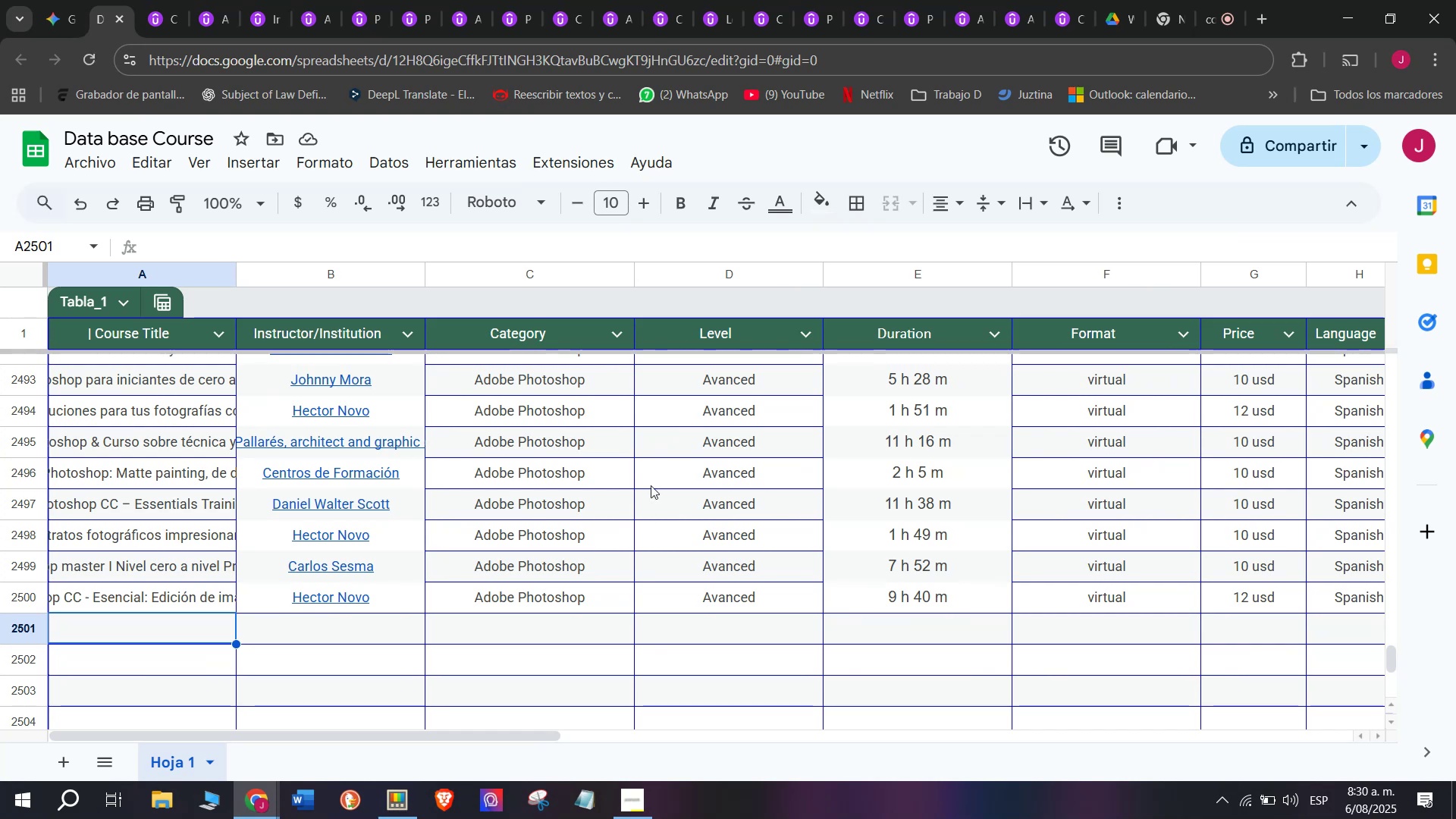 
scroll: coordinate [139, 303], scroll_direction: up, amount: 5.0
 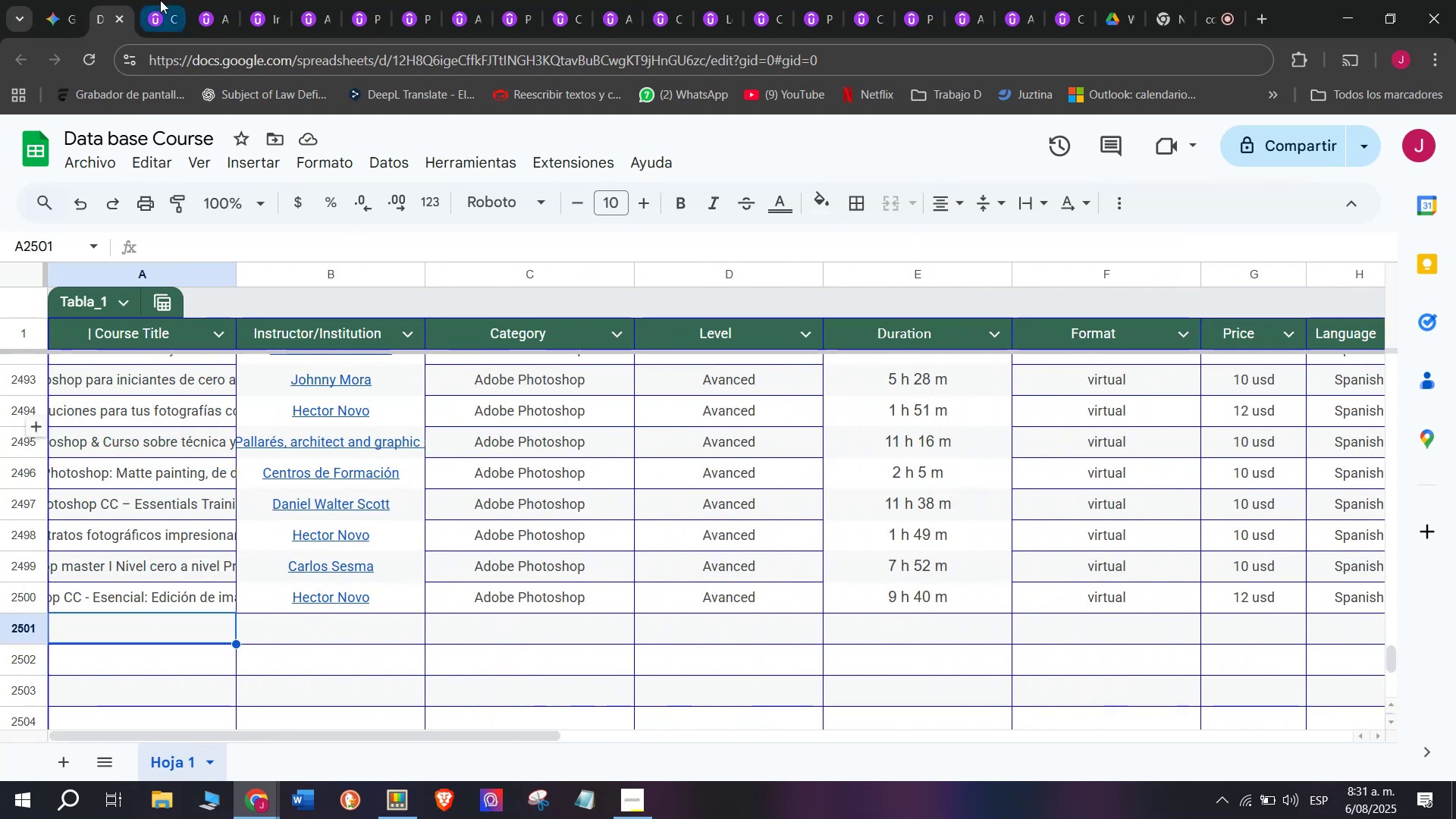 
left_click([160, 0])
 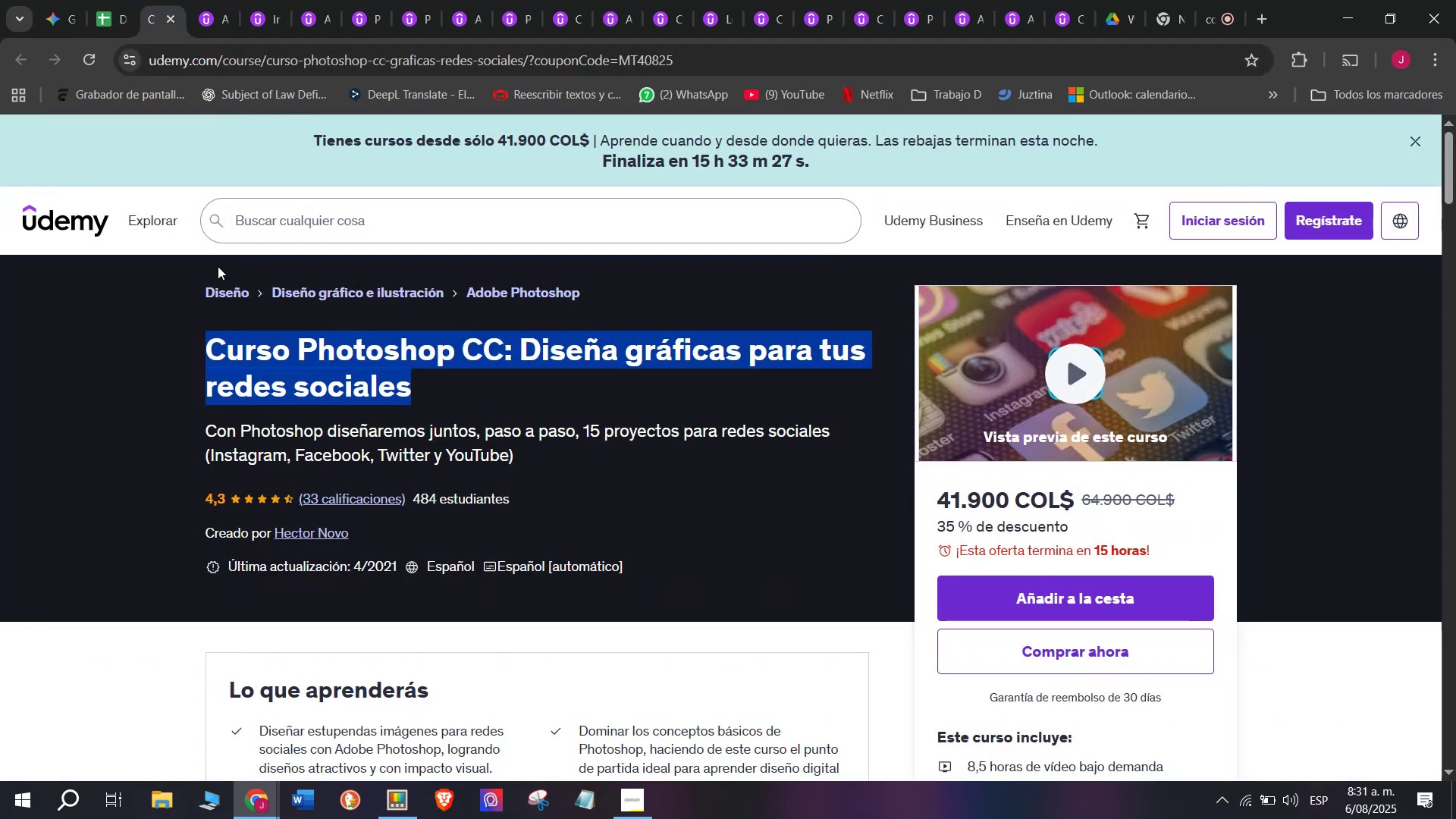 
key(Break)
 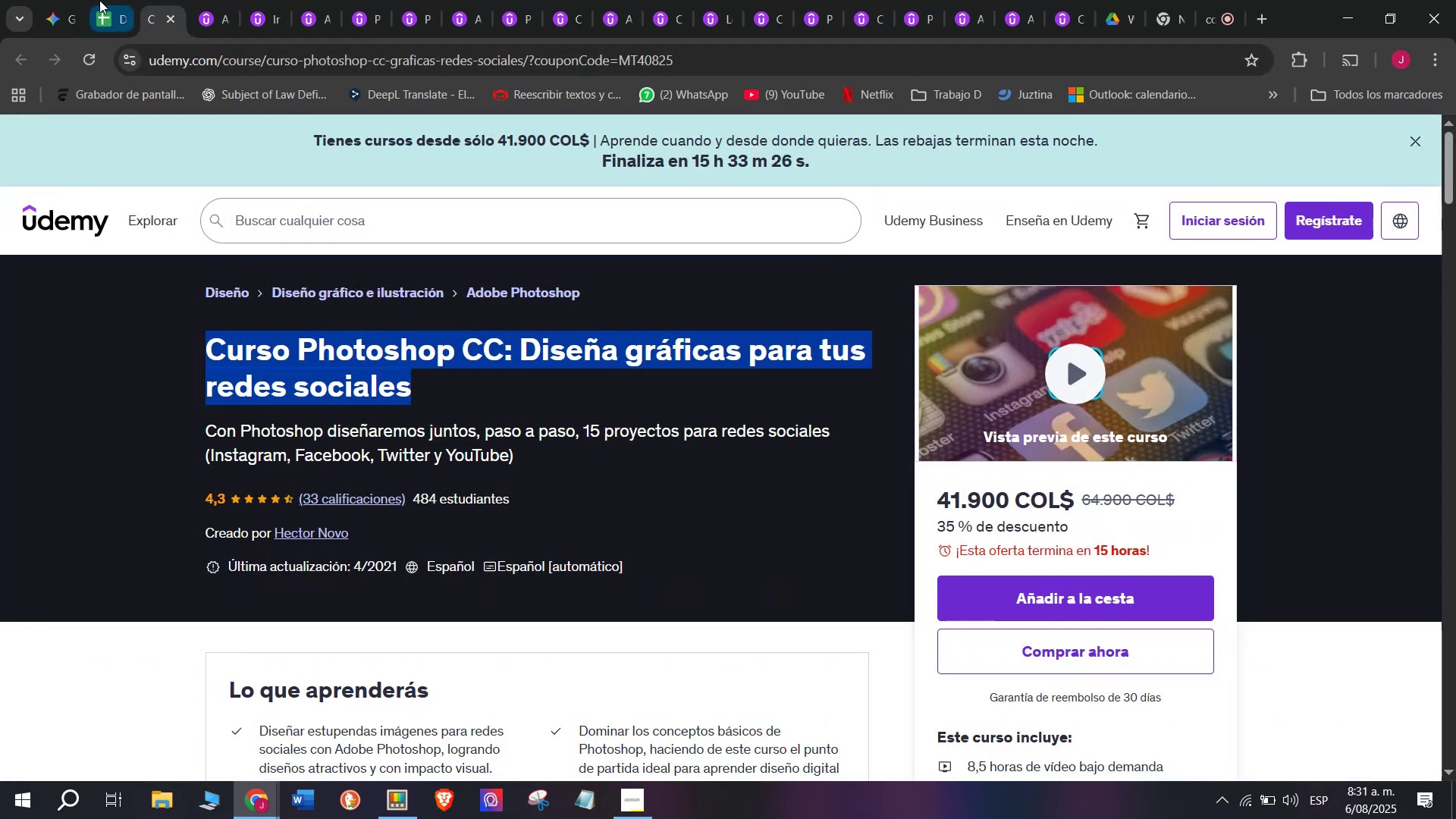 
key(Control+ControlLeft)
 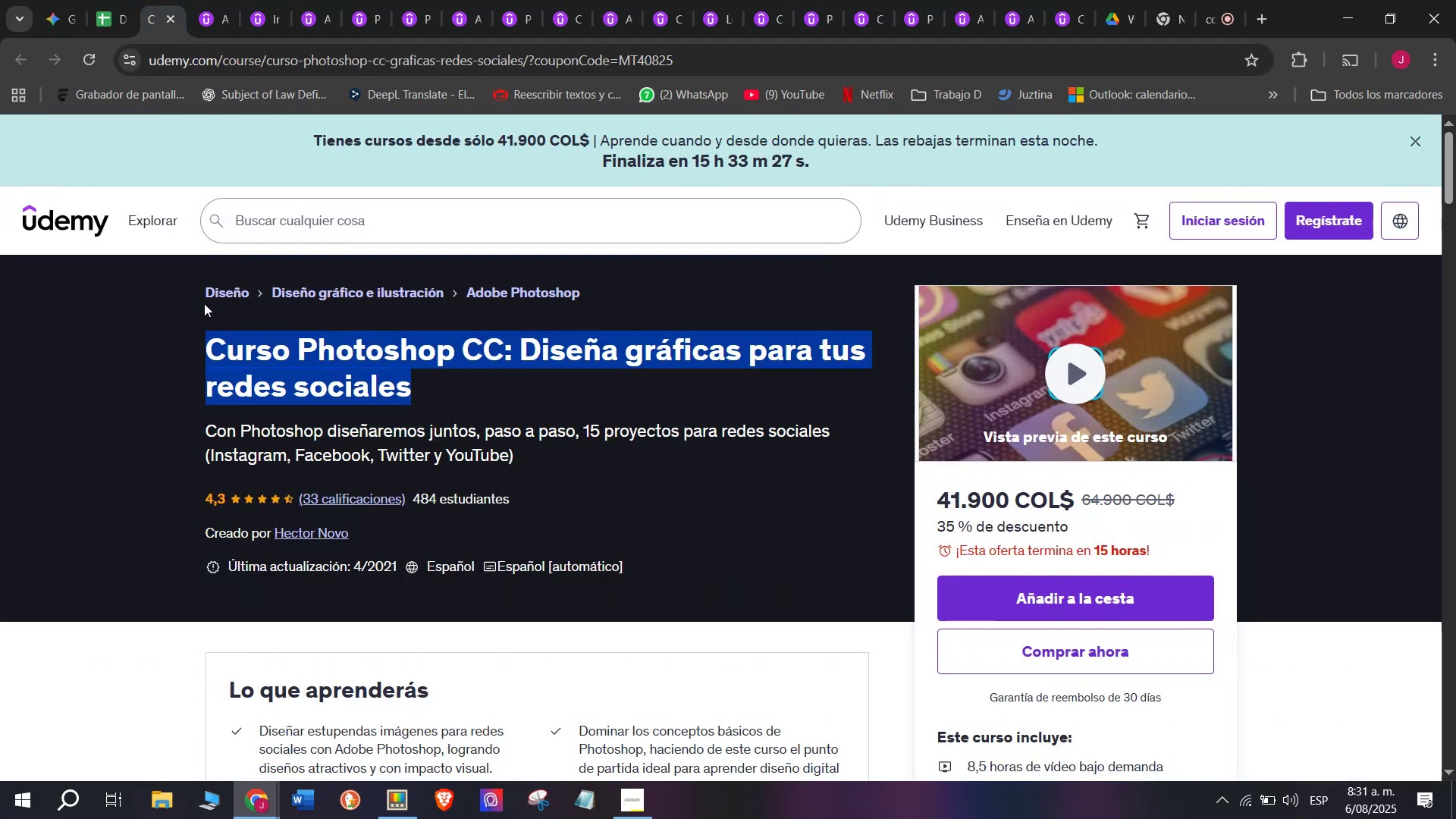 
key(Control+C)
 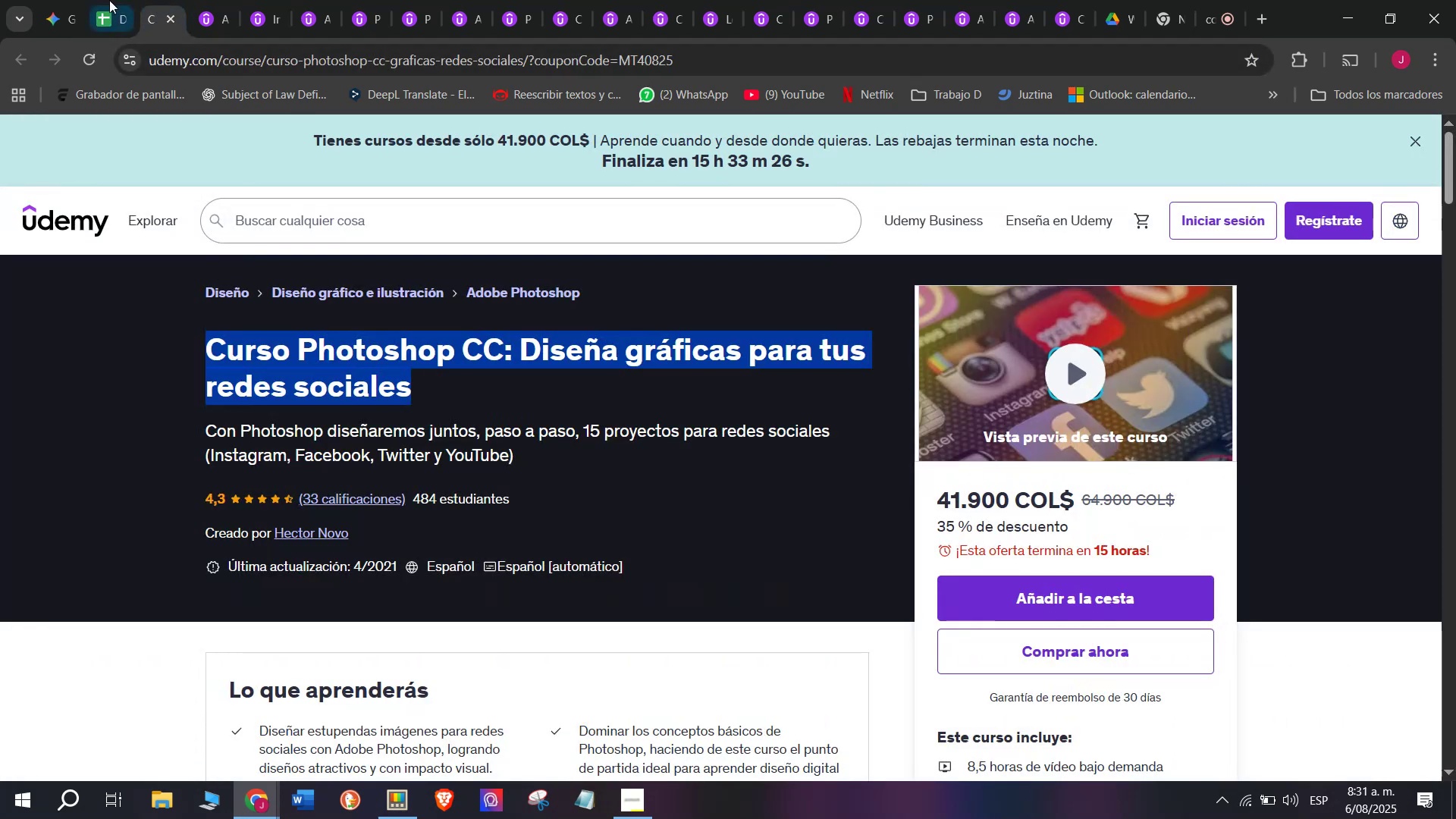 
left_click([99, 0])
 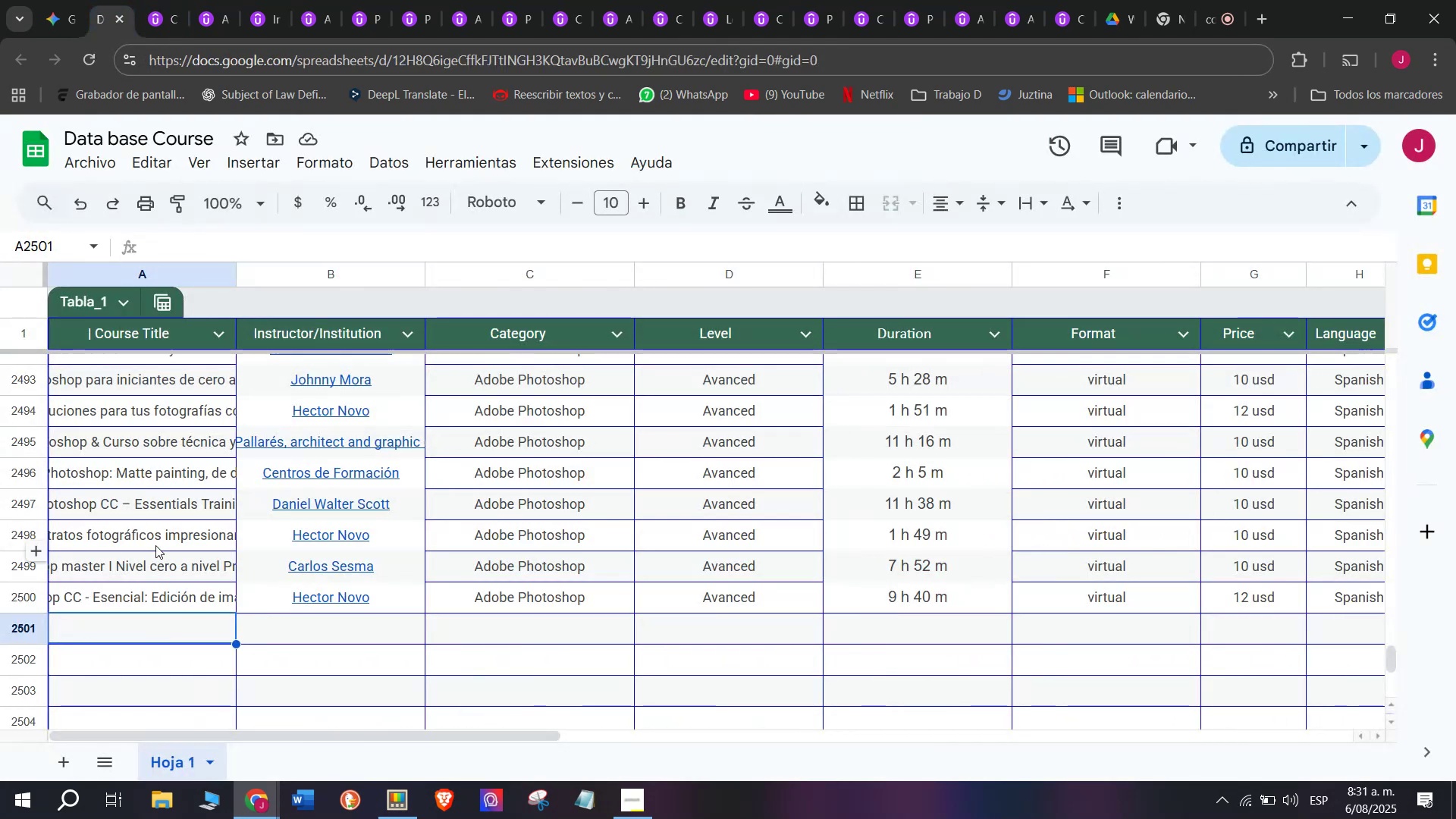 
key(Z)
 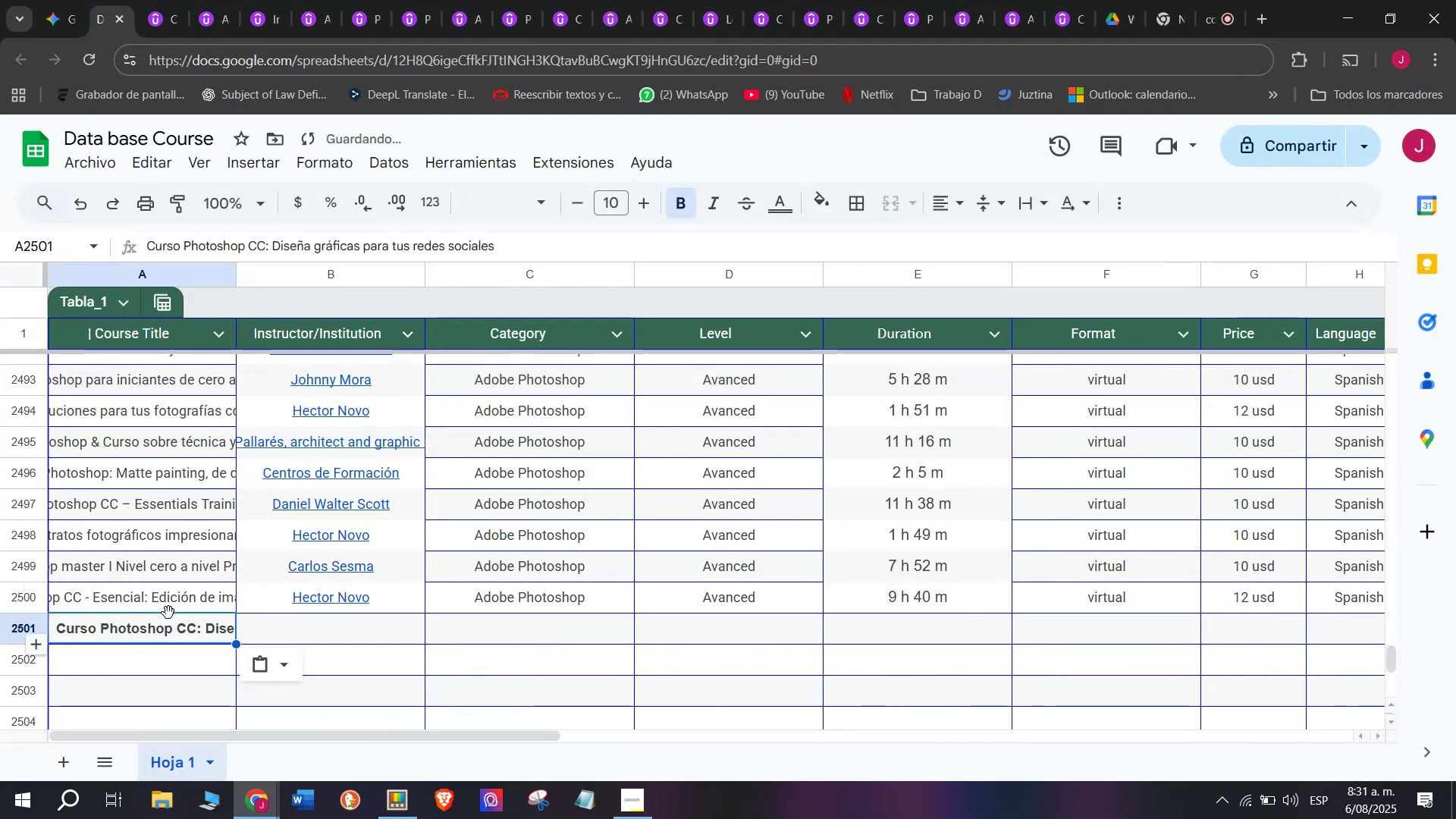 
key(Control+ControlLeft)
 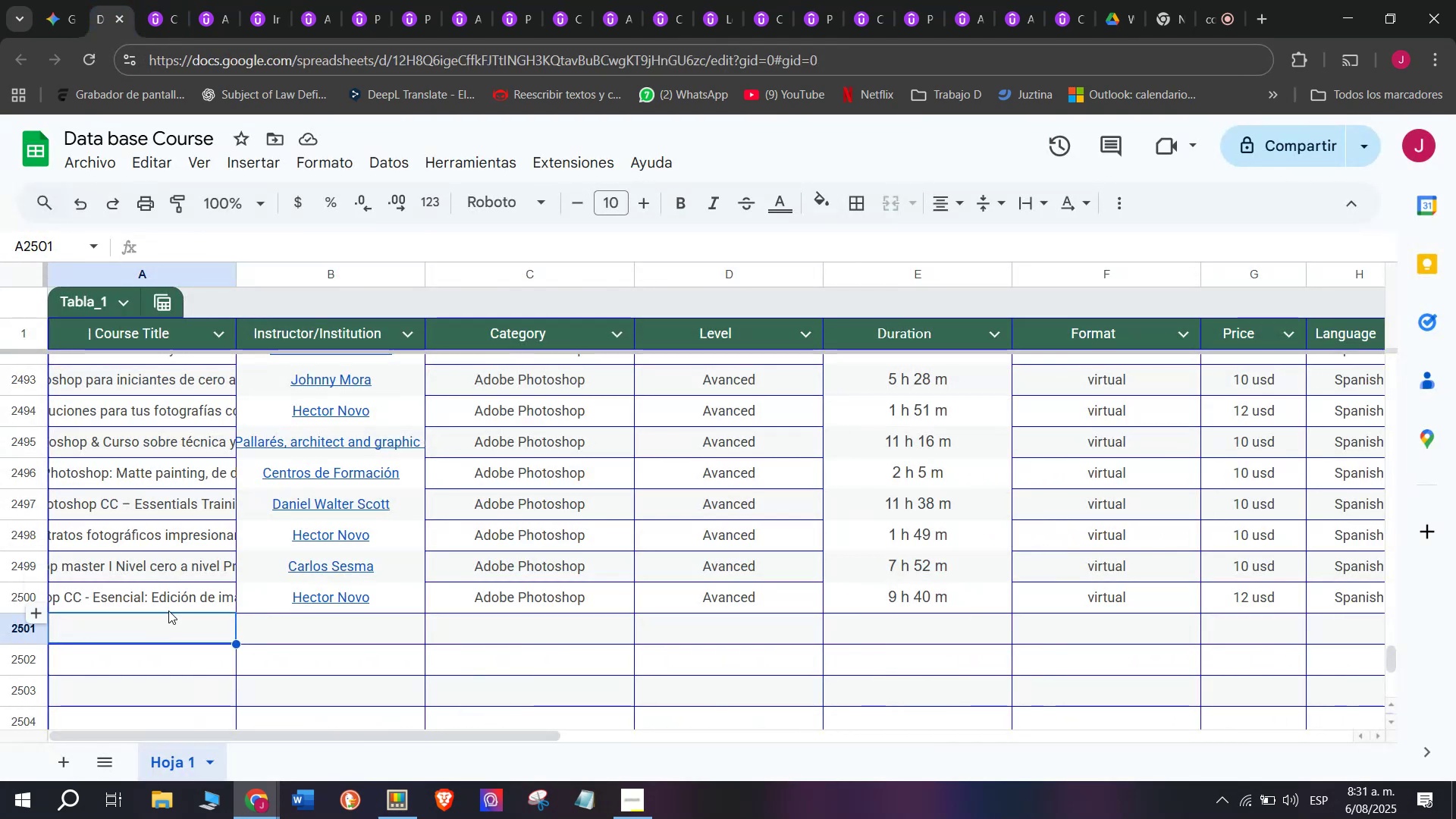 
key(Control+V)
 